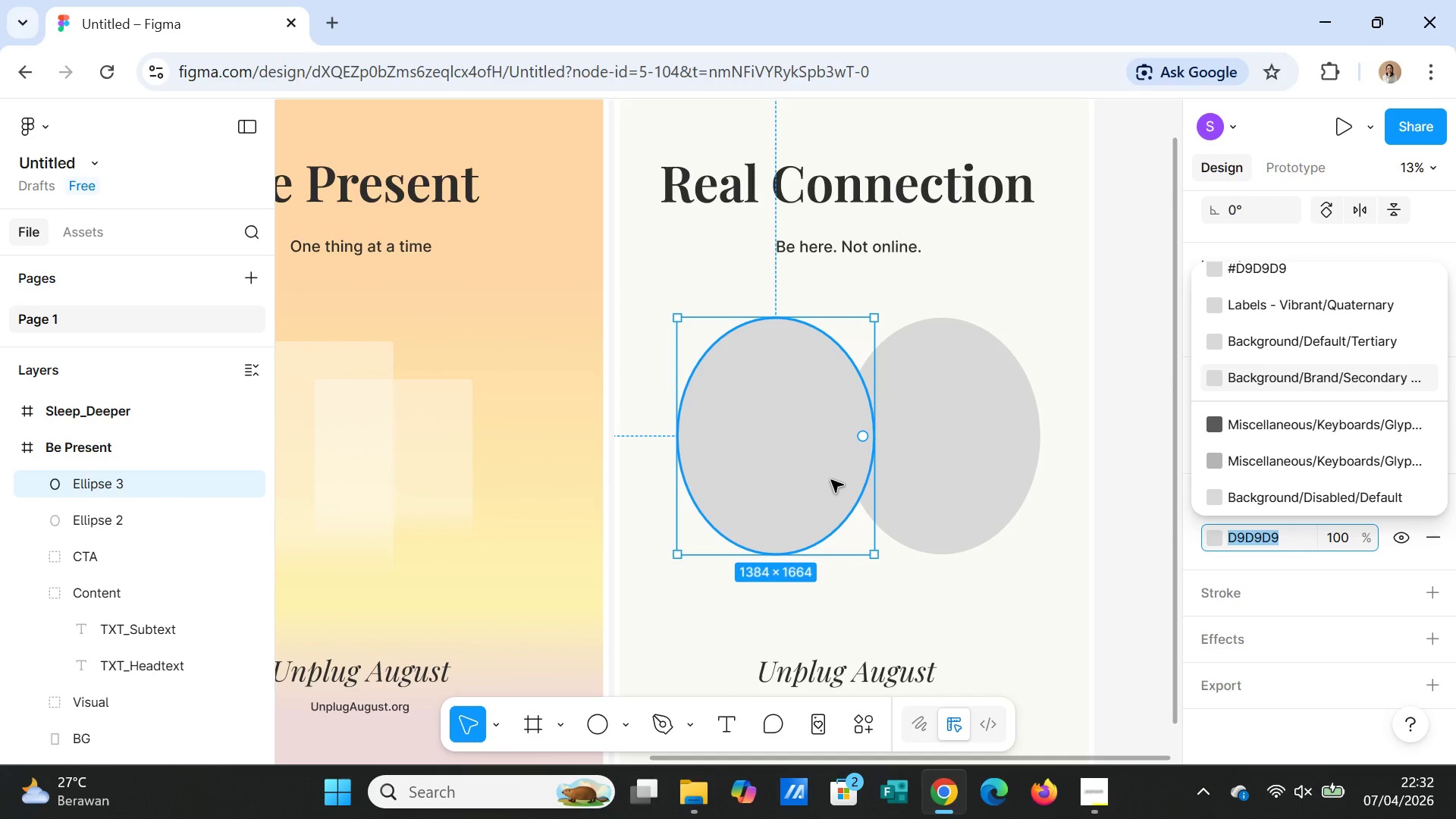 
left_click([831, 480])
 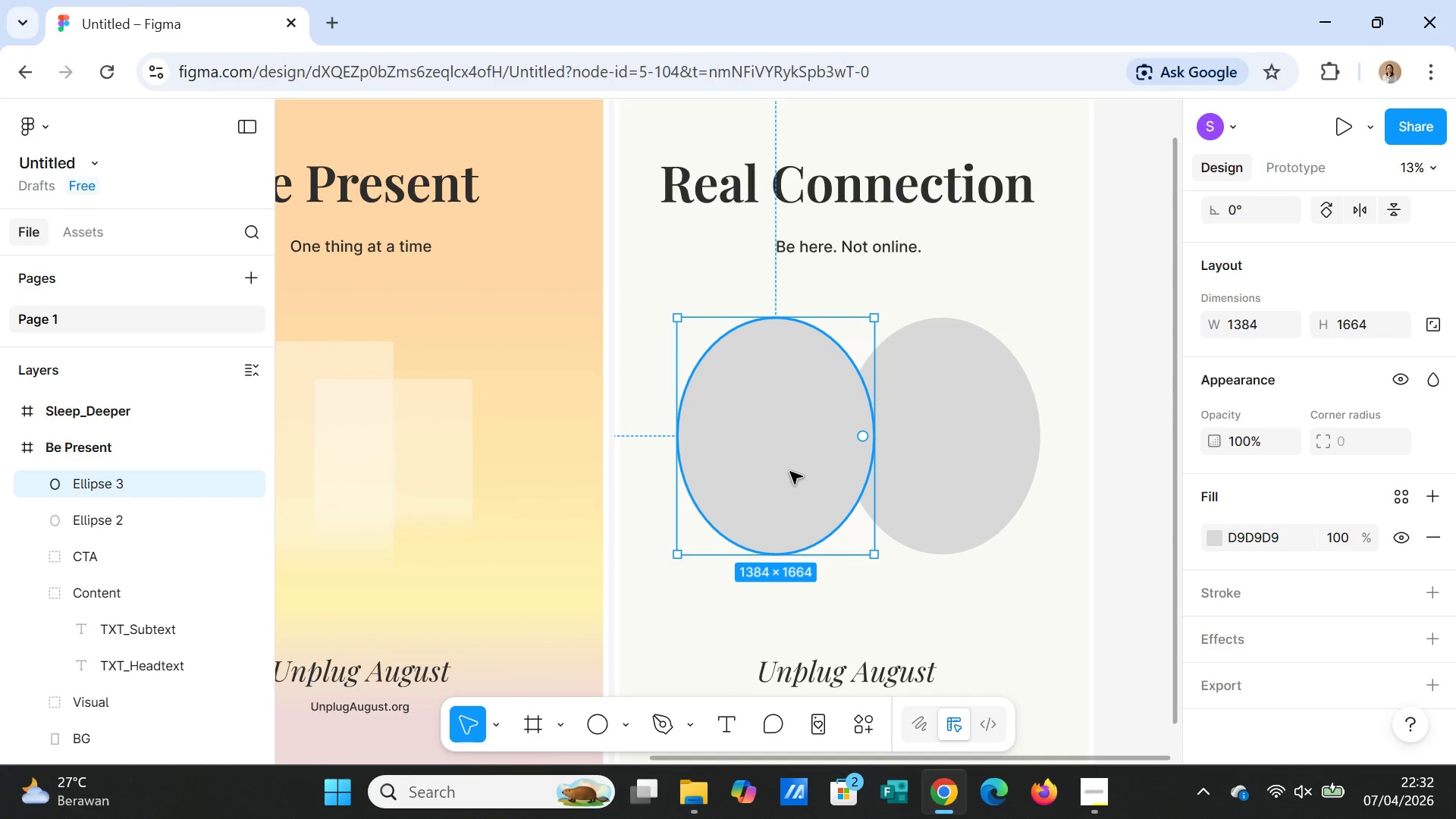 
wait(6.16)
 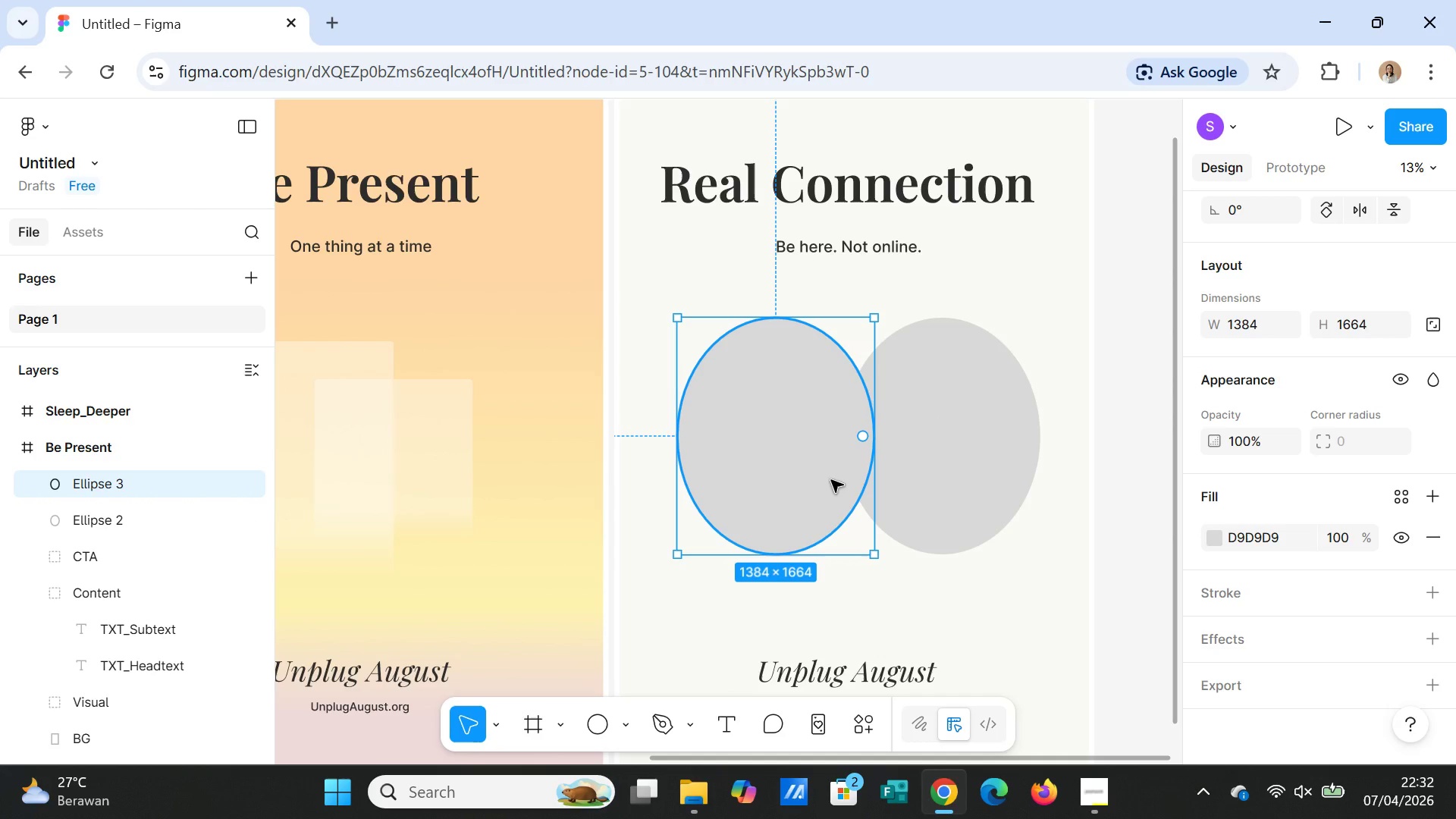 
left_click([1266, 551])
 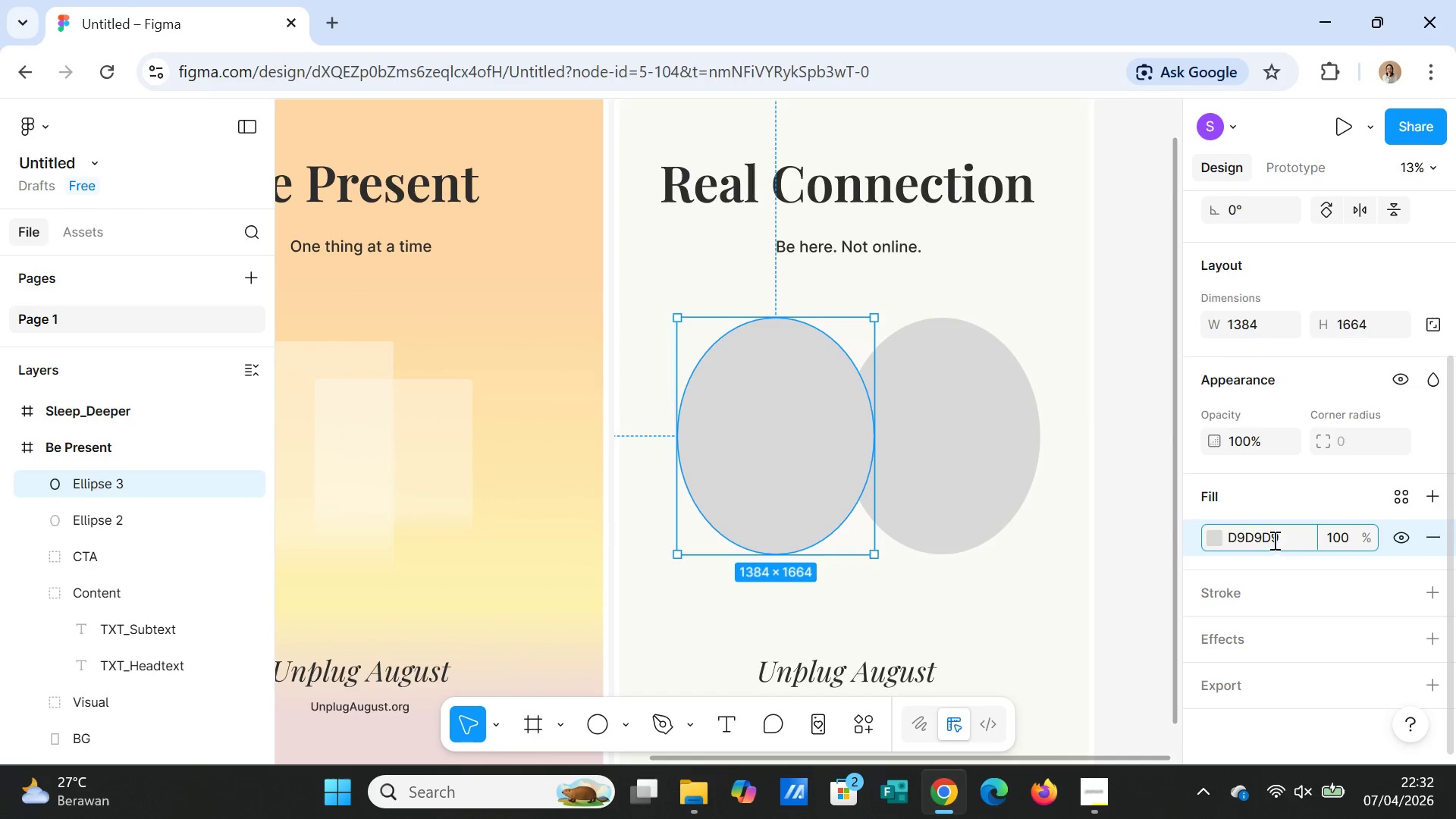 
double_click([1273, 540])
 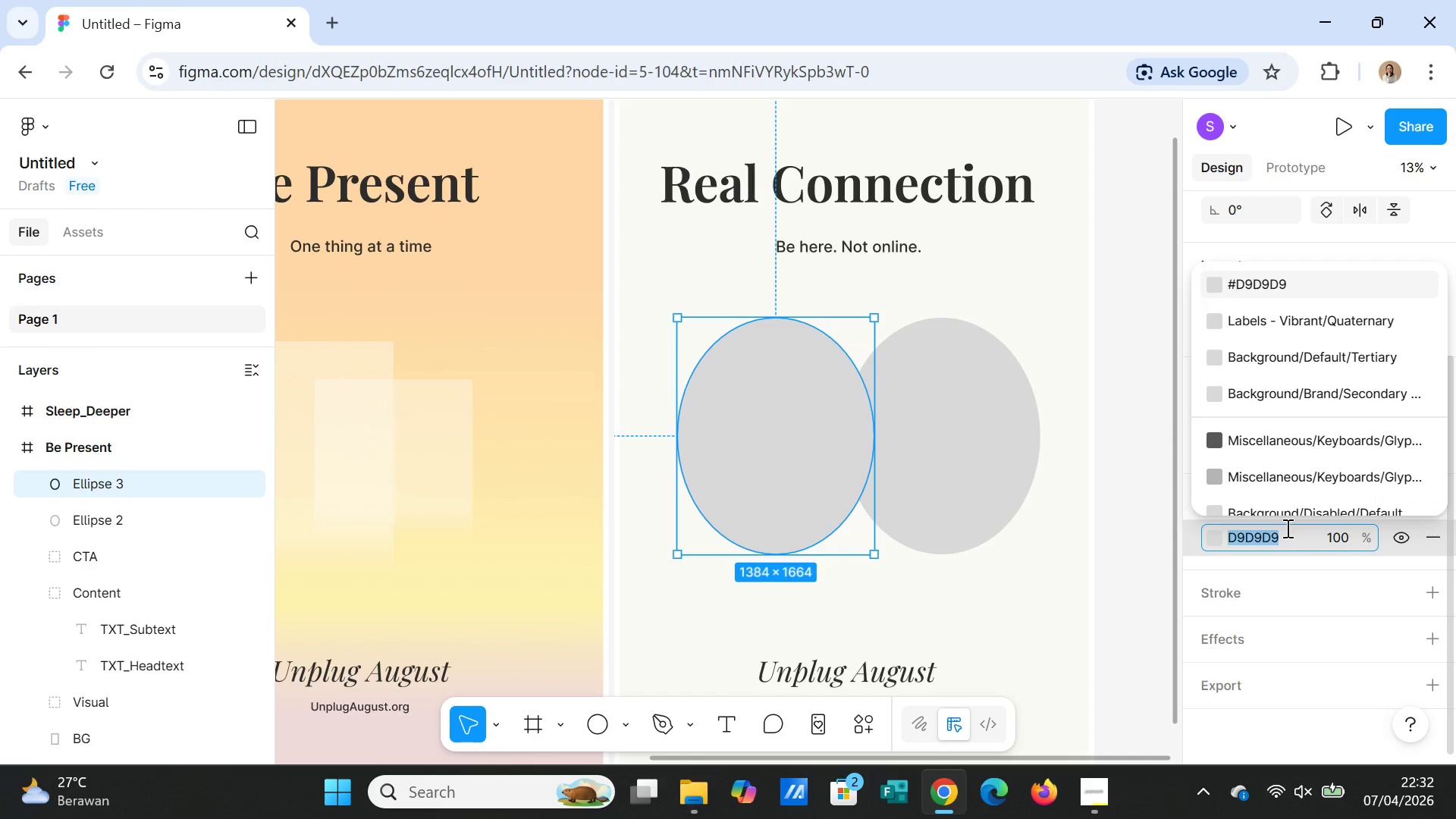 
type(E89151)
 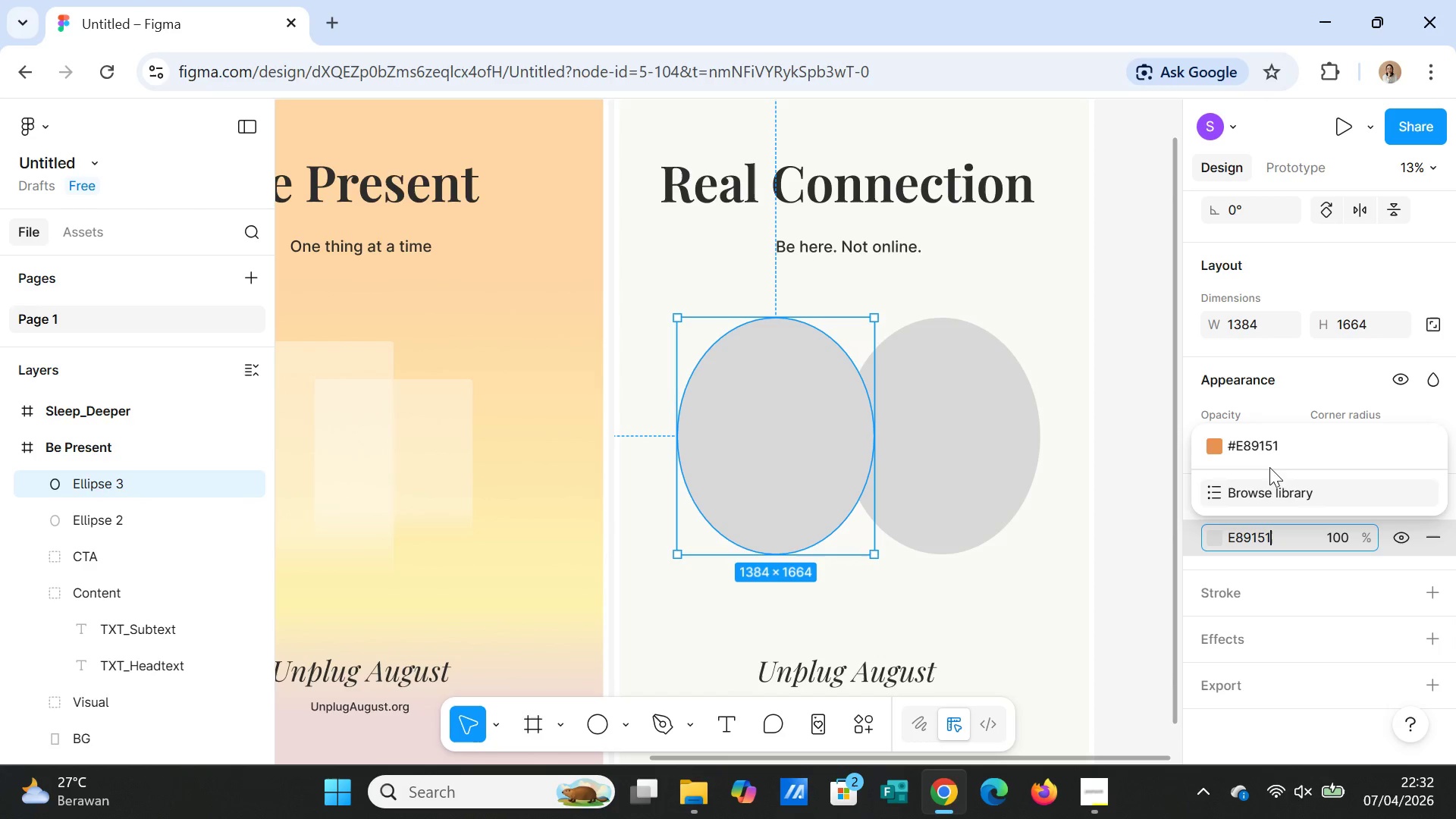 
left_click([1260, 445])
 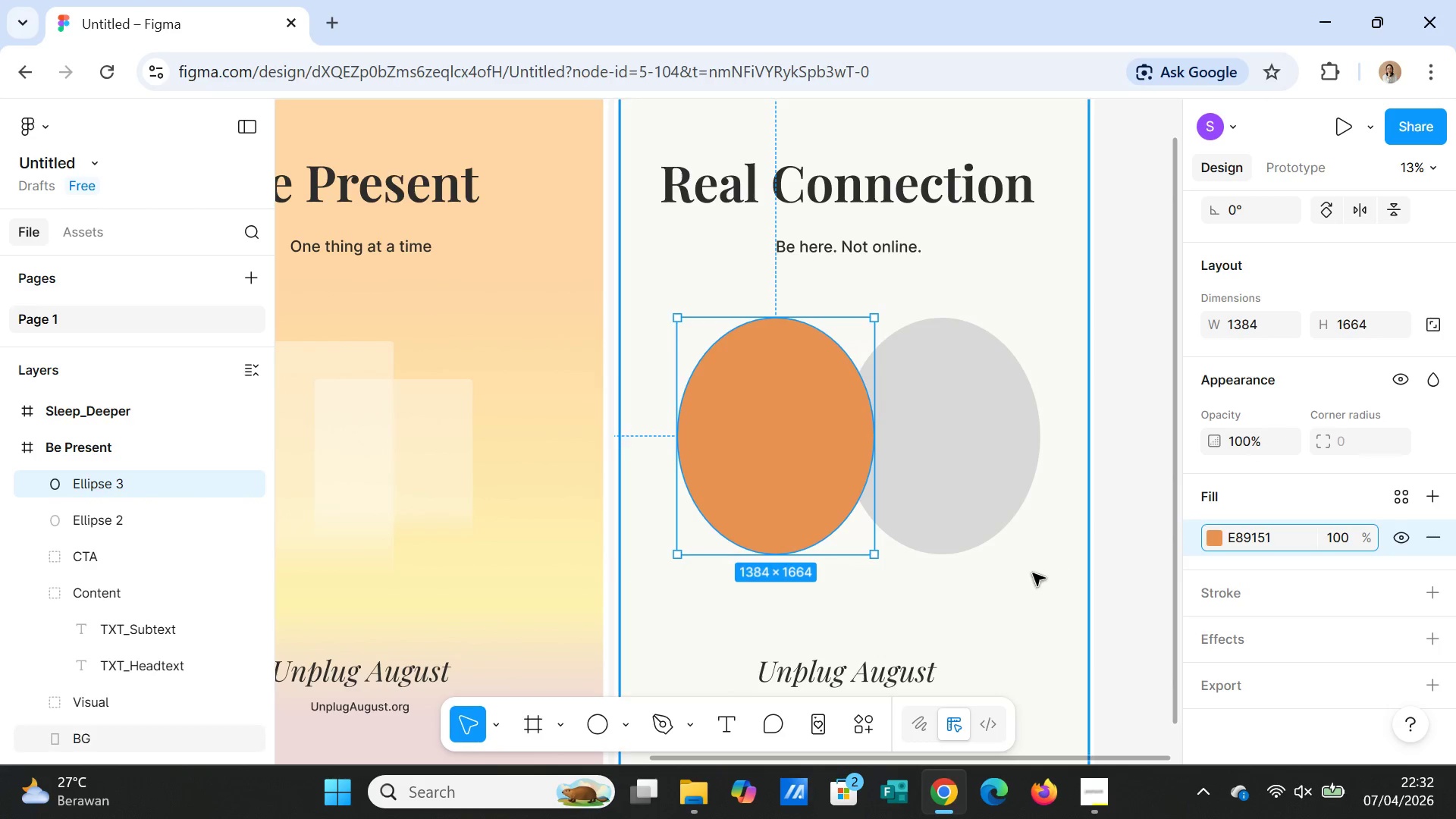 
left_click([1025, 573])
 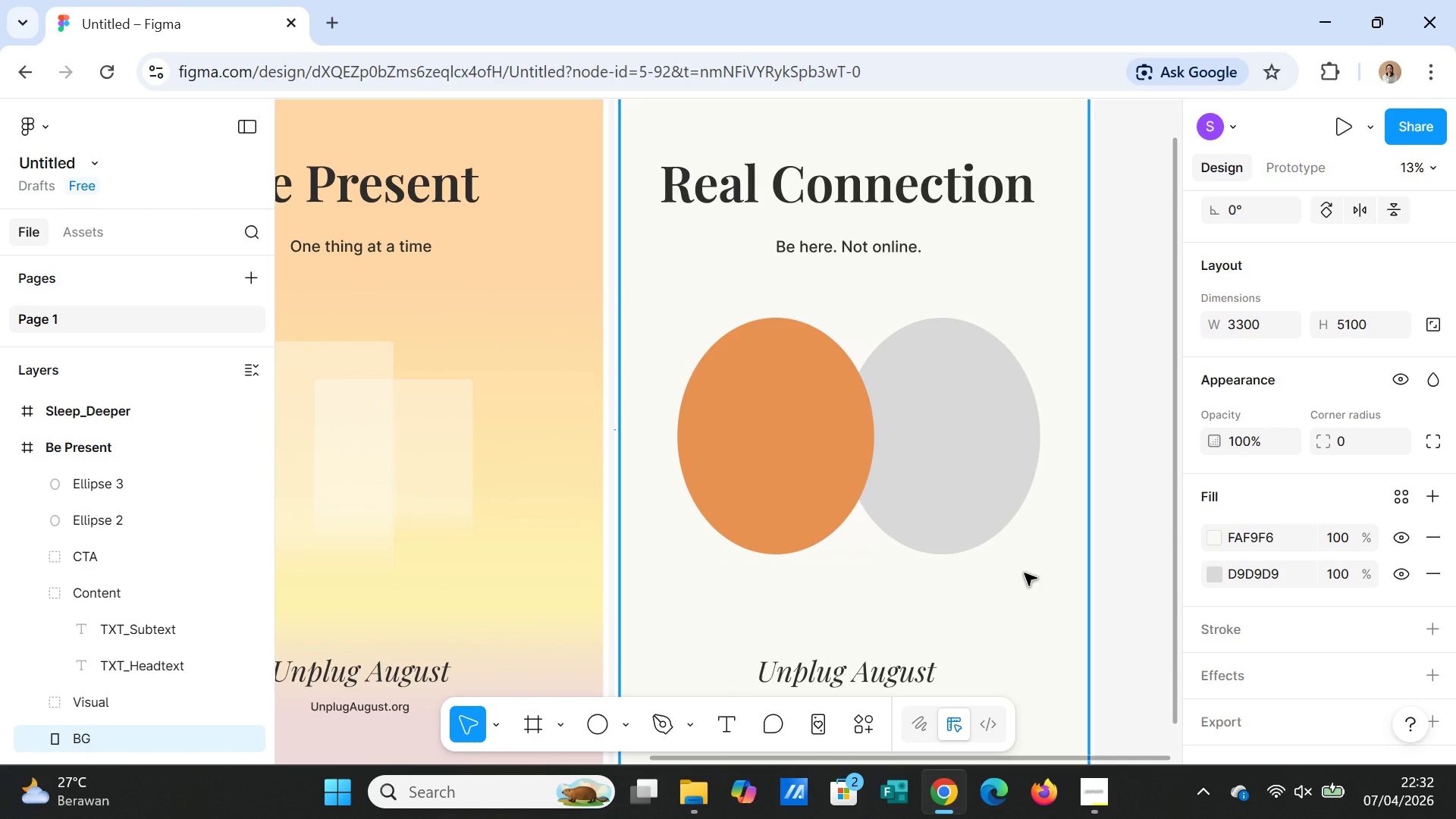 
wait(12.25)
 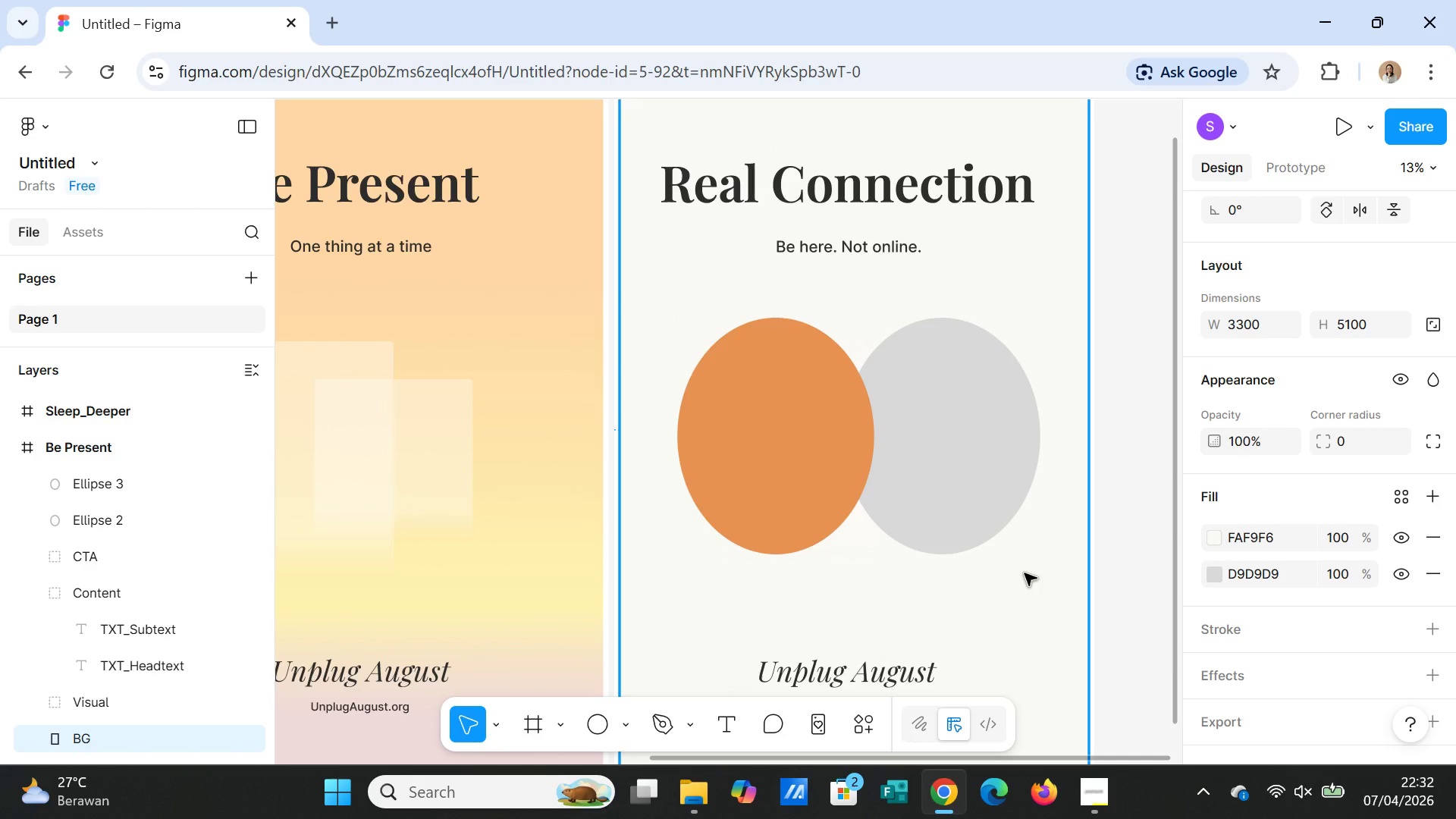 
left_click([815, 470])
 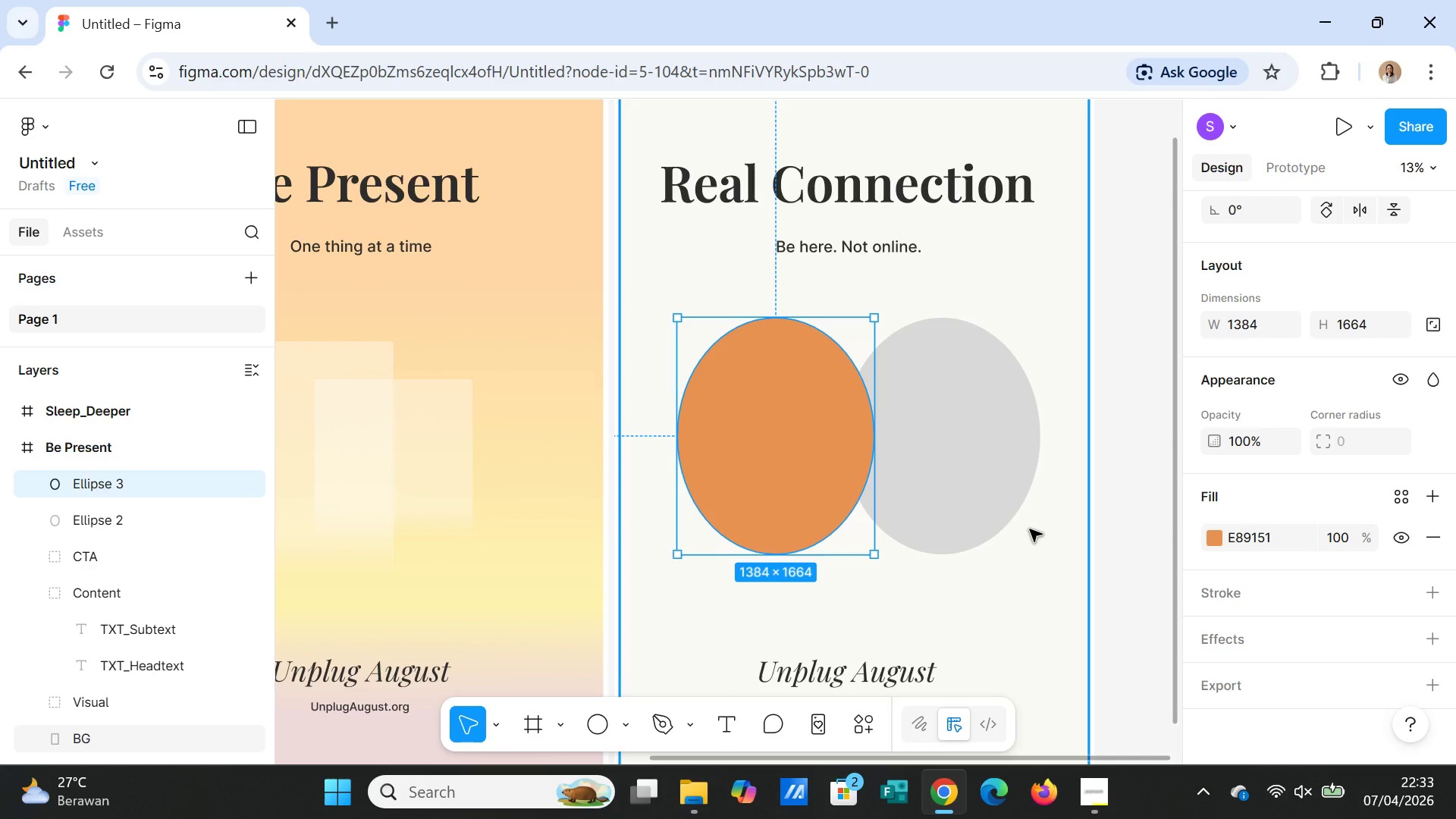 
wait(18.36)
 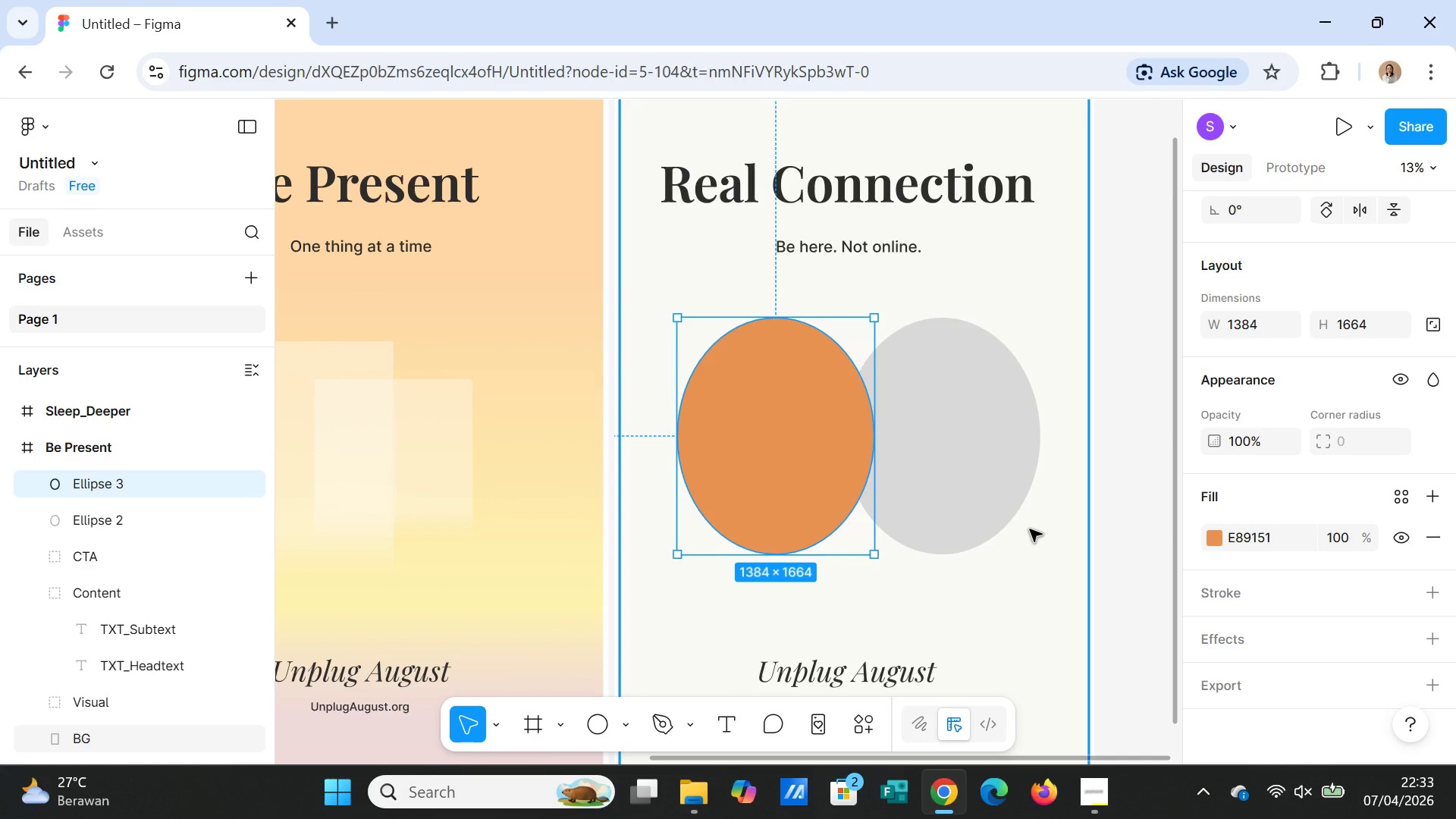 
left_click([947, 495])
 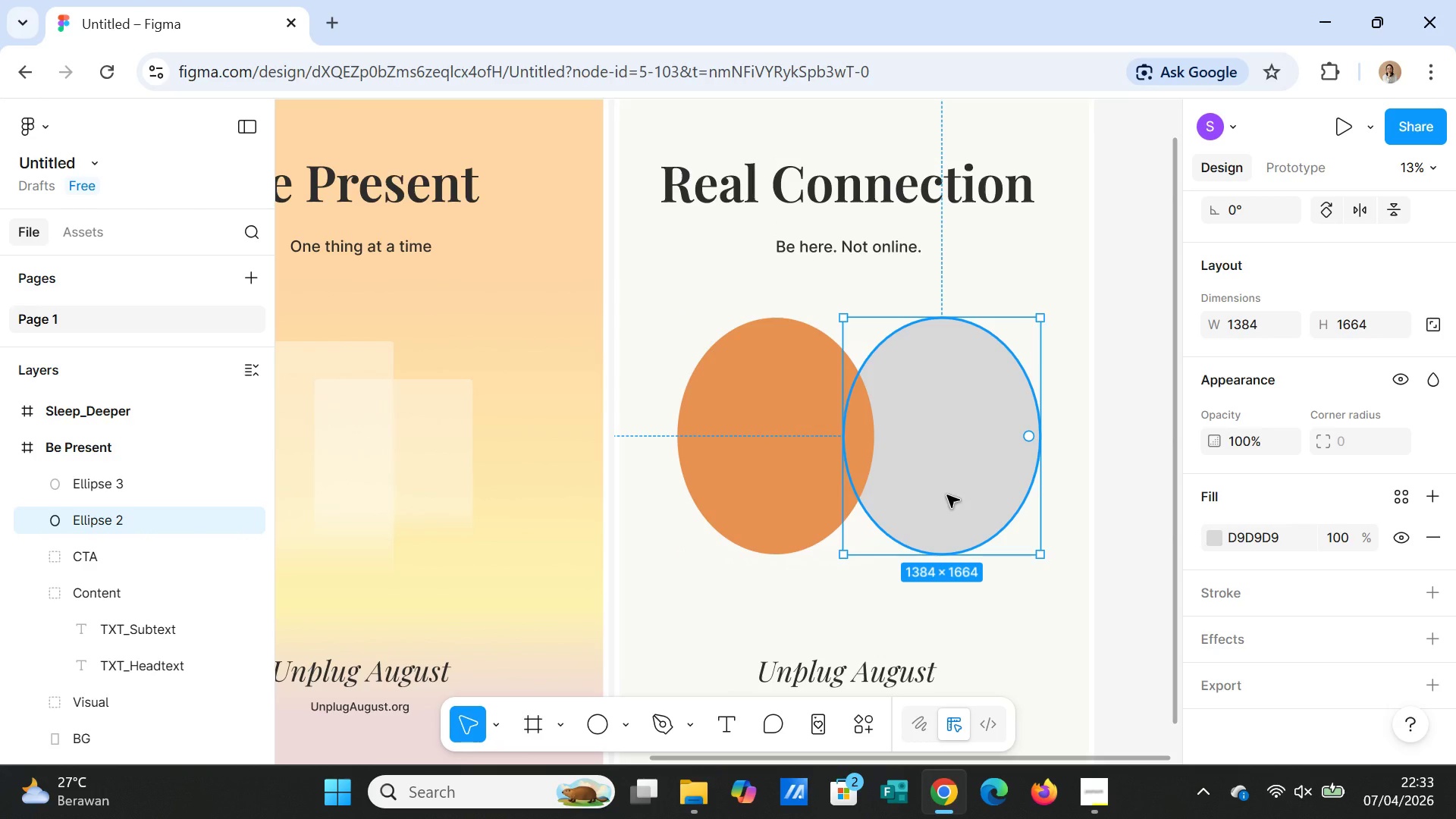 
wait(8.94)
 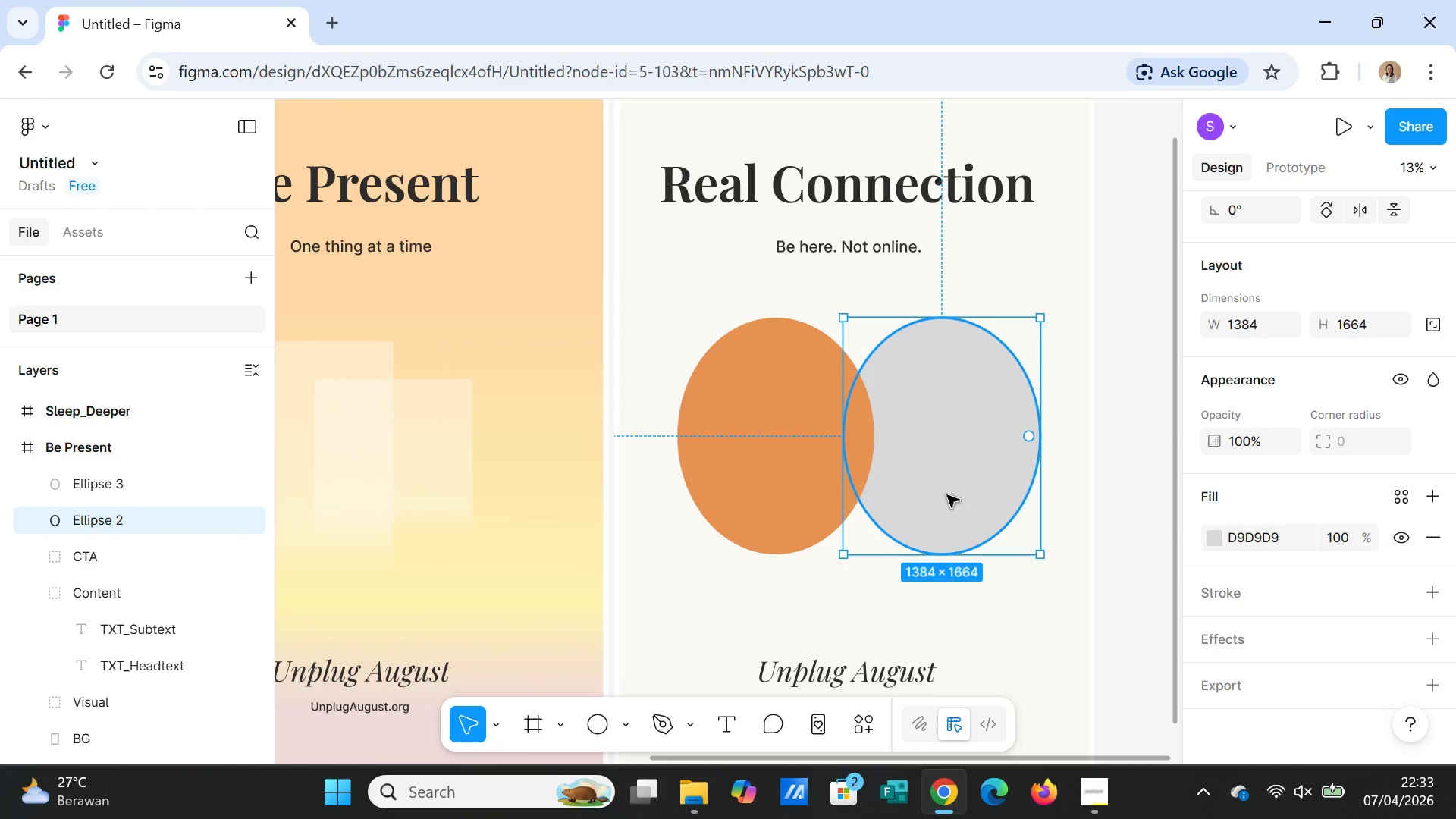 
left_click([758, 487])
 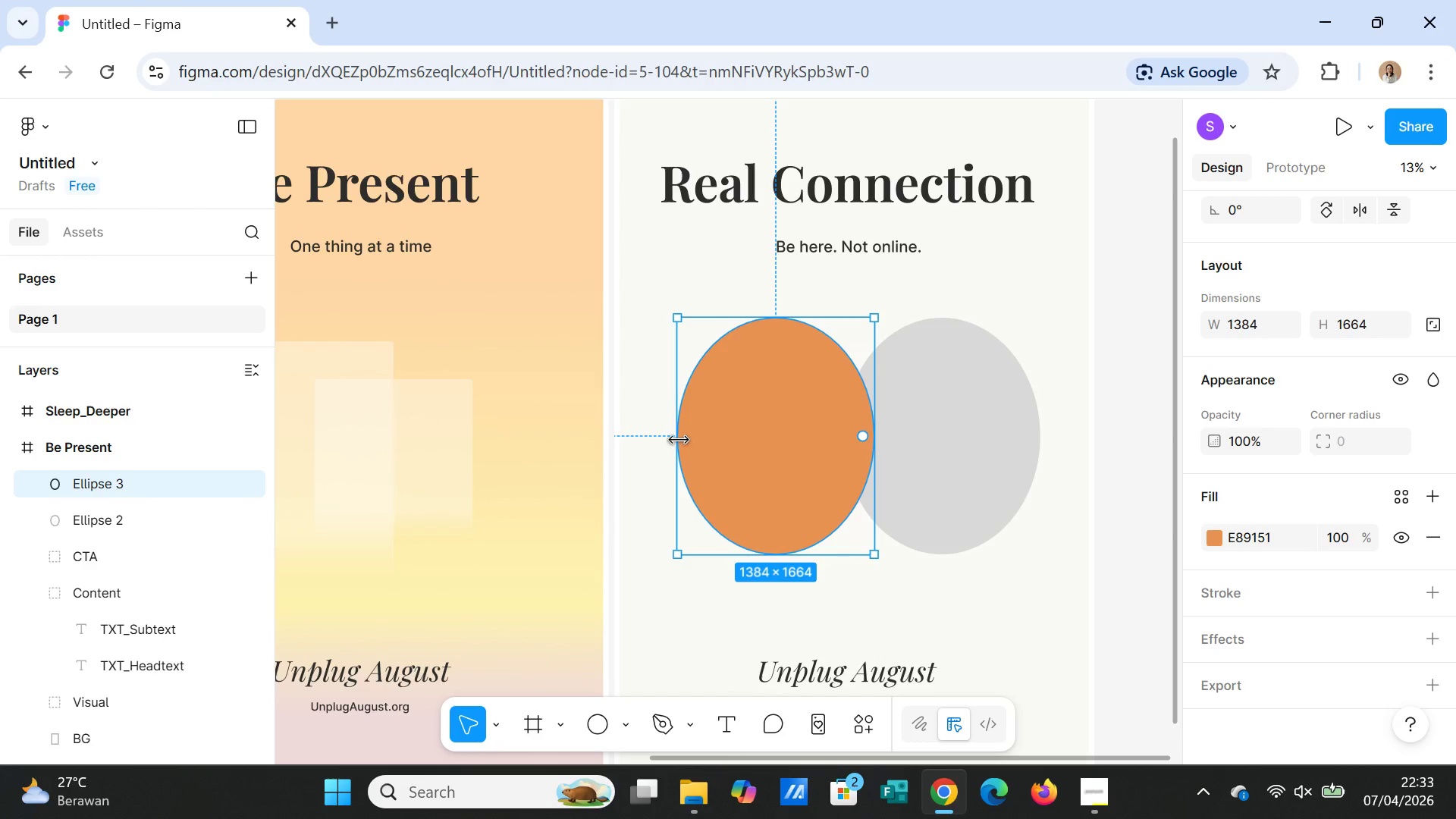 
left_click_drag(start_coordinate=[679, 439], to_coordinate=[668, 438])
 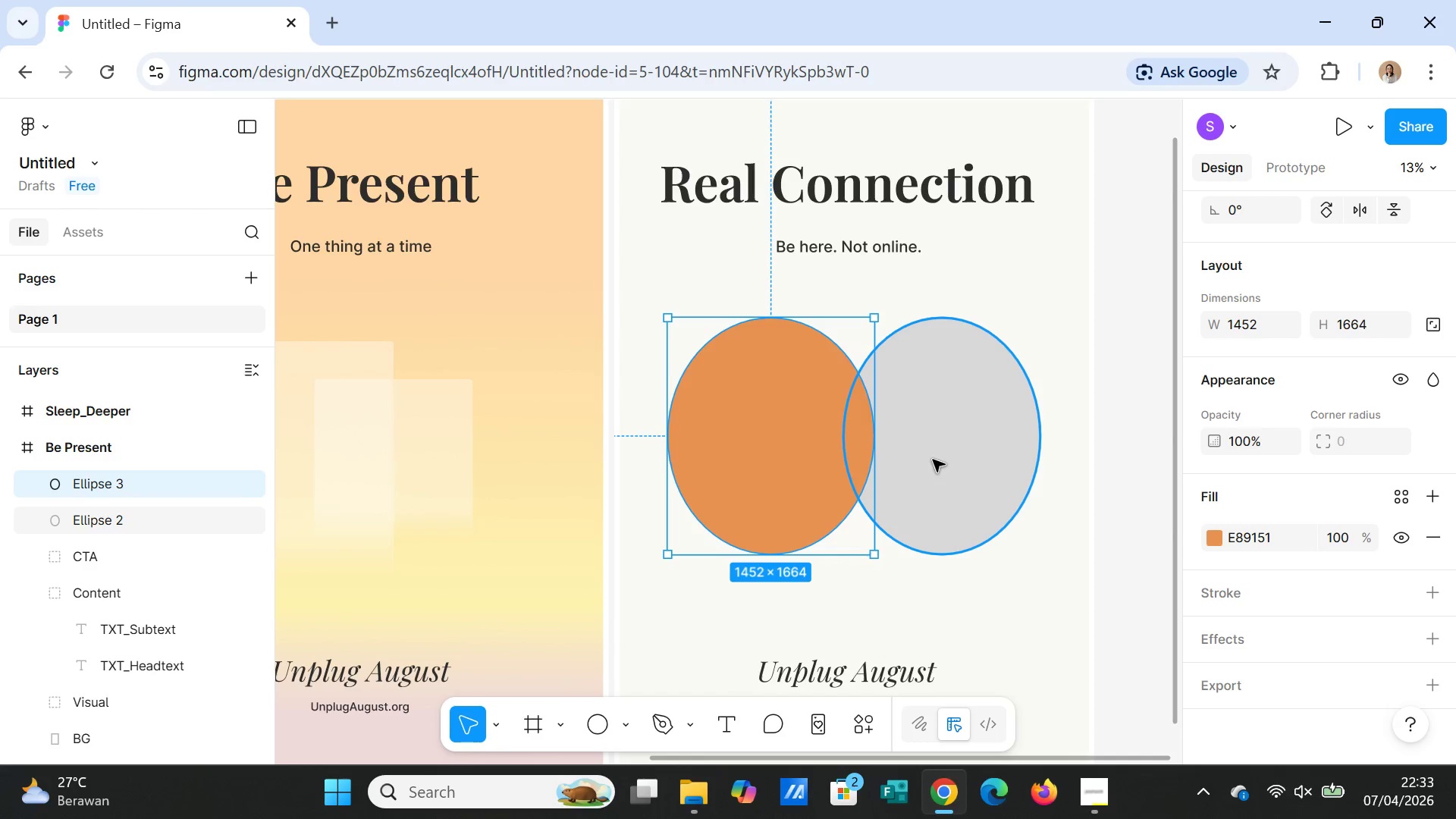 
left_click([934, 460])
 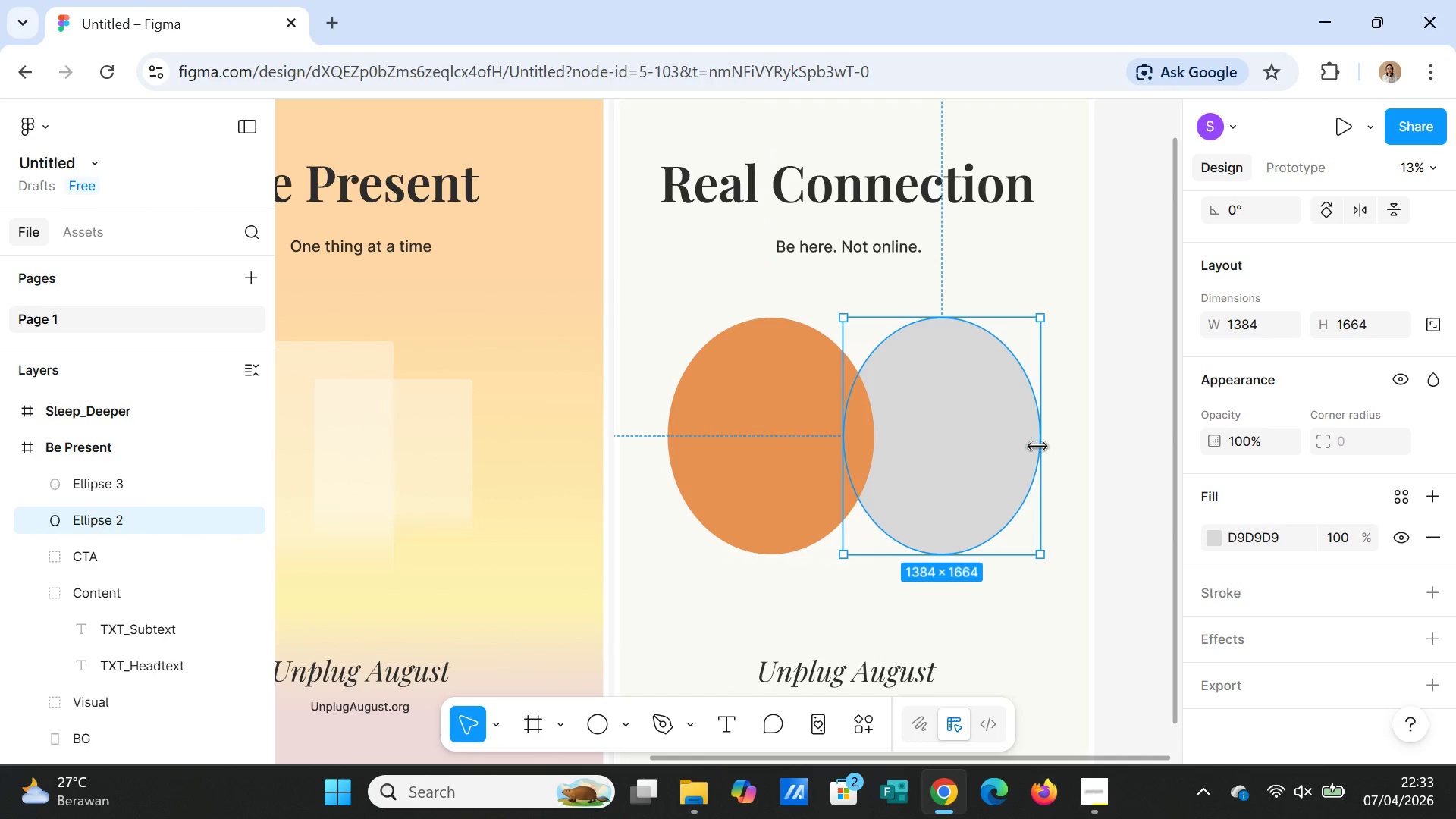 
left_click([1037, 447])
 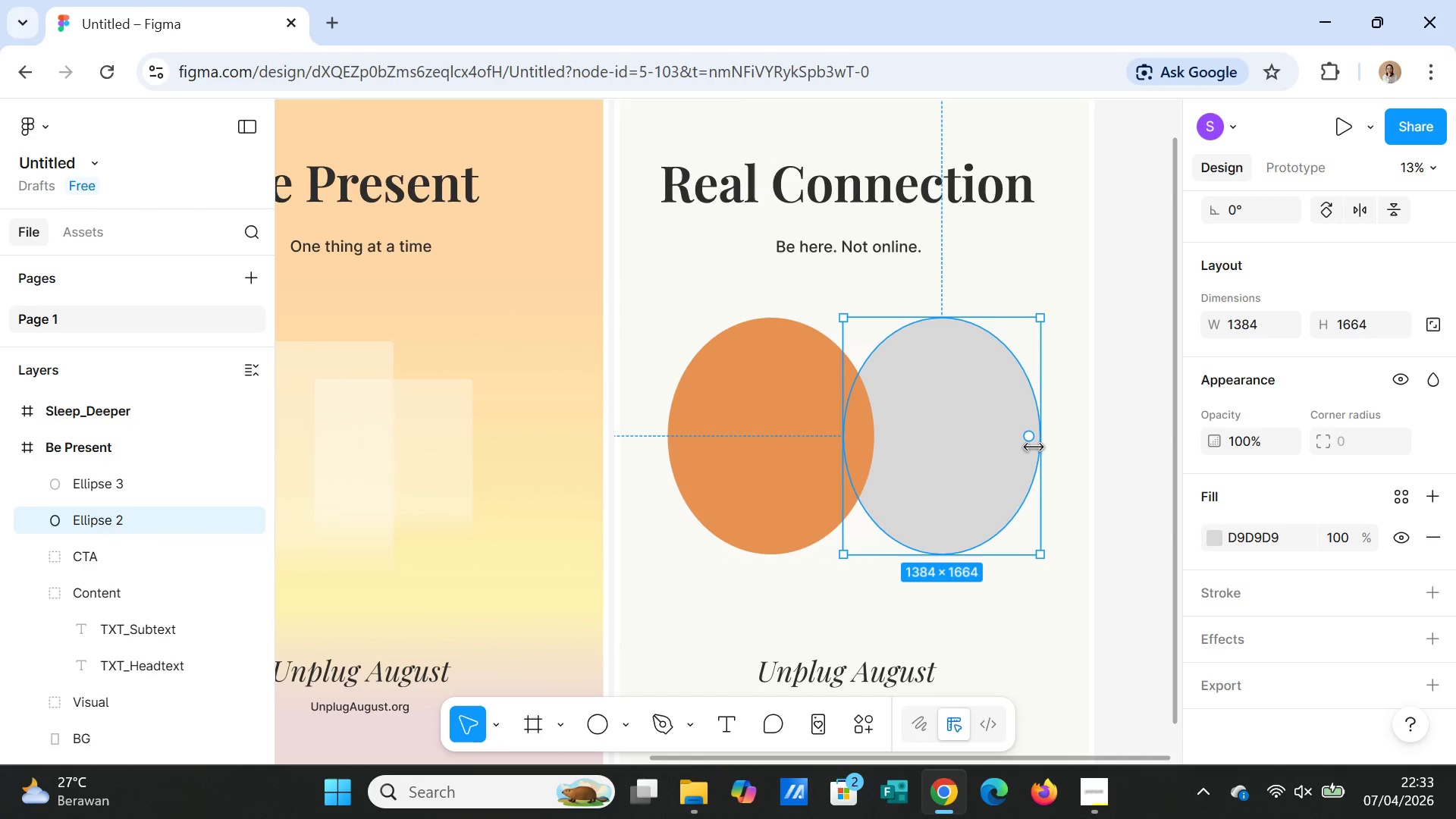 
left_click_drag(start_coordinate=[1037, 445], to_coordinate=[1048, 445])
 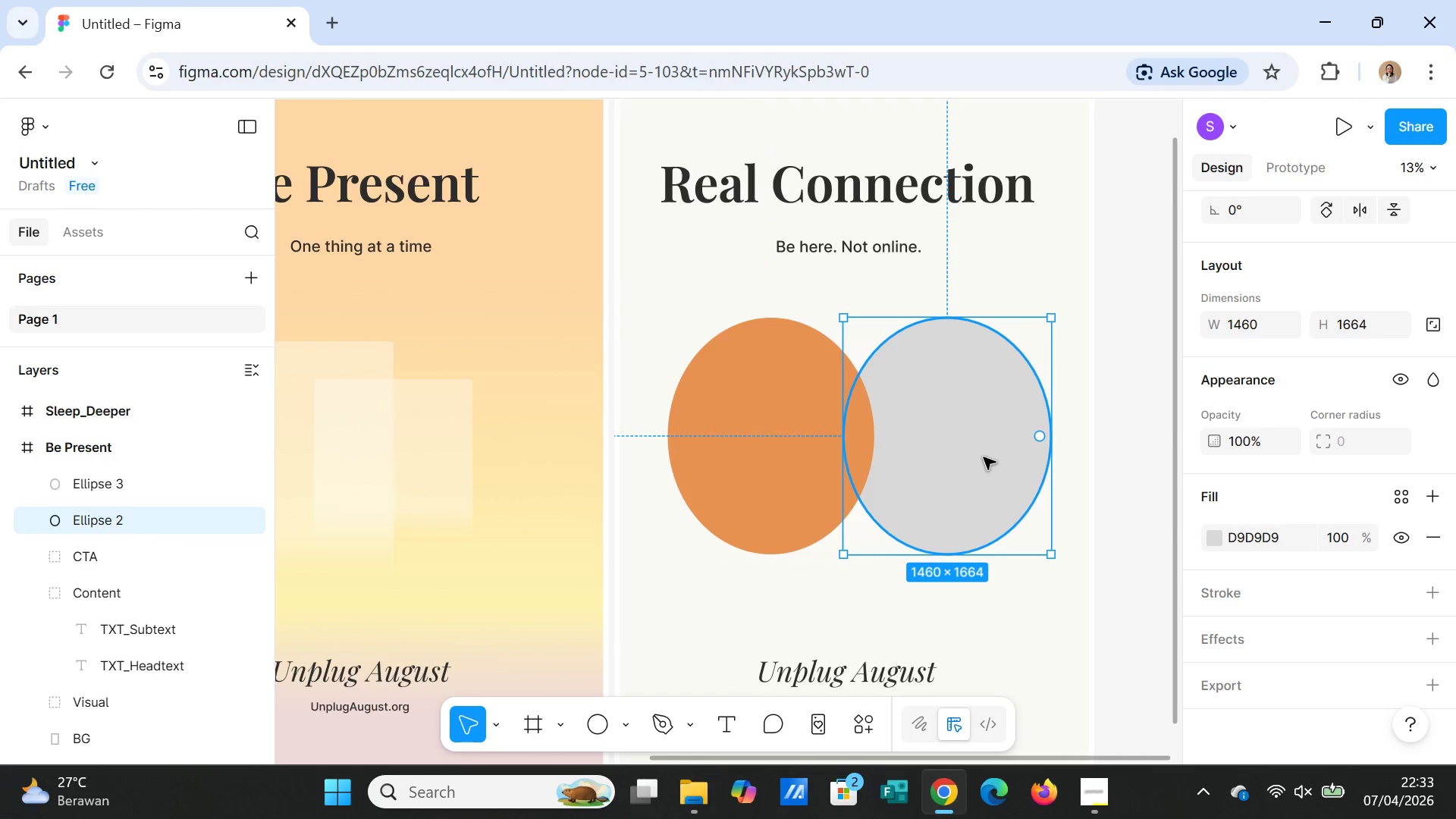 
left_click([984, 457])
 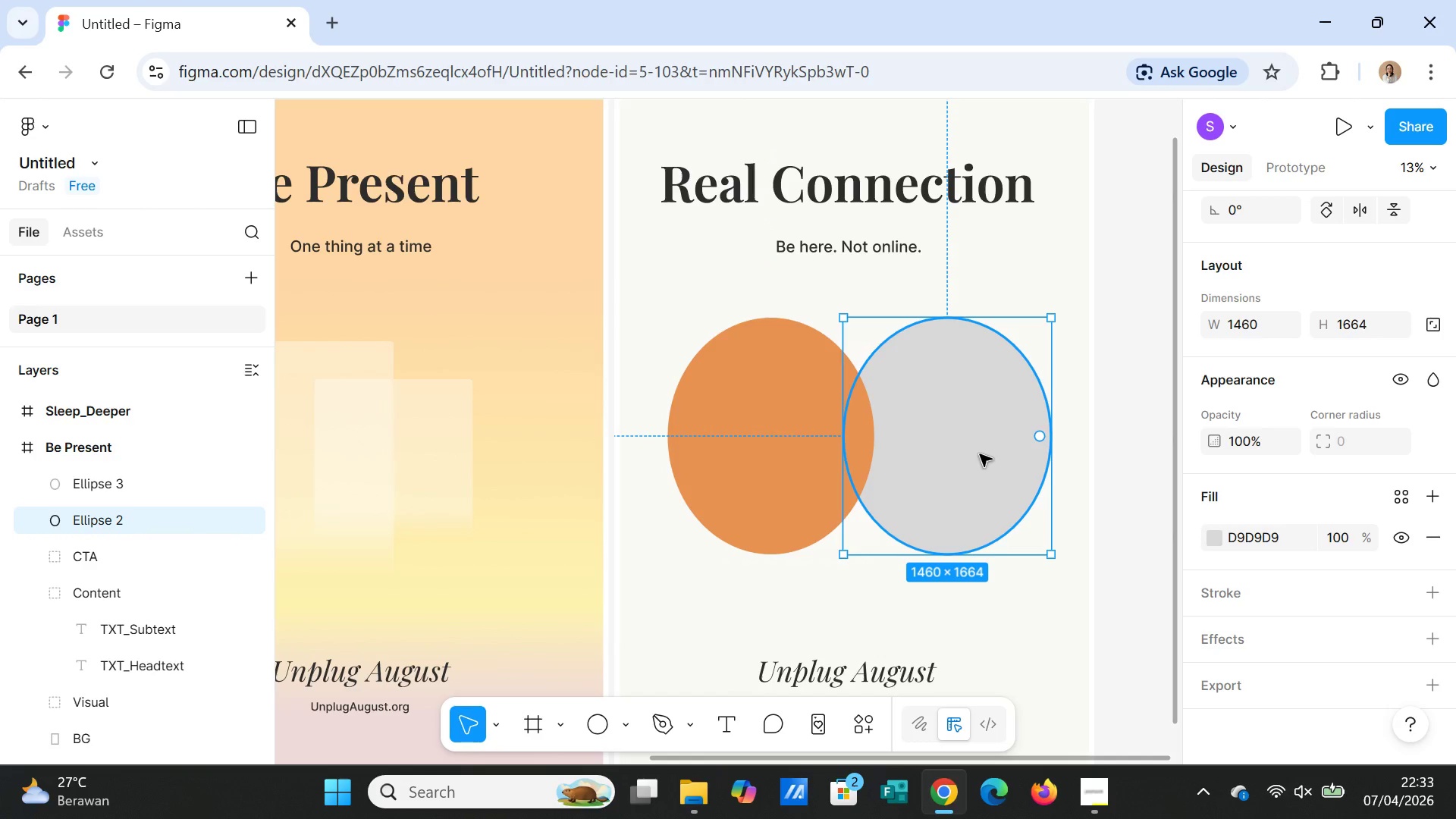 
left_click_drag(start_coordinate=[980, 454], to_coordinate=[966, 451])
 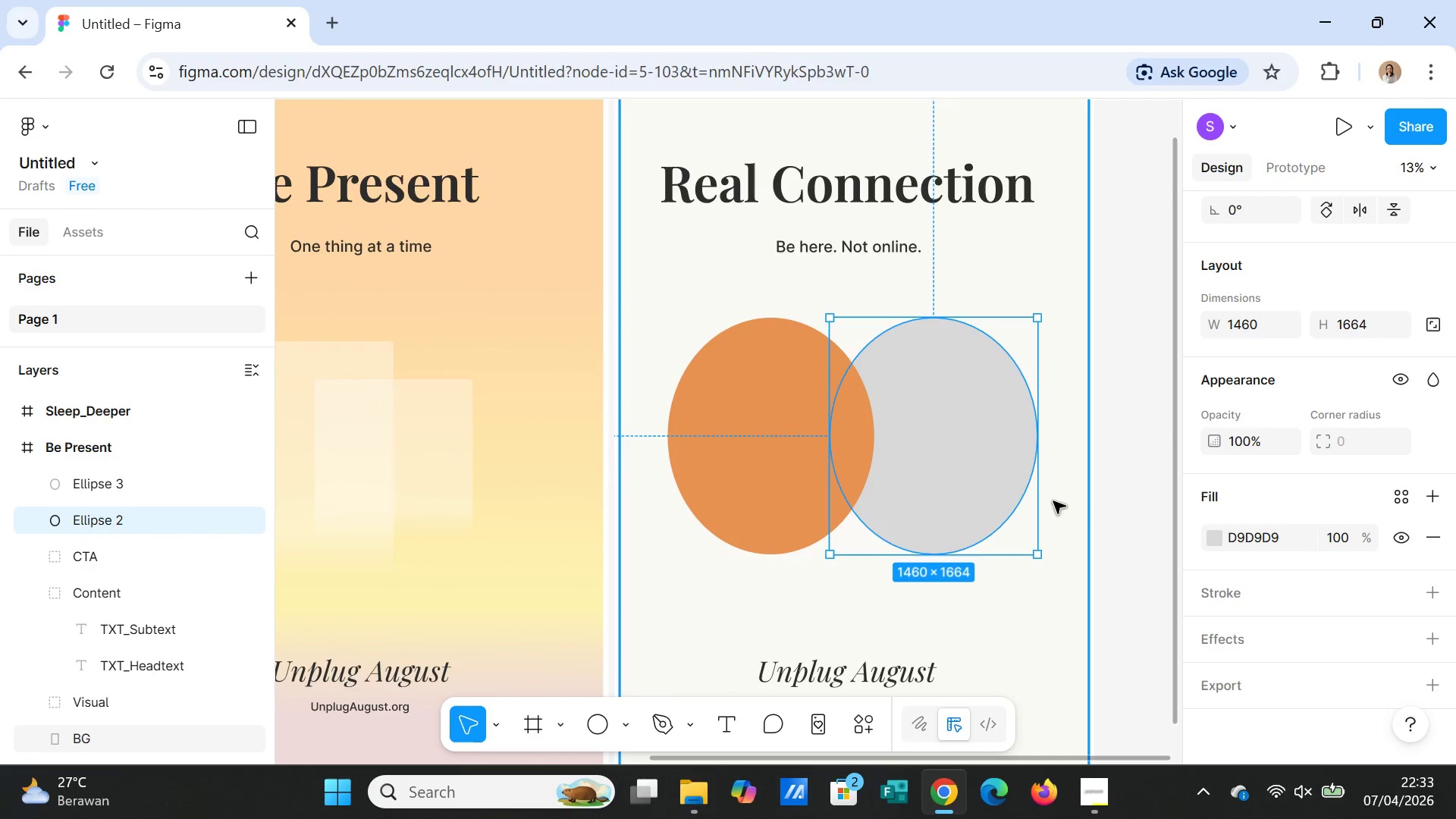 
left_click([1053, 501])
 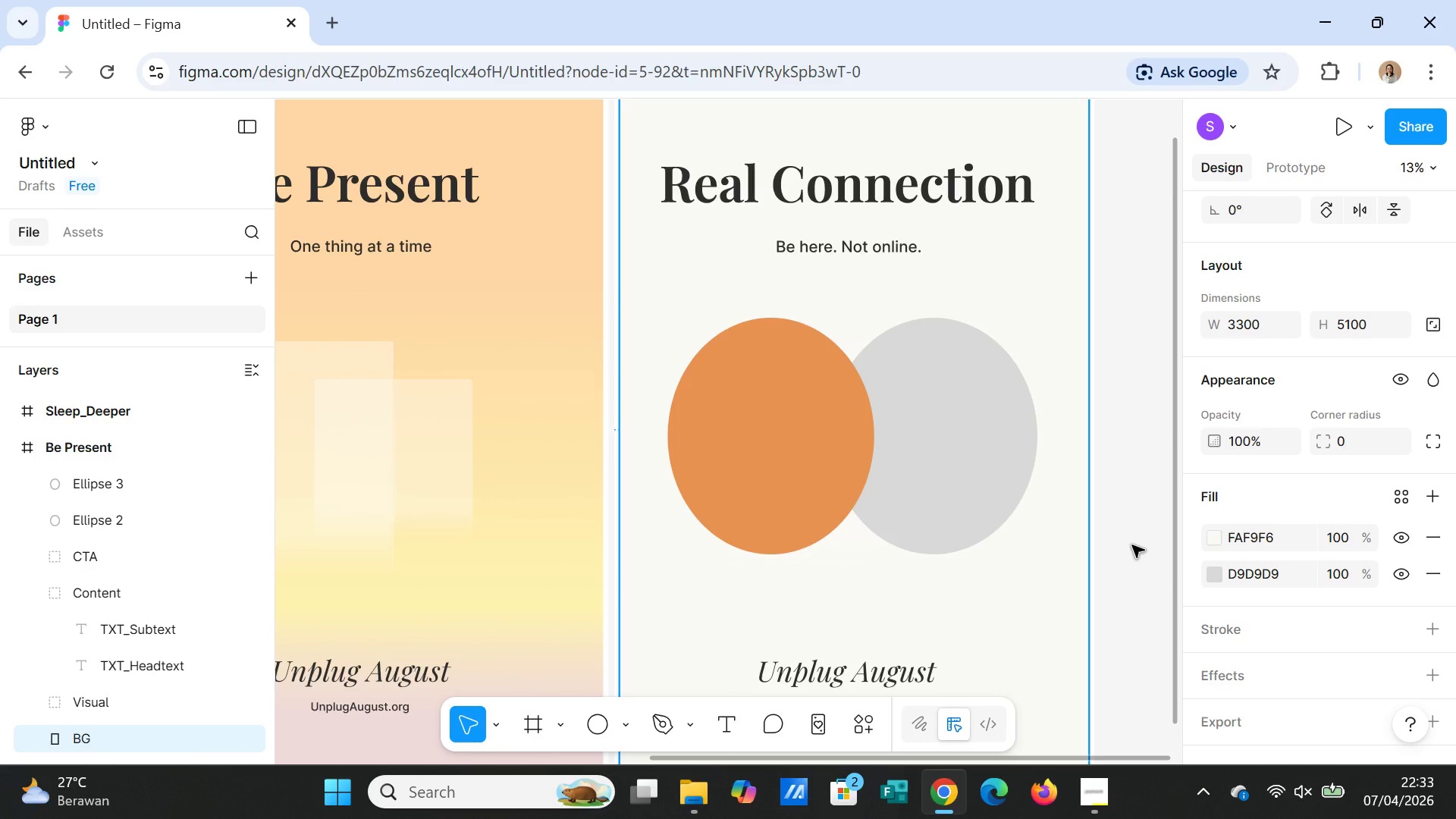 
wait(21.97)
 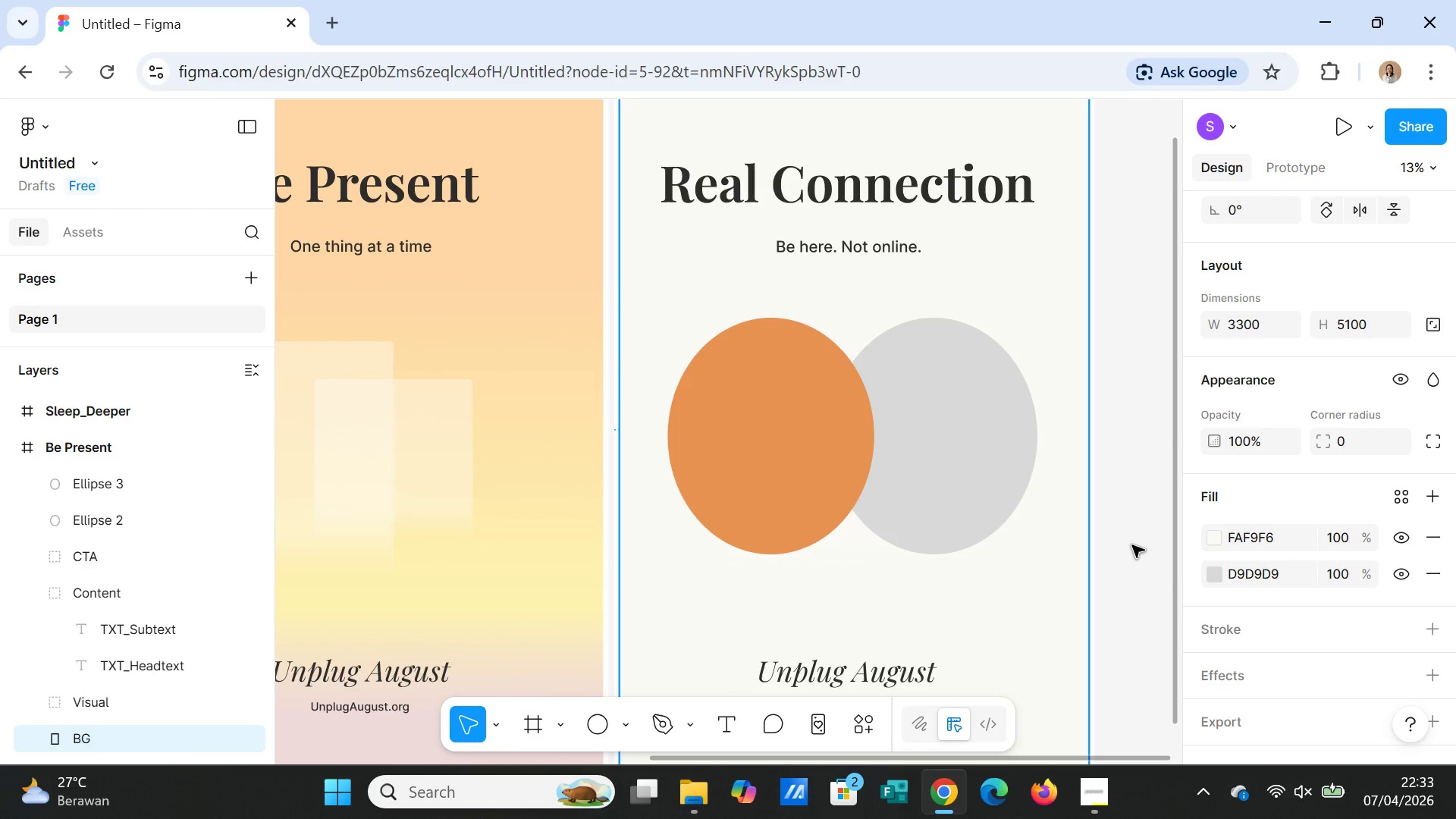 
left_click([971, 491])
 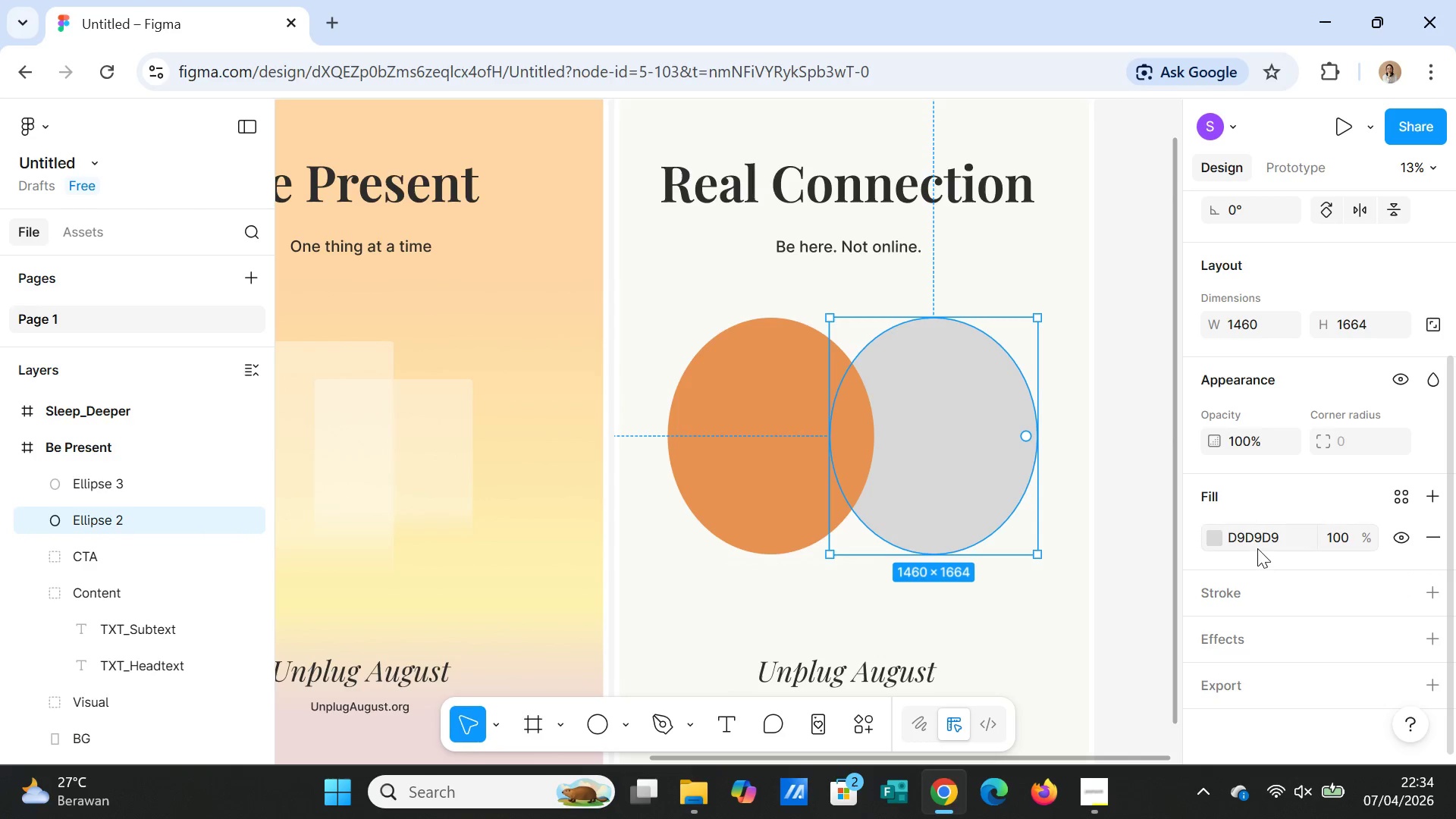 
left_click([1260, 541])
 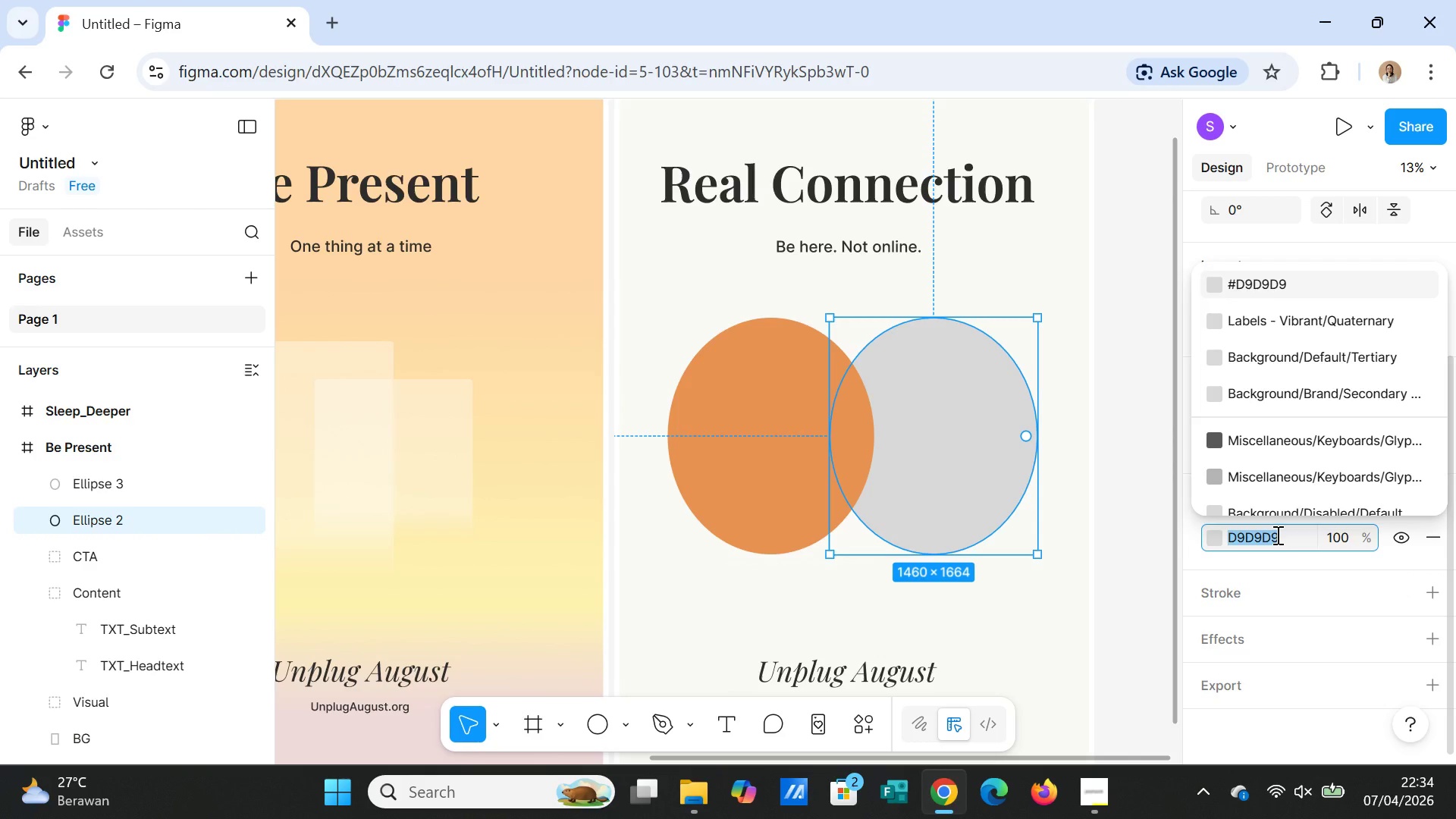 
type(8A9481)
 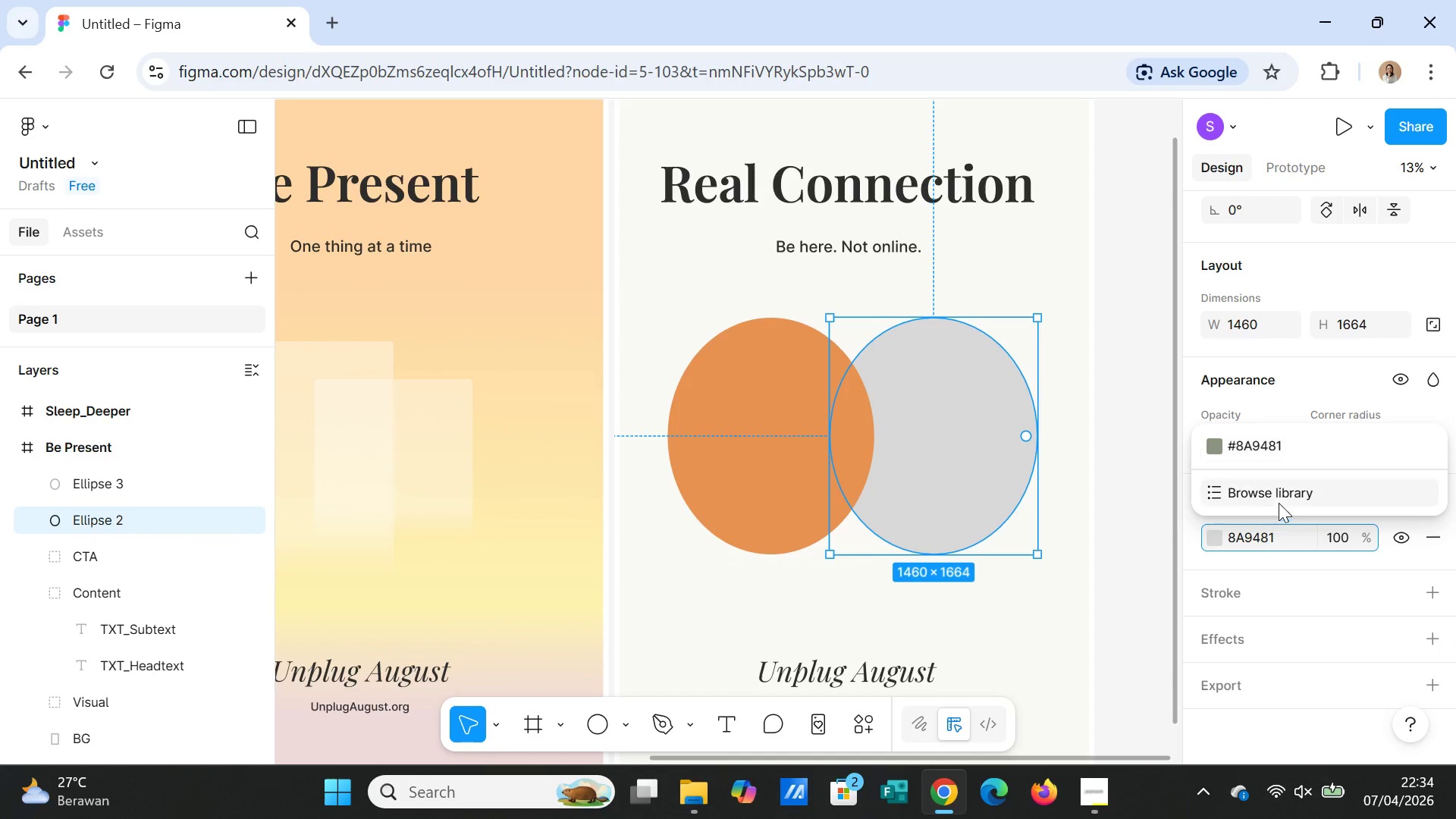 
left_click([1269, 451])
 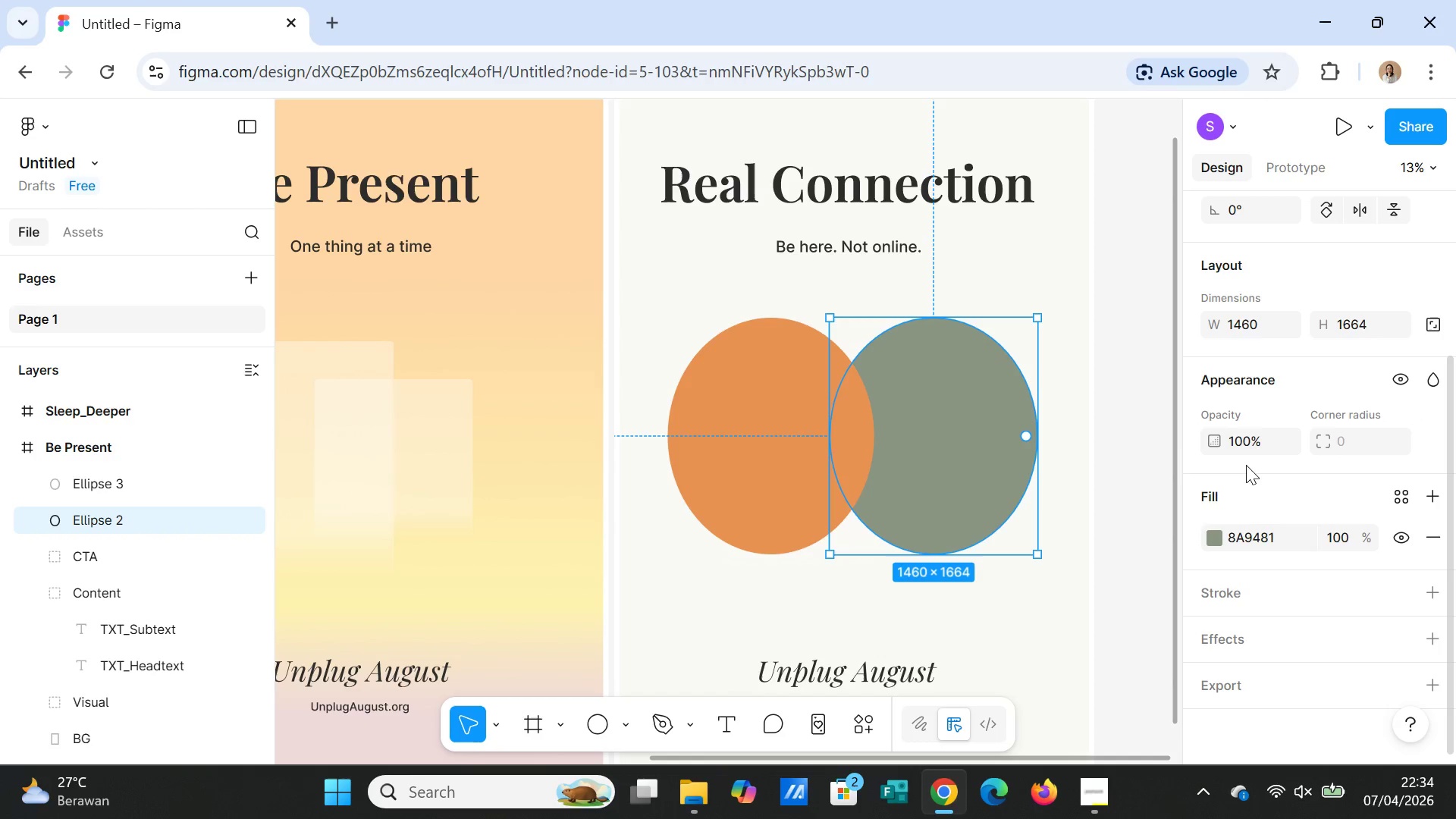 
left_click([932, 470])
 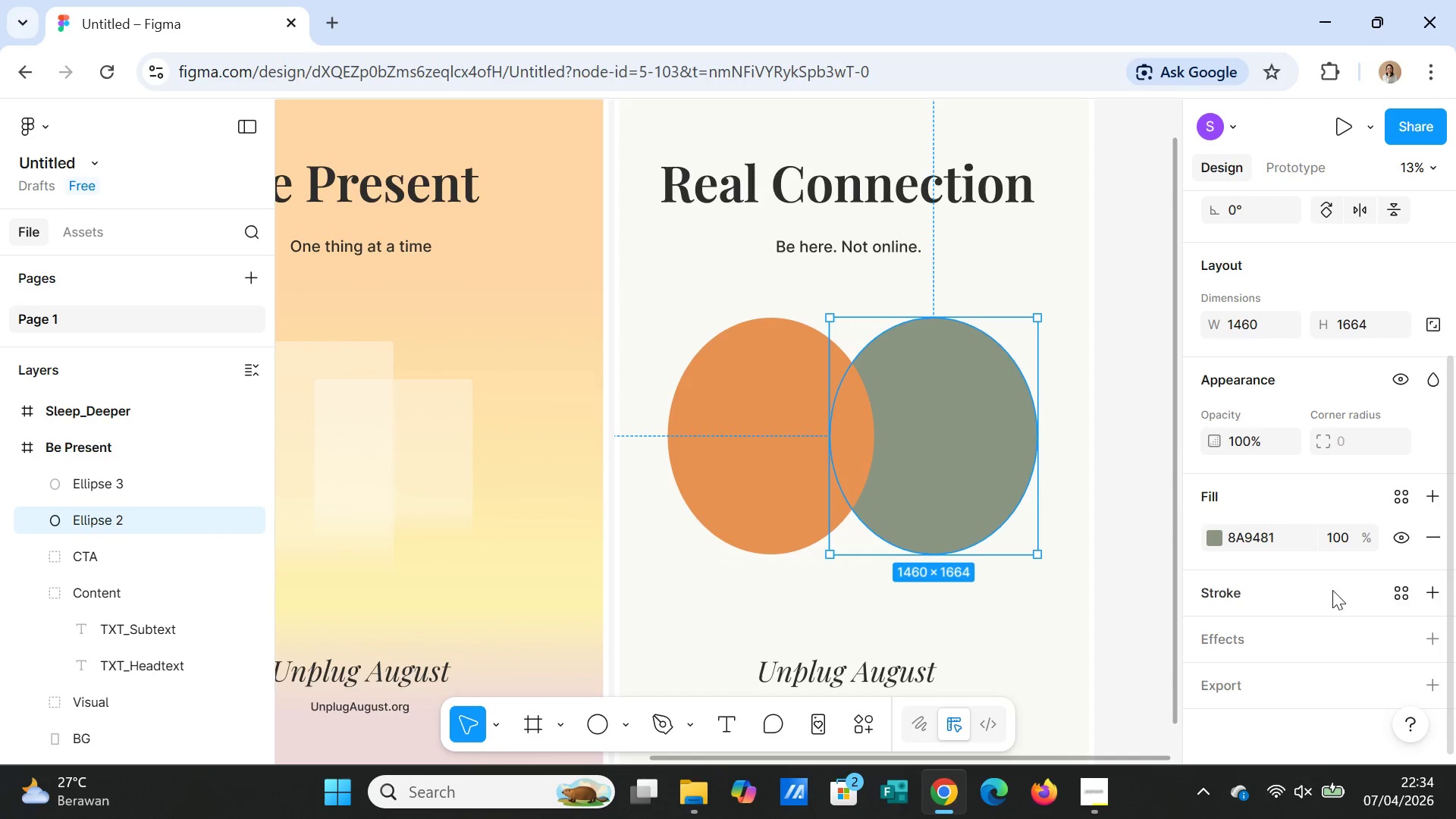 
scroll: coordinate [1307, 661], scroll_direction: down, amount: 2.0
 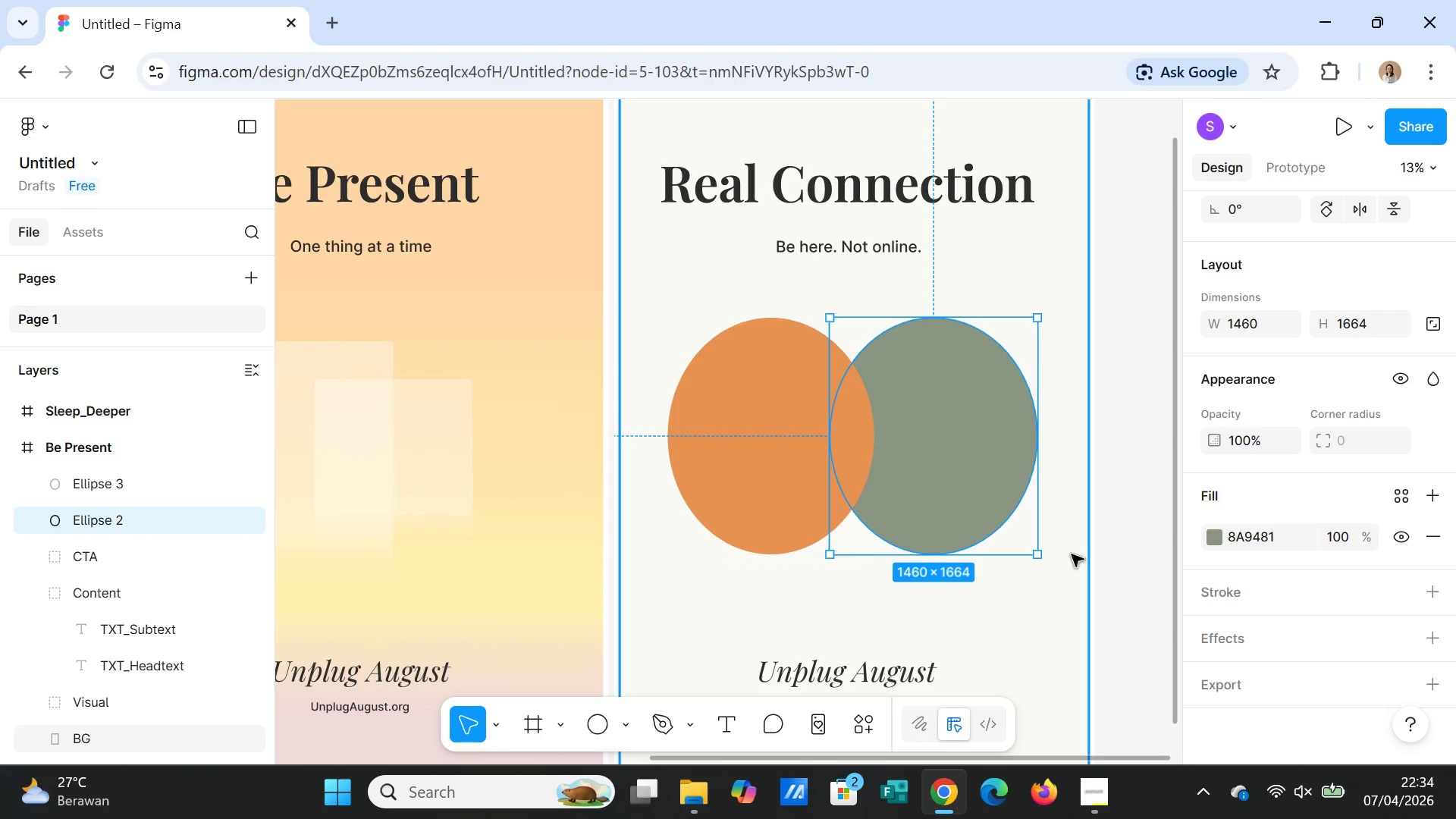 
wait(13.16)
 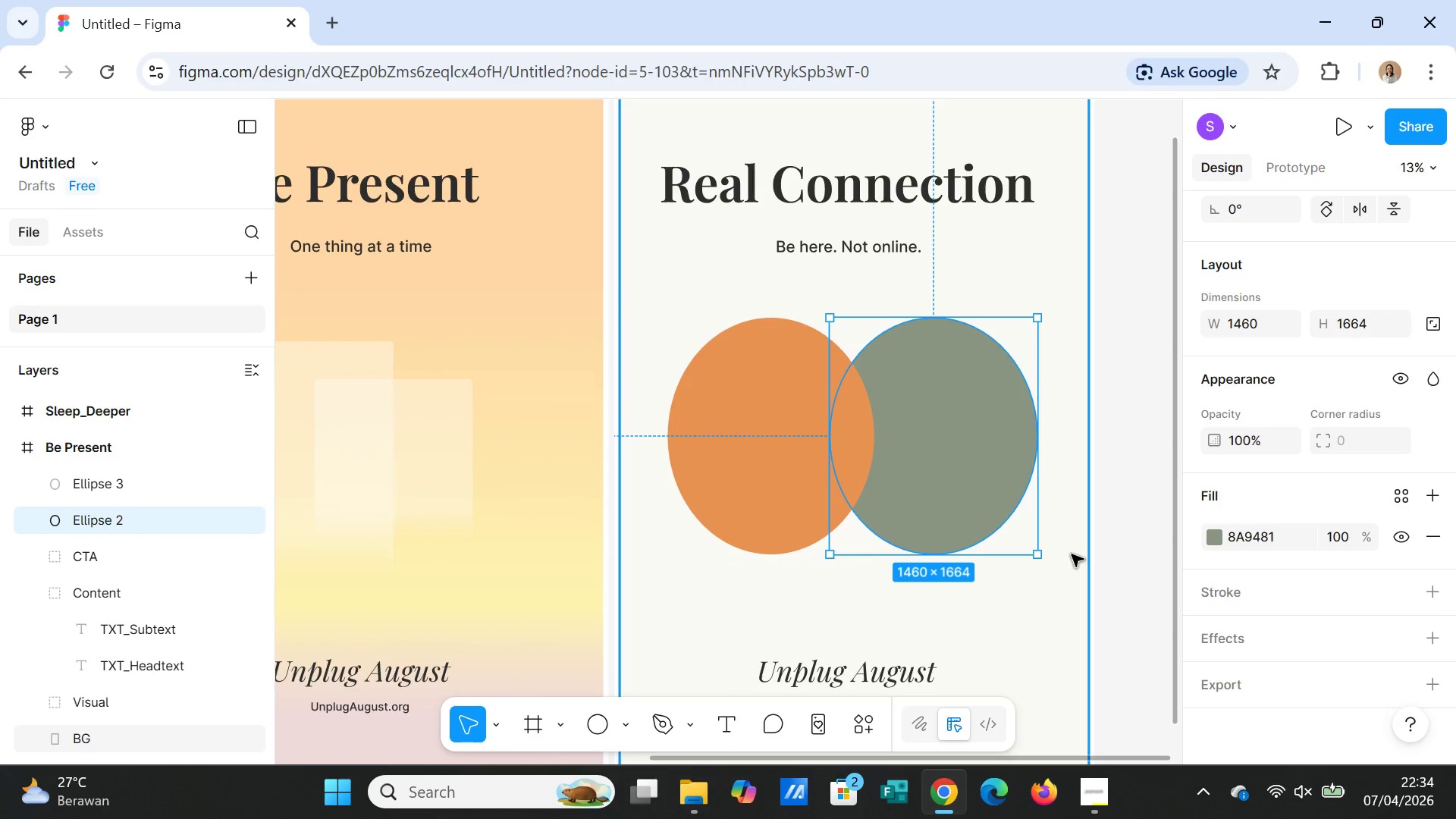 
scroll: coordinate [1371, 609], scroll_direction: down, amount: 1.0
 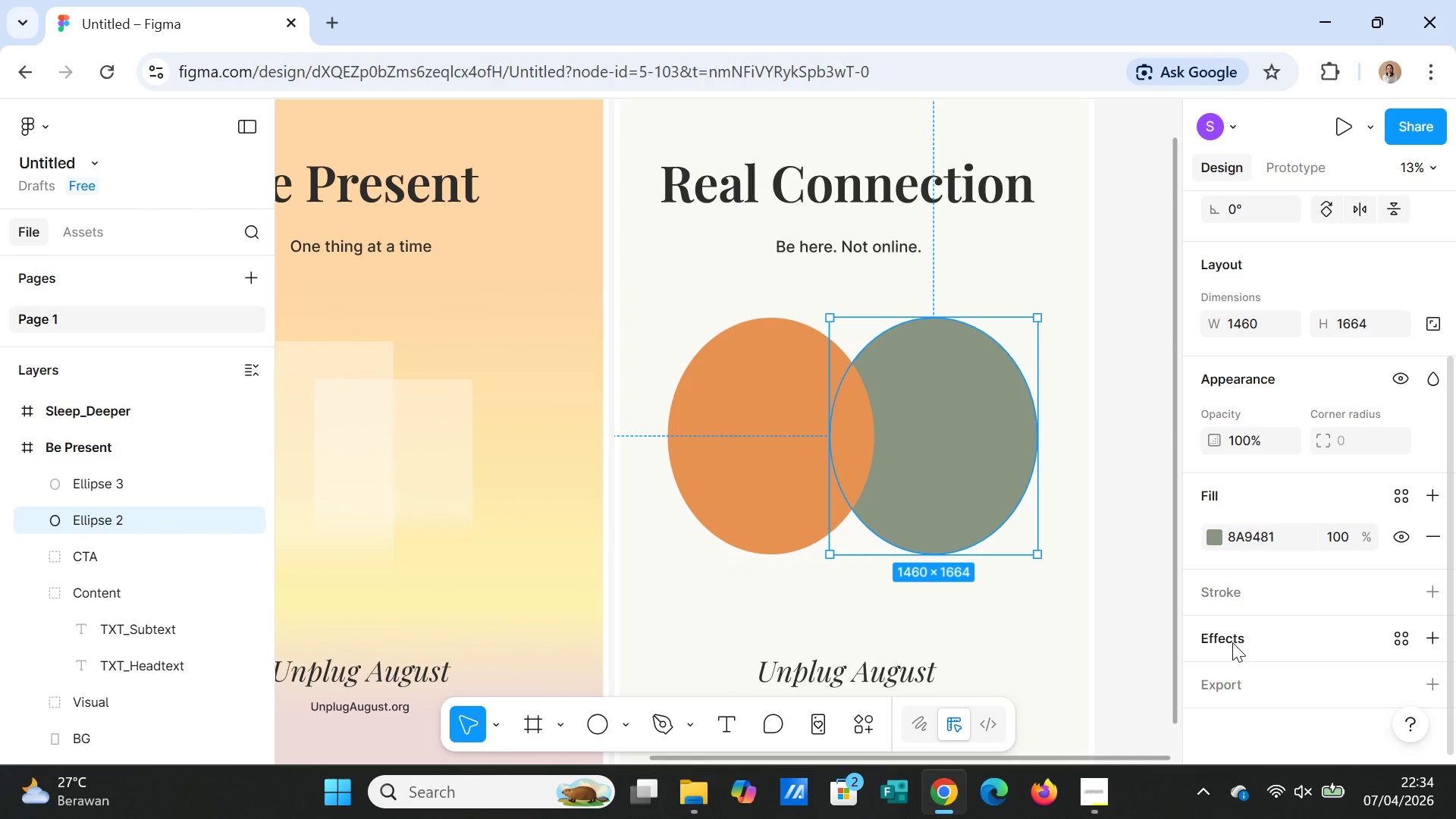 
left_click([1232, 642])
 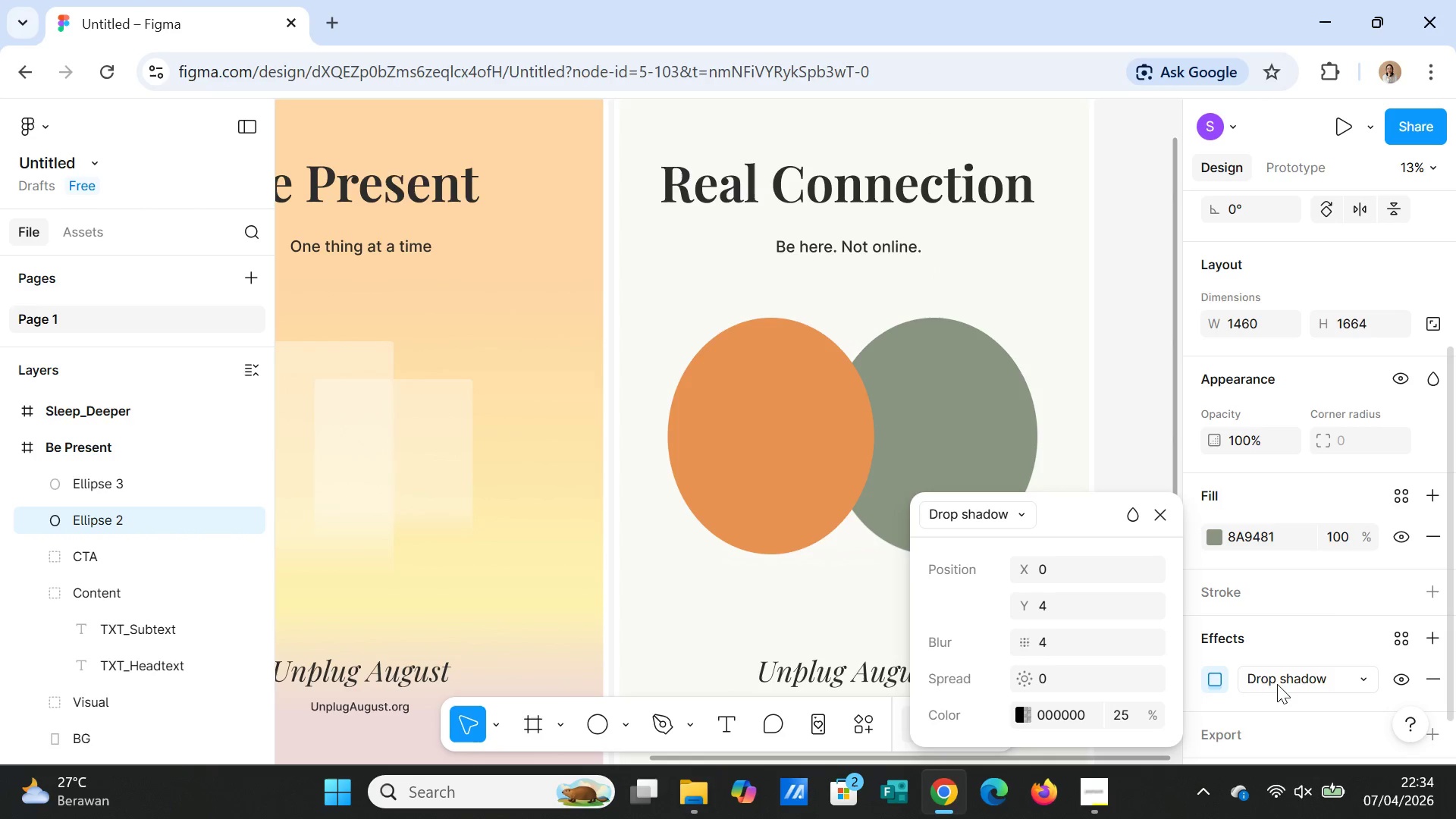 
left_click([1282, 684])
 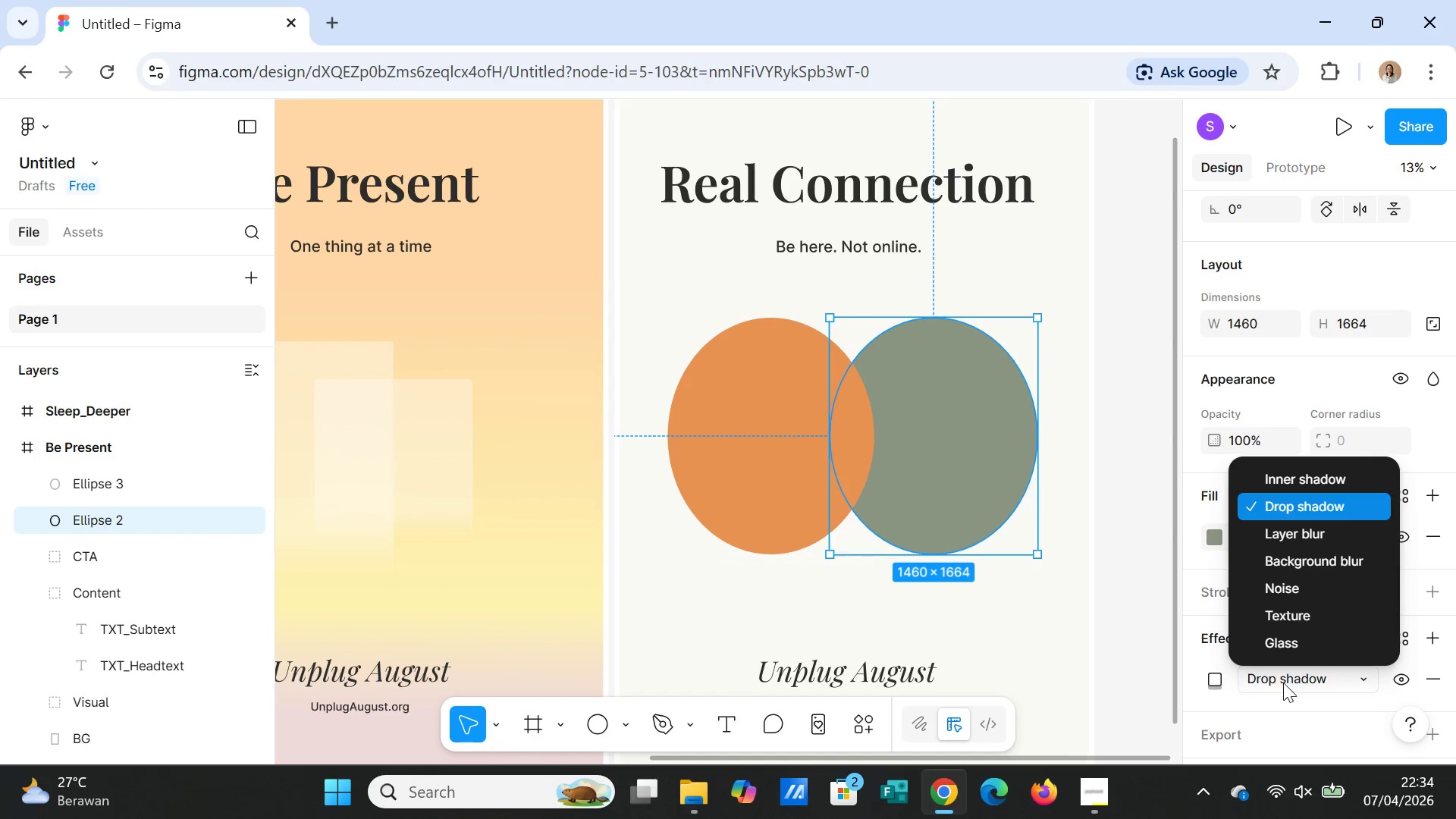 
left_click([1286, 534])
 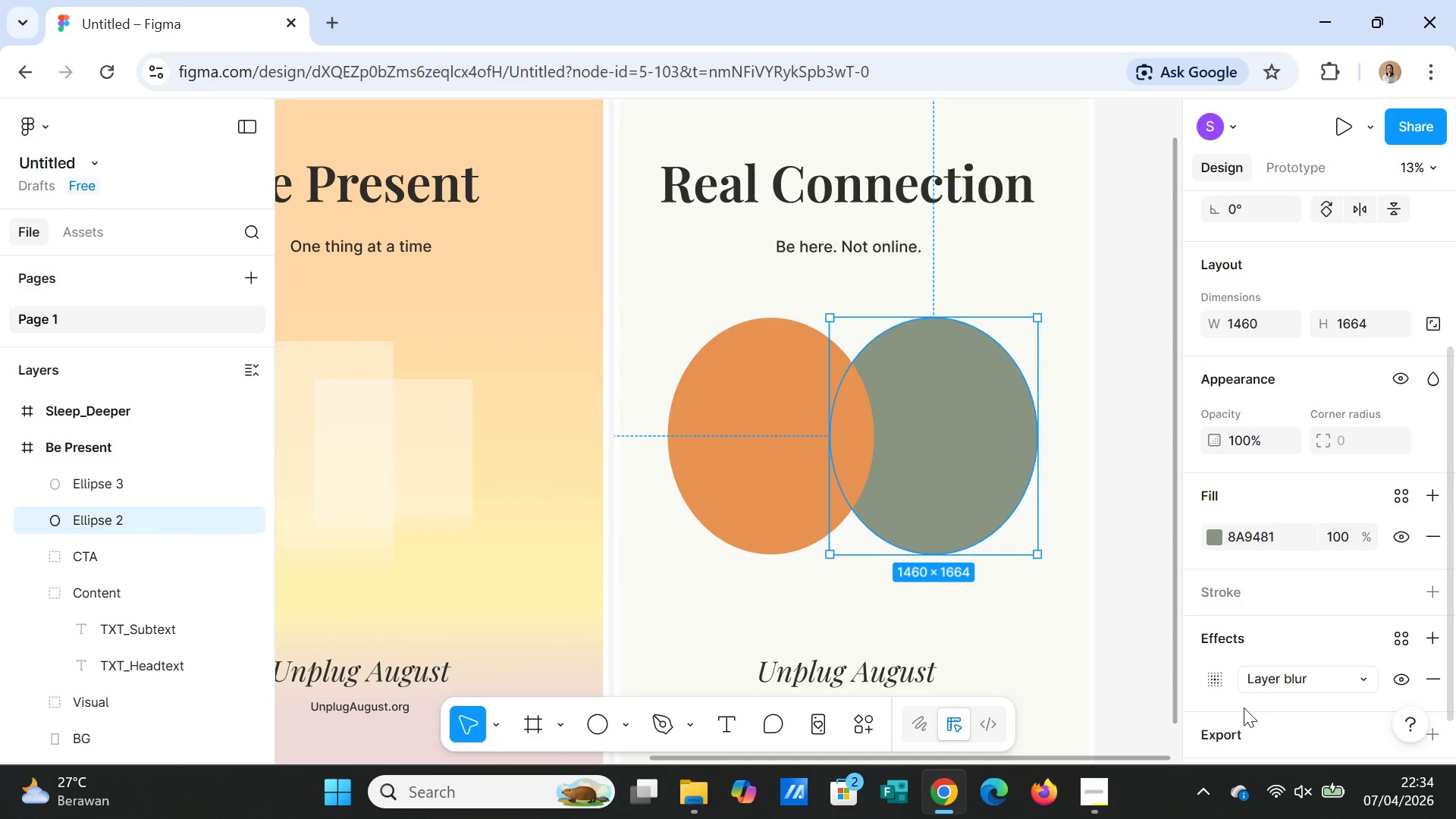 
left_click([1215, 680])
 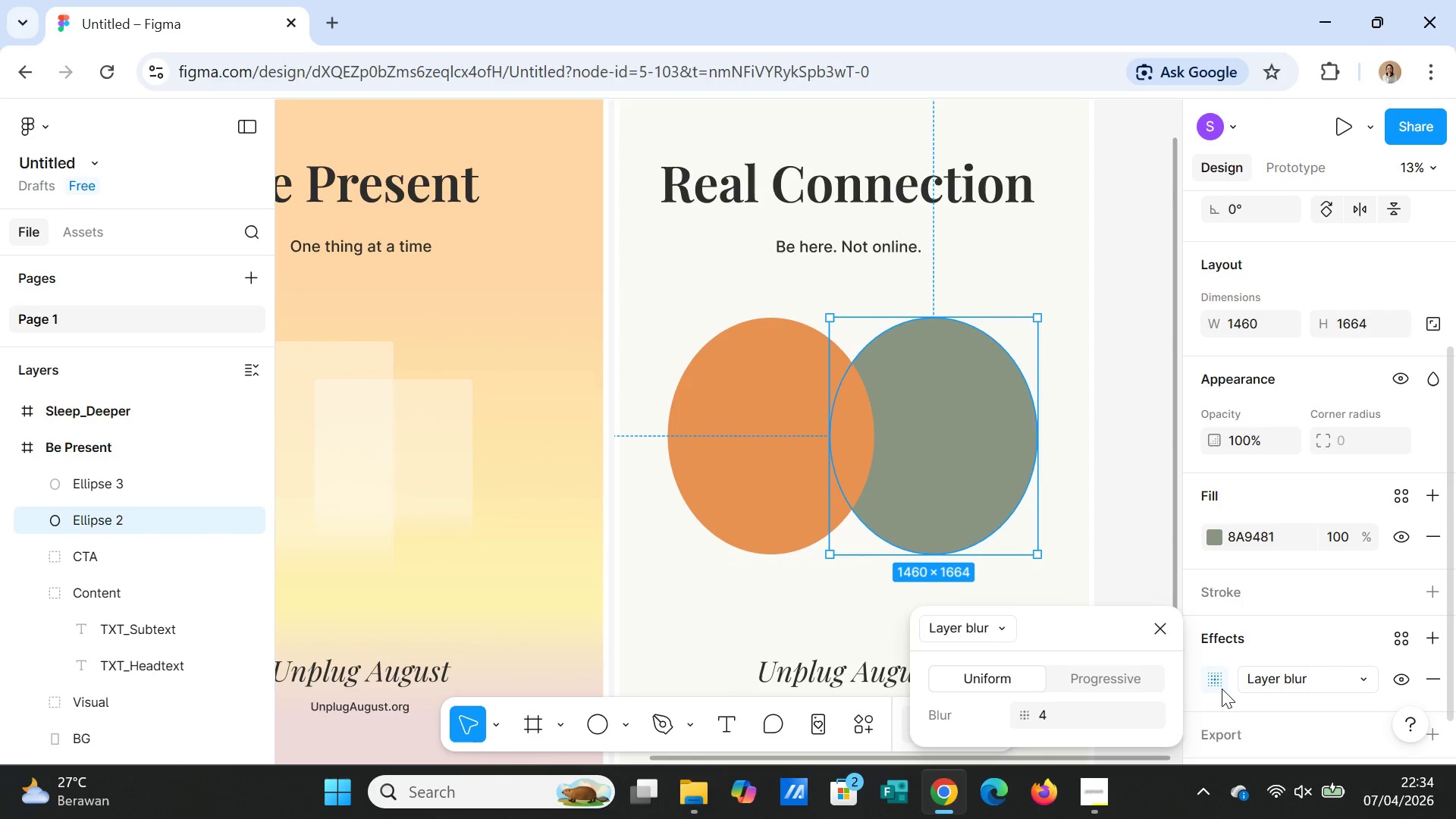 
wait(7.44)
 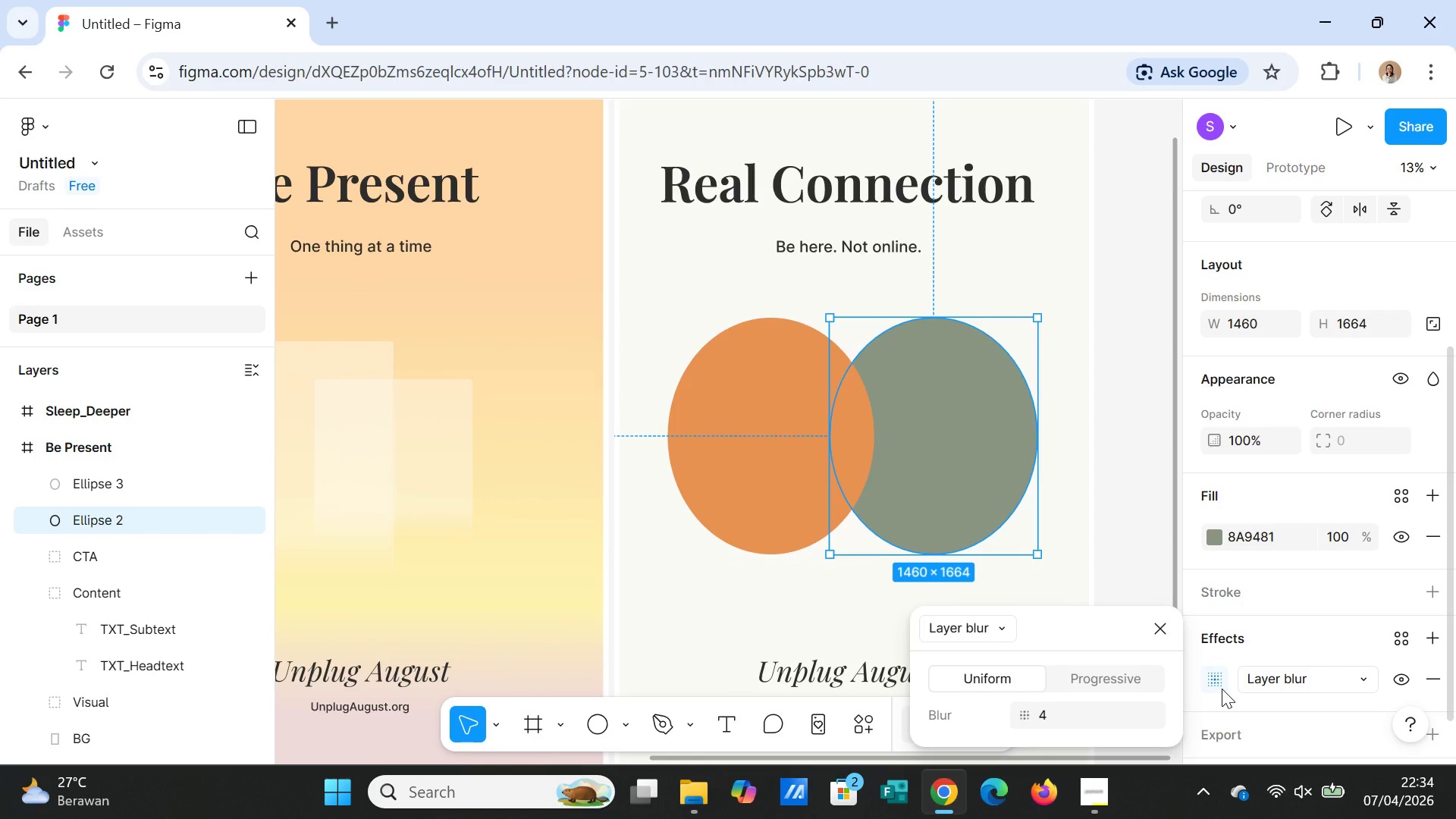 
left_click([767, 501])
 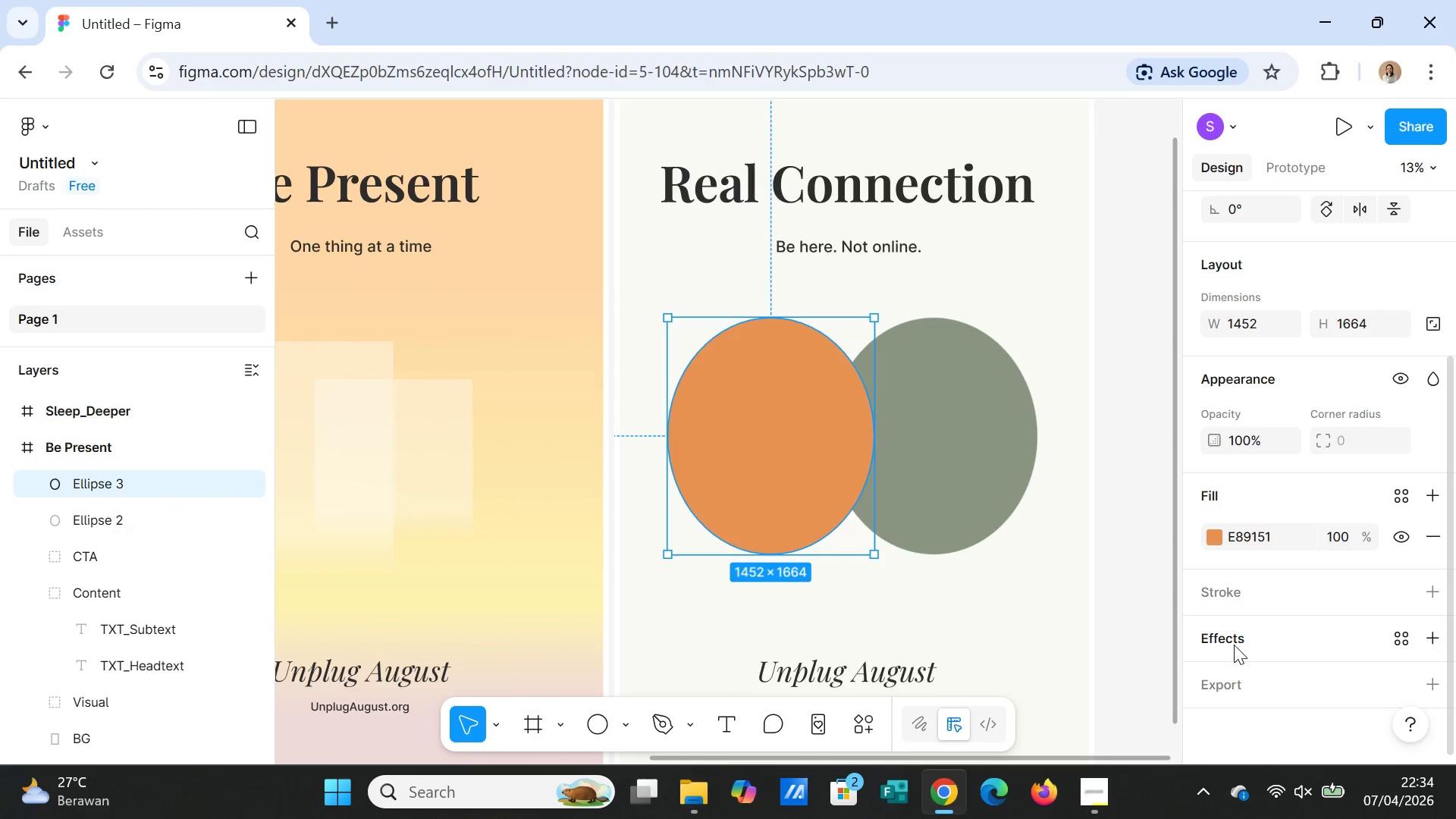 
left_click([1228, 642])
 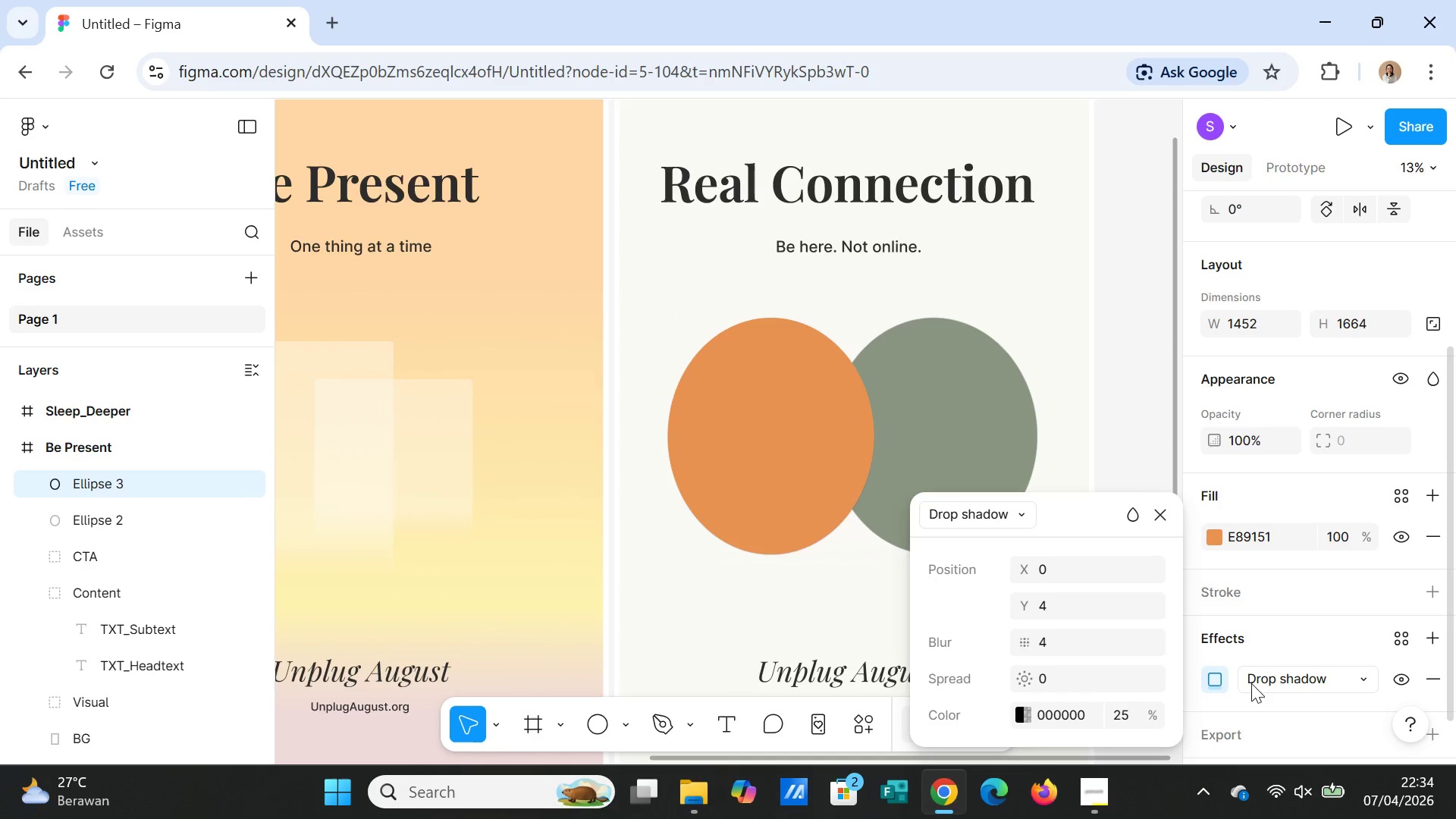 
left_click([1254, 684])
 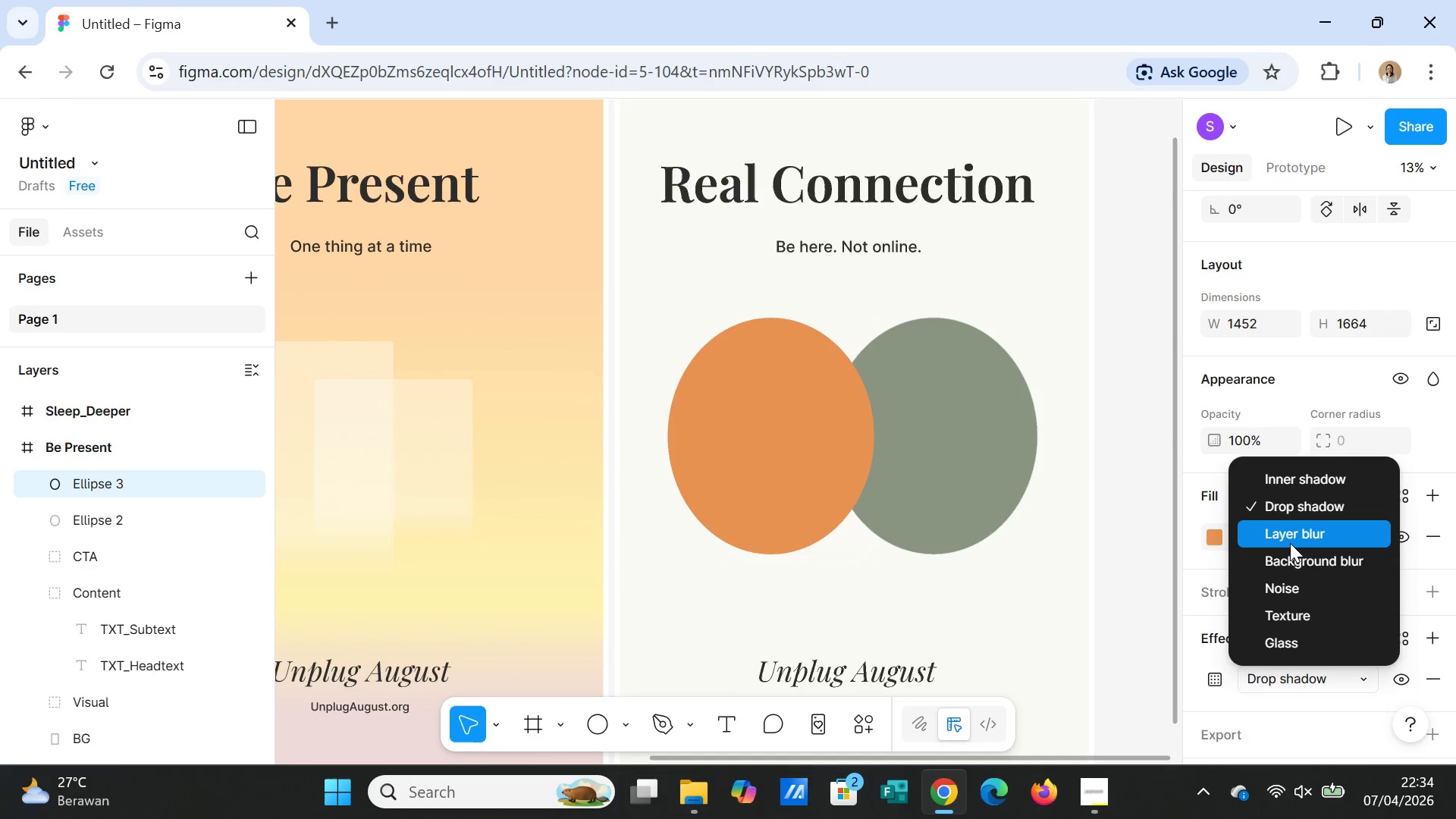 
left_click([1291, 538])
 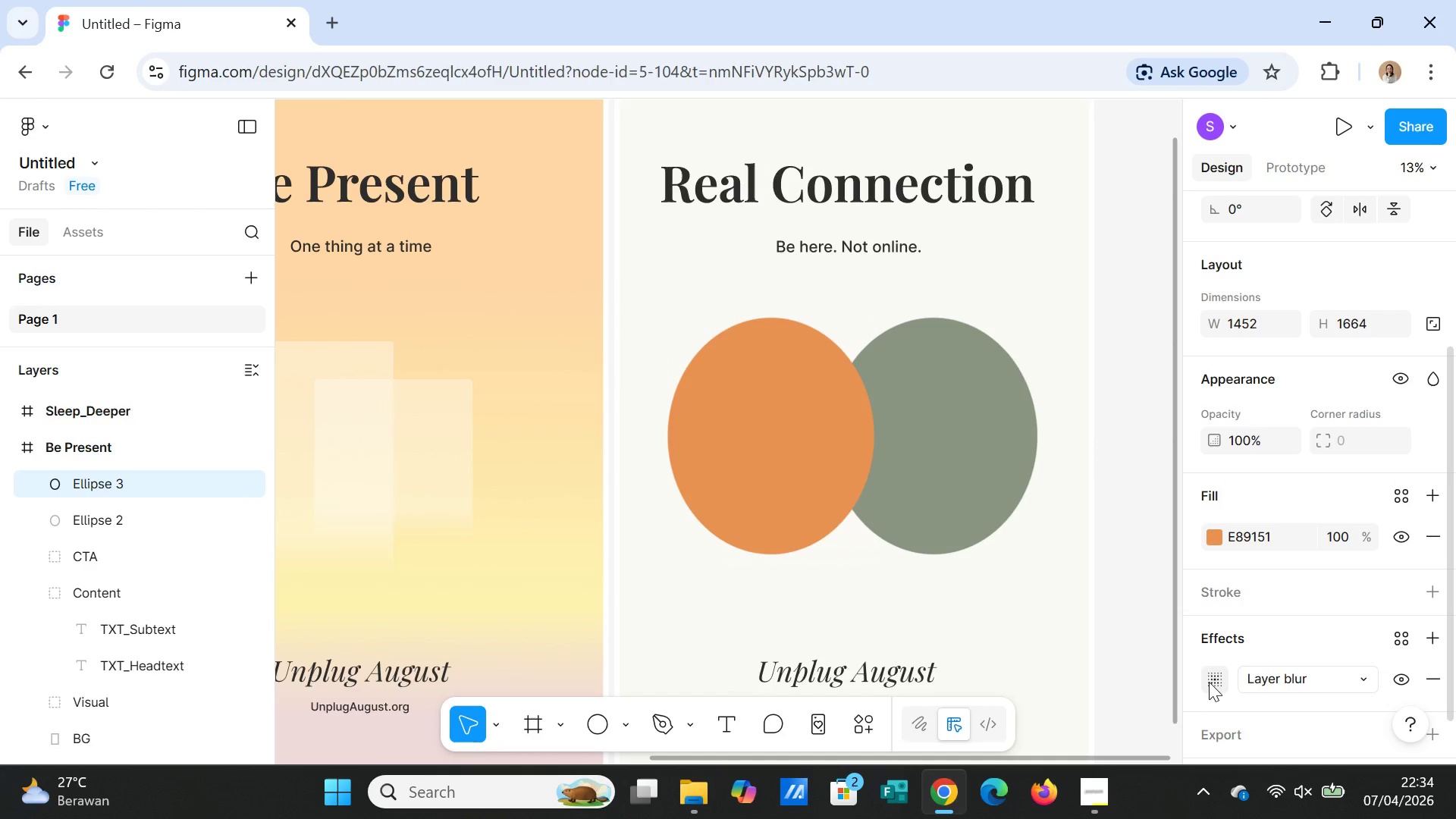 
left_click([1209, 682])
 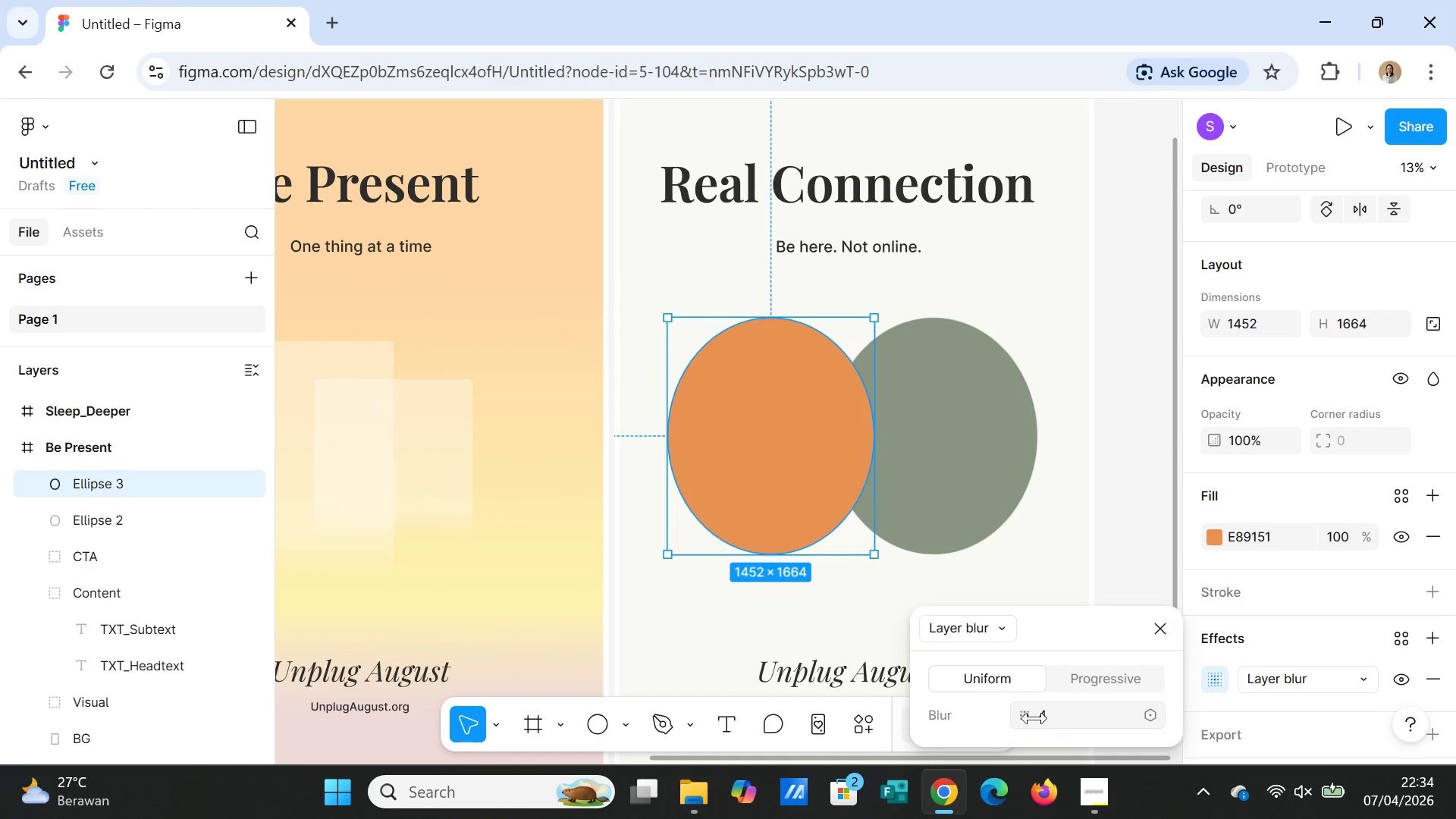 
left_click([1048, 716])
 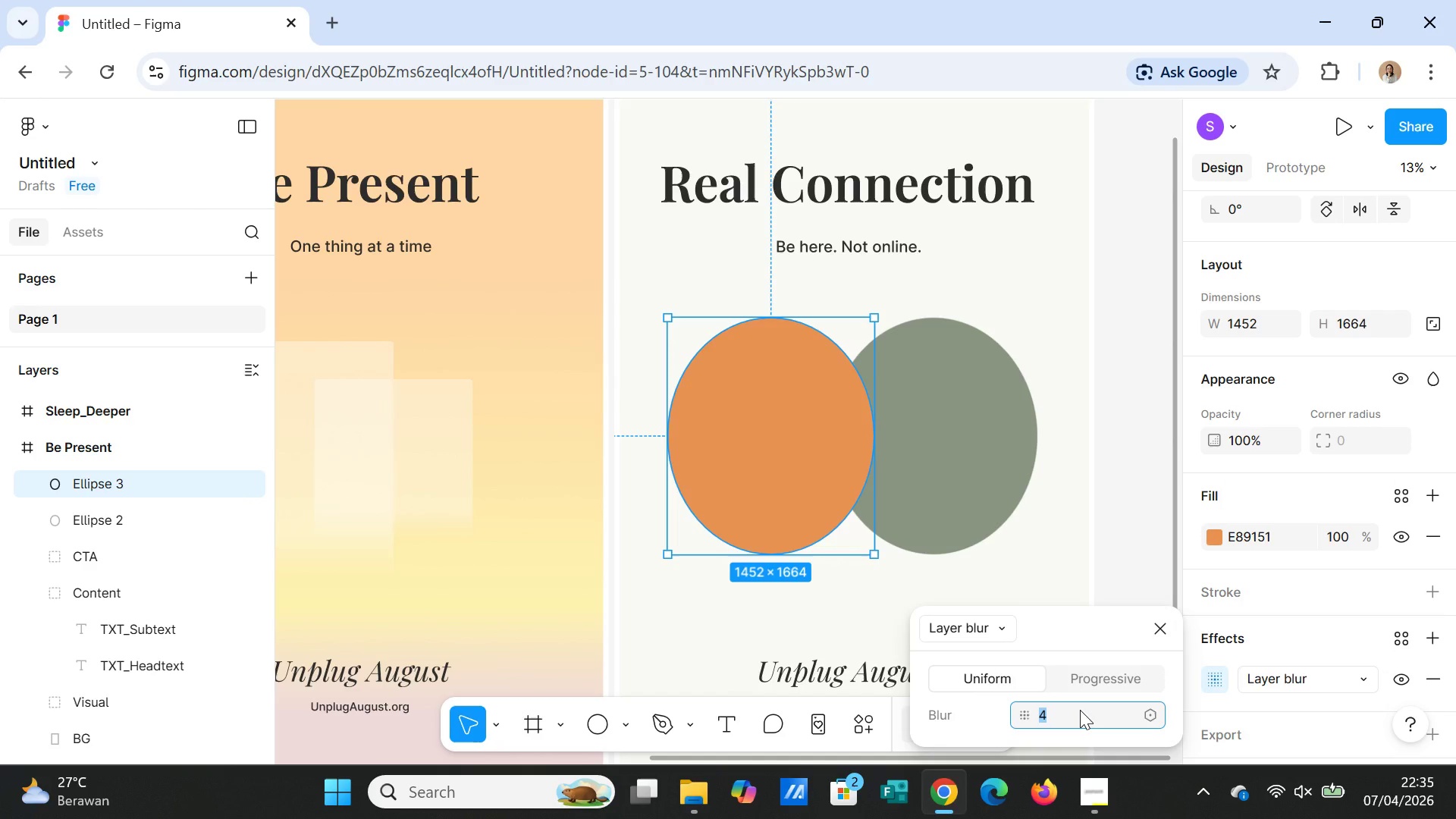 
type(250)
 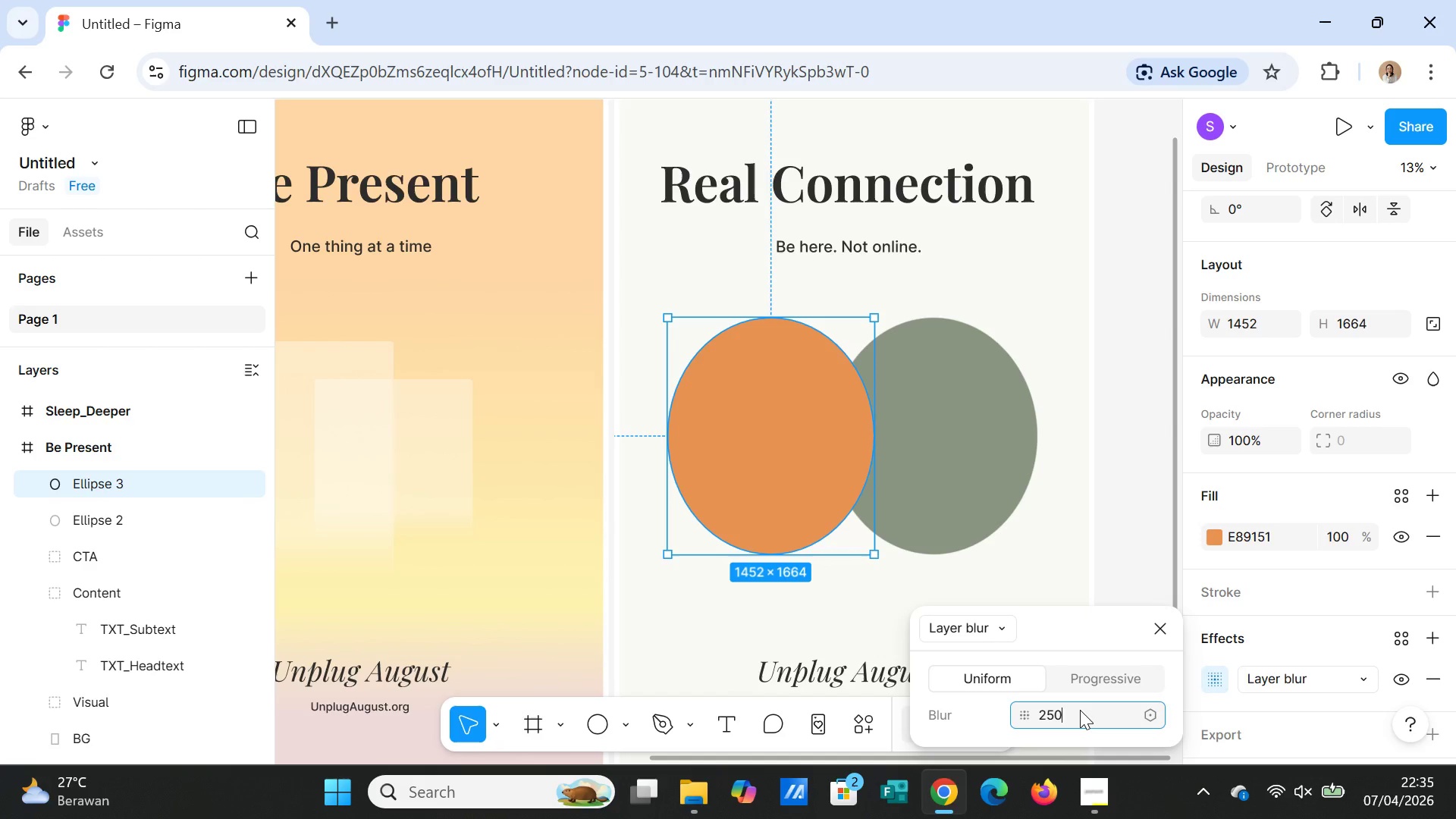 
key(Enter)
 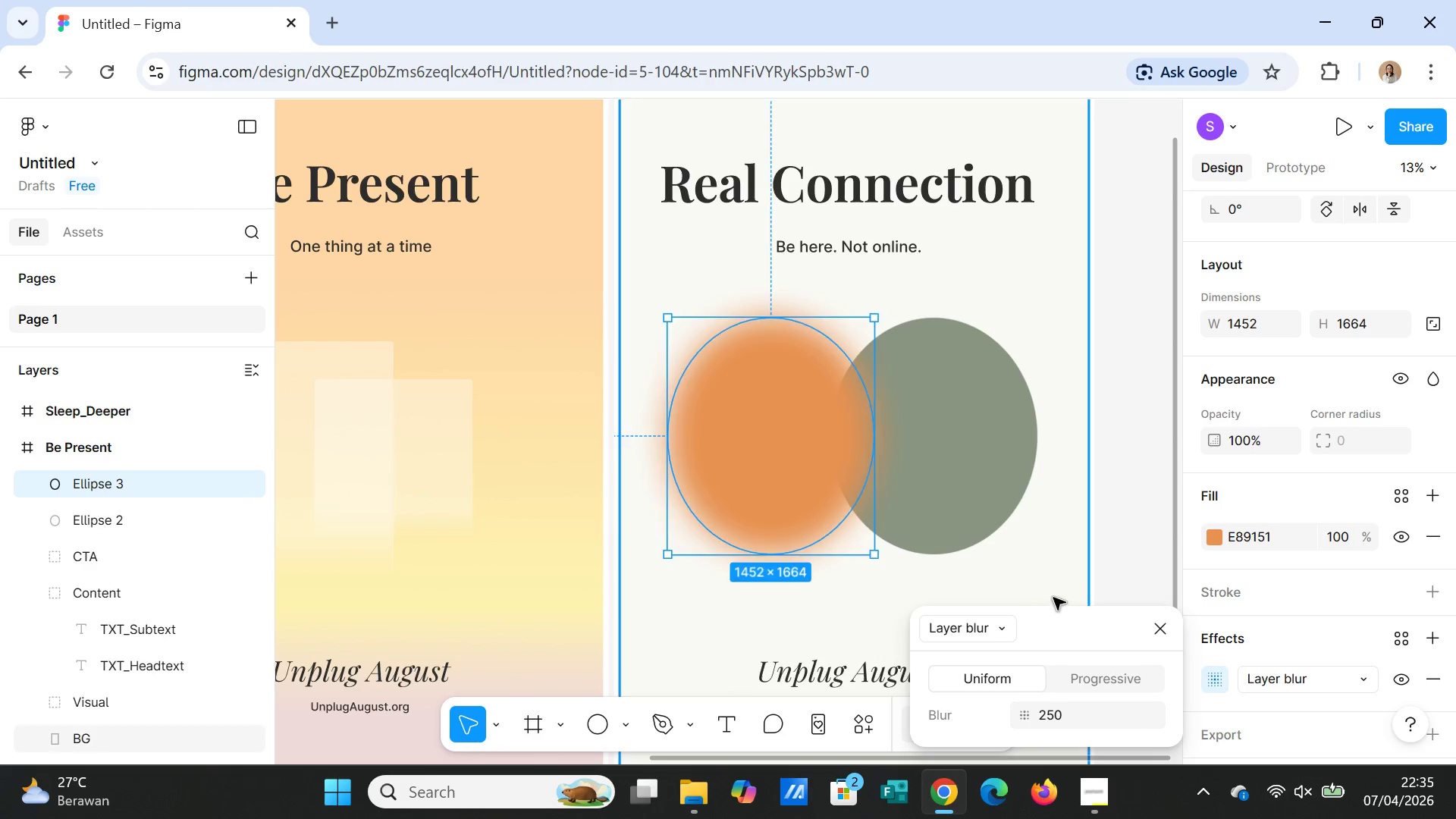 
left_click([1052, 576])
 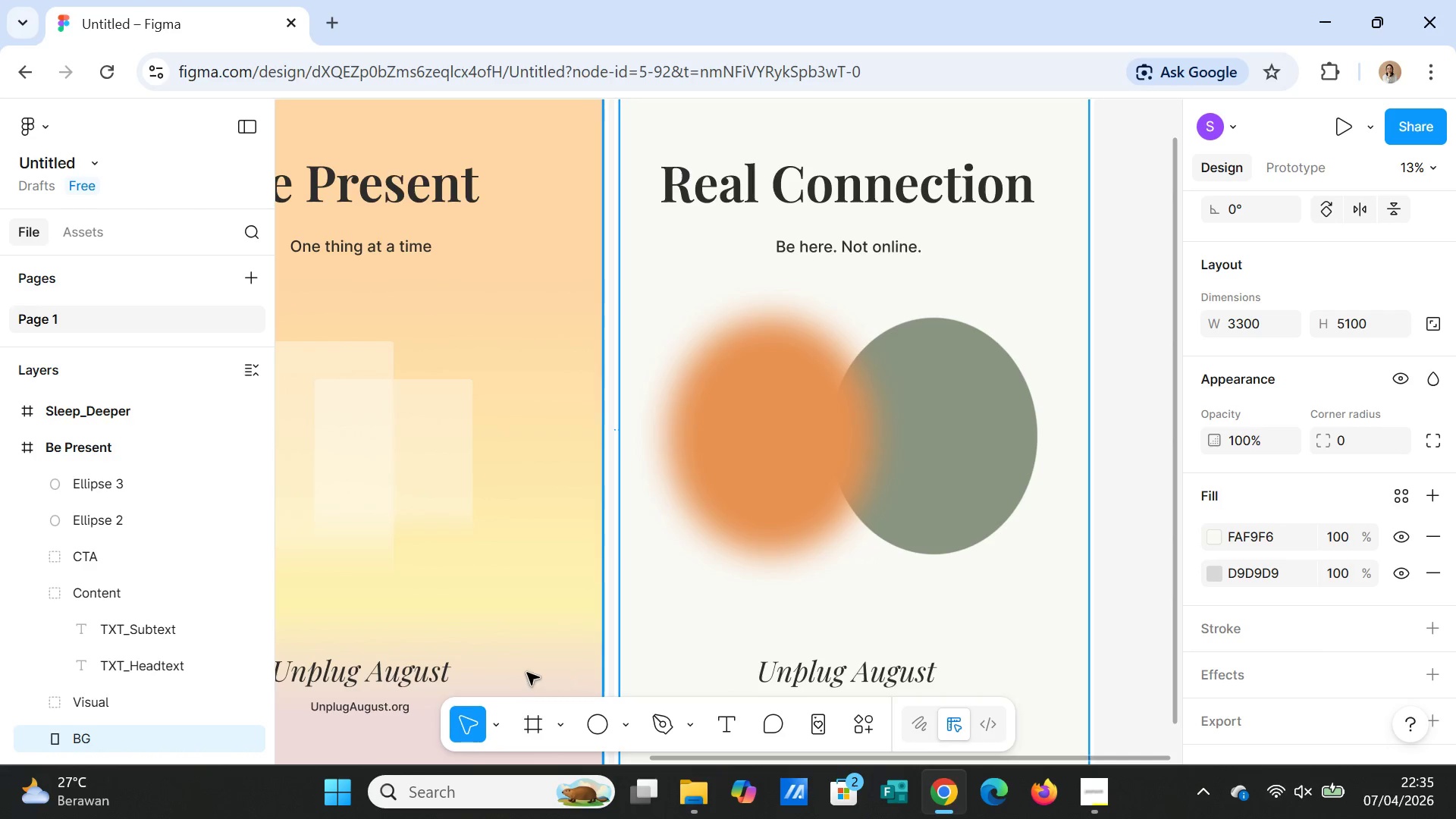 
wait(13.89)
 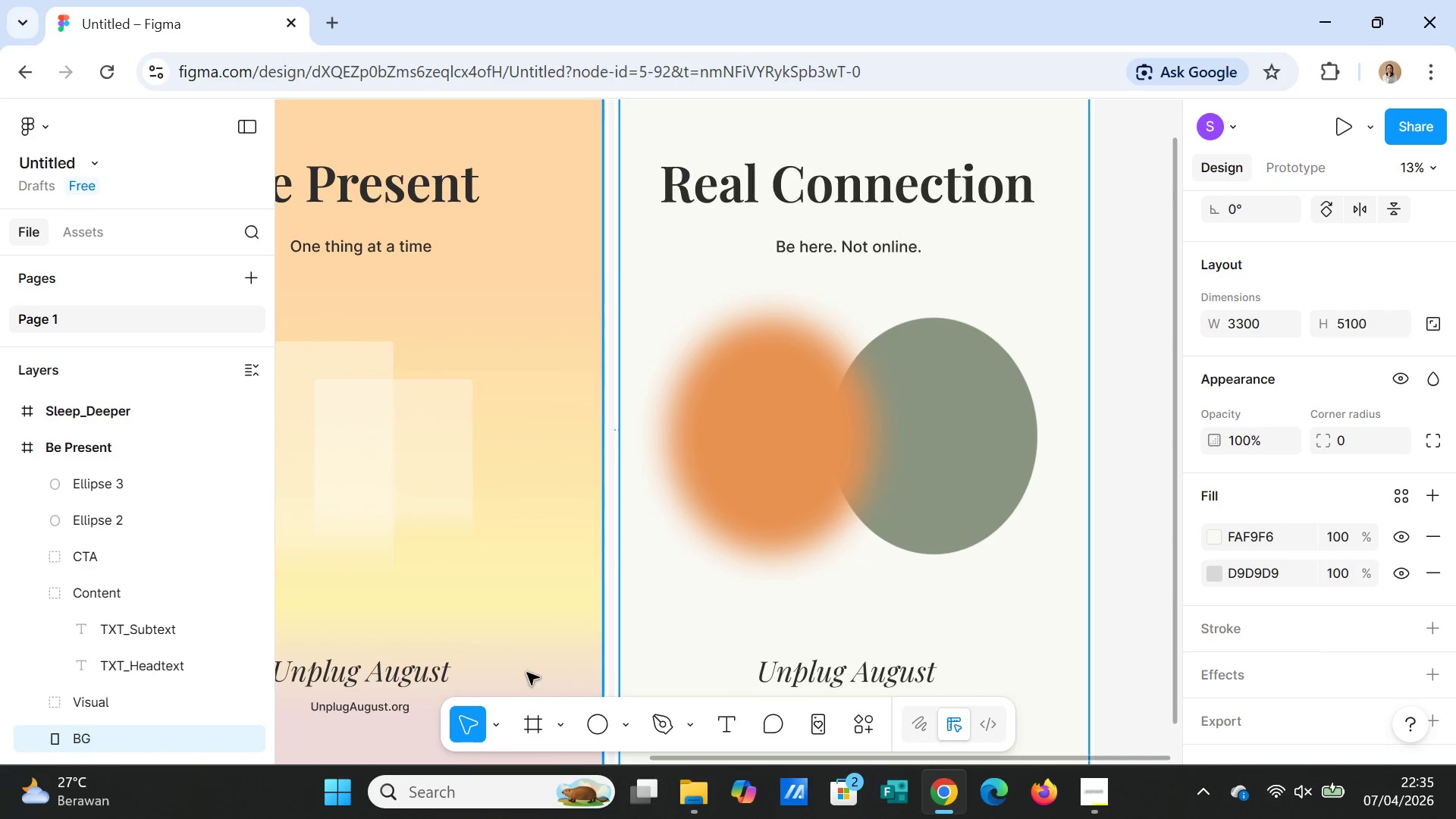 
left_click([942, 488])
 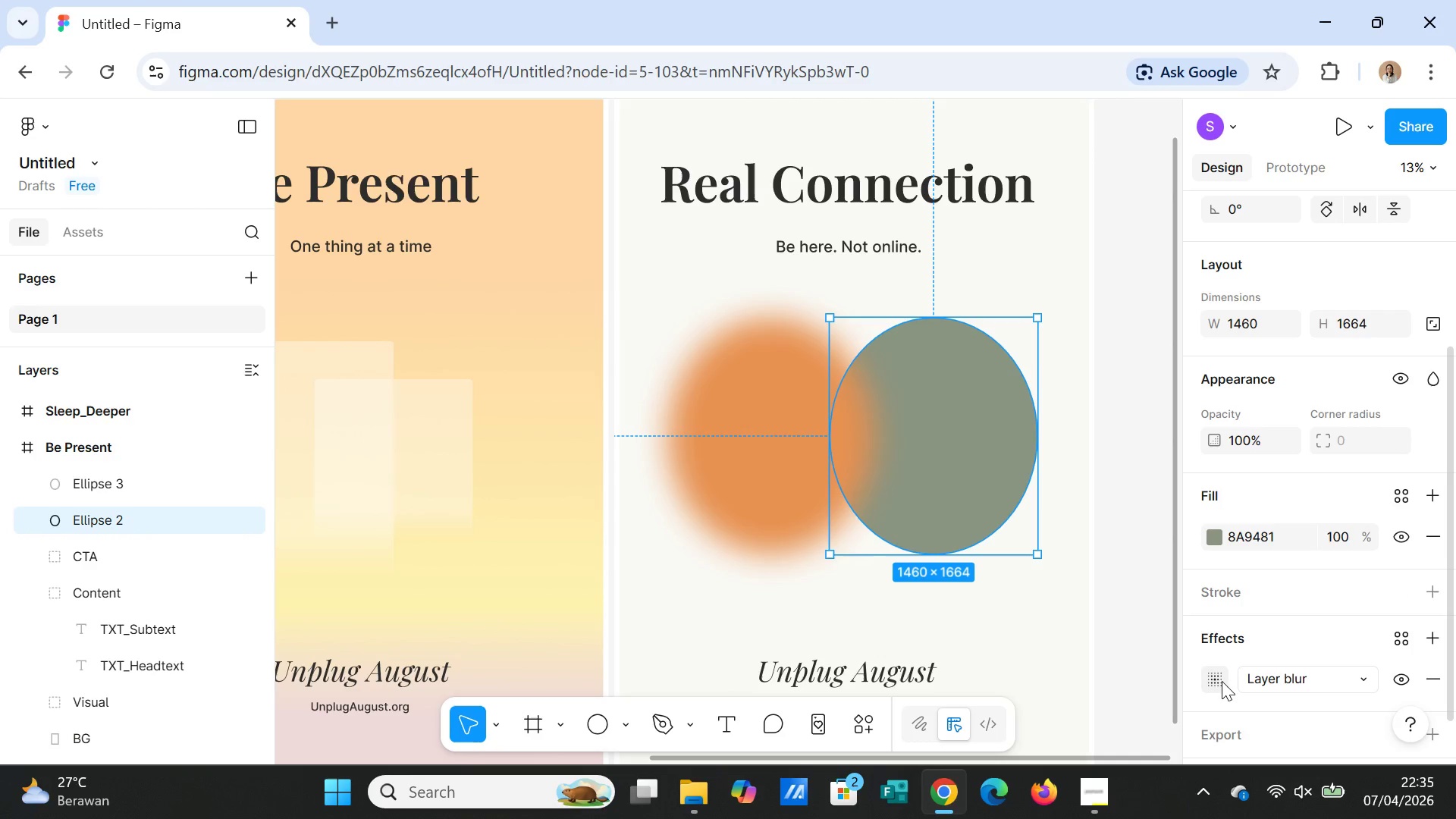 
left_click([1218, 681])
 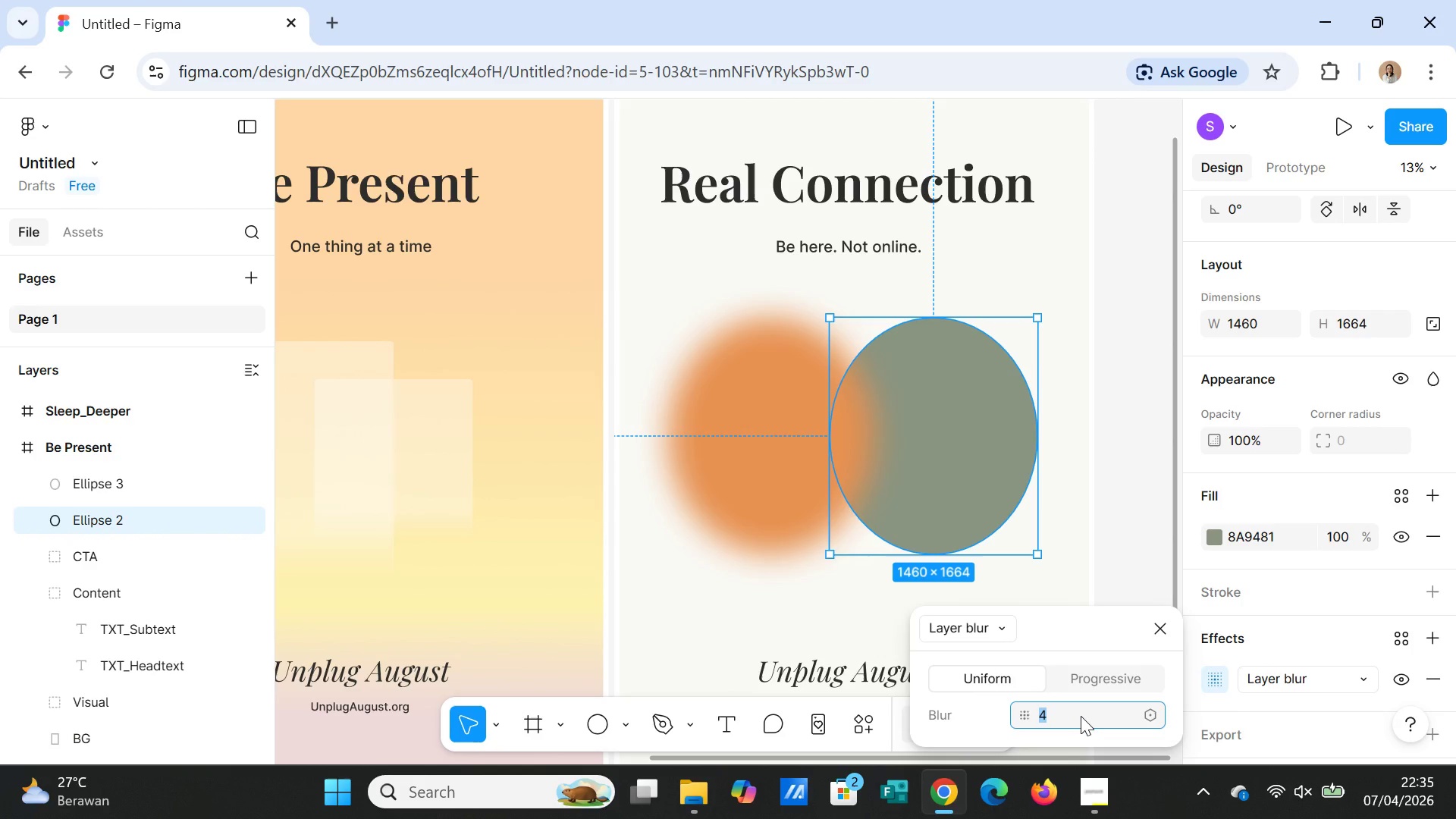 
type(25)
 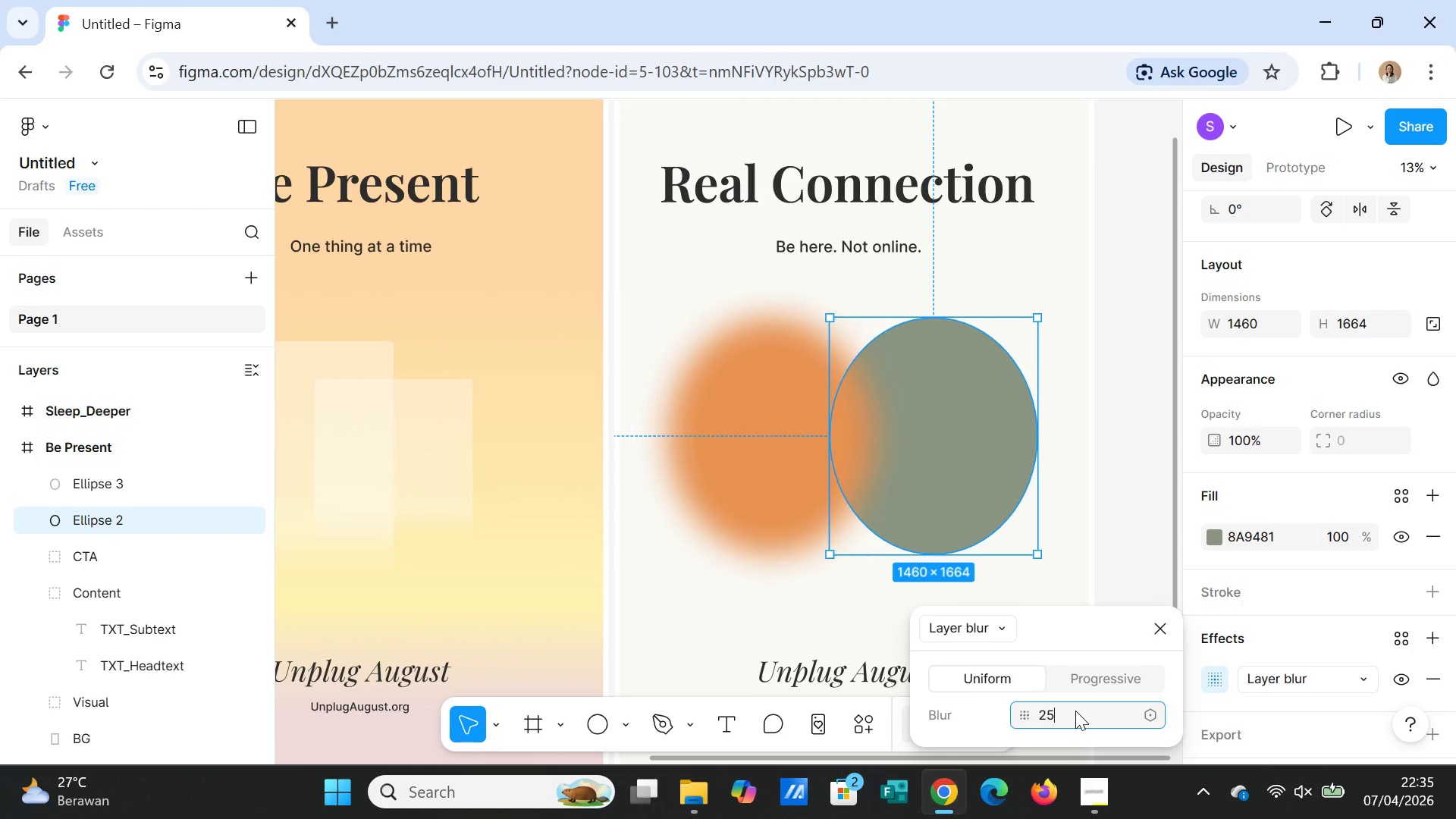 
key(0)
 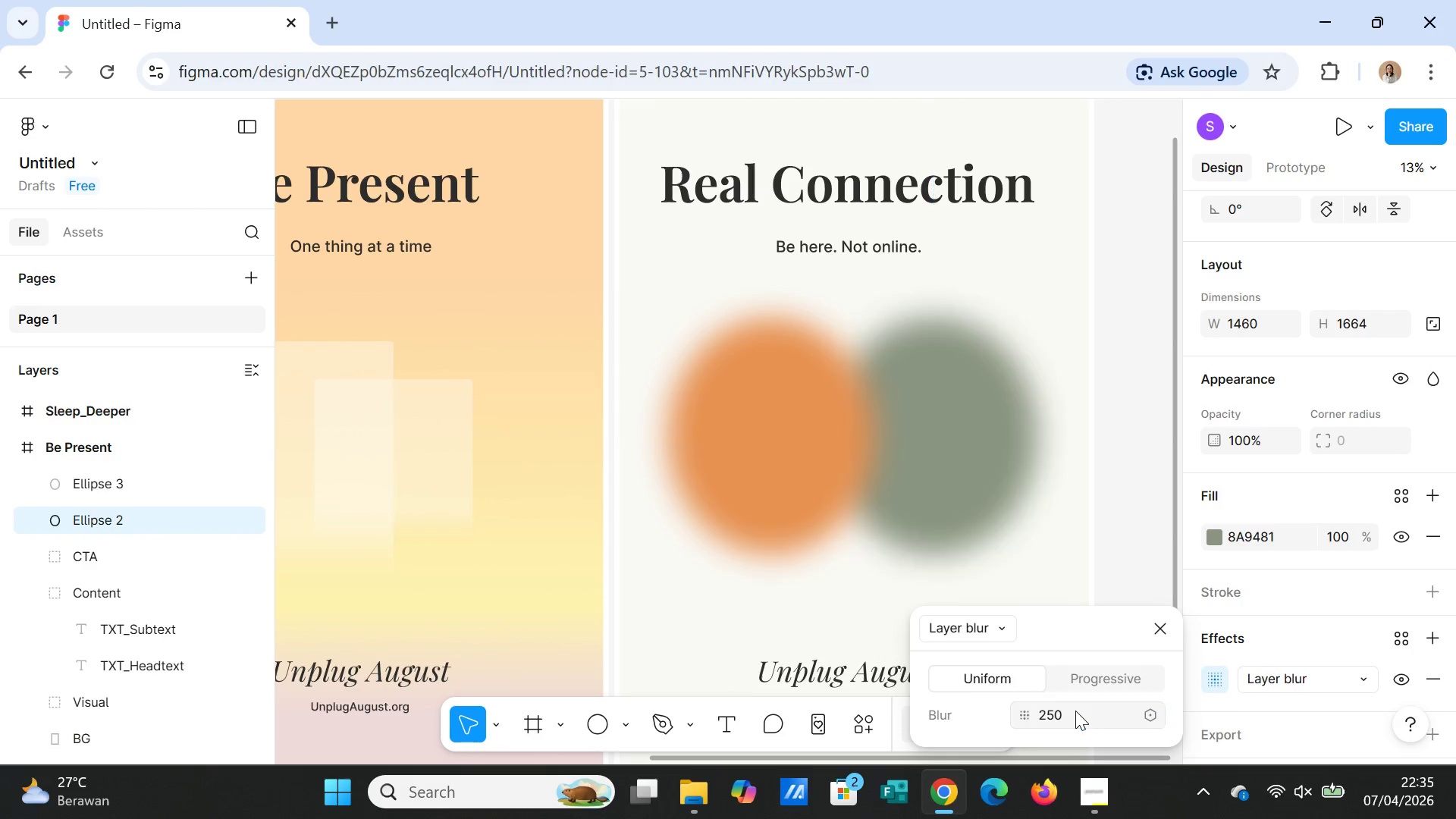 
key(Enter)
 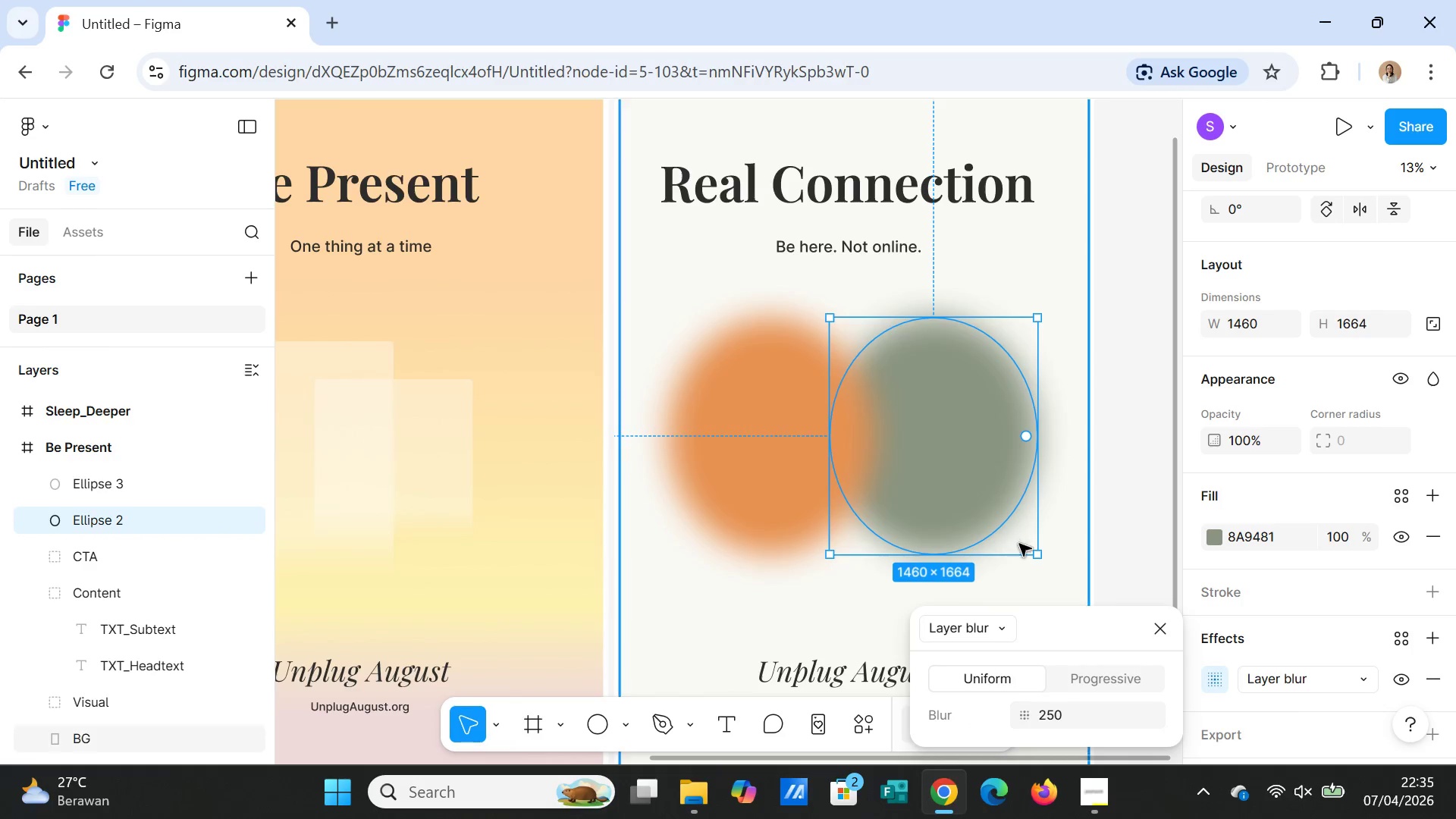 
left_click([1059, 579])
 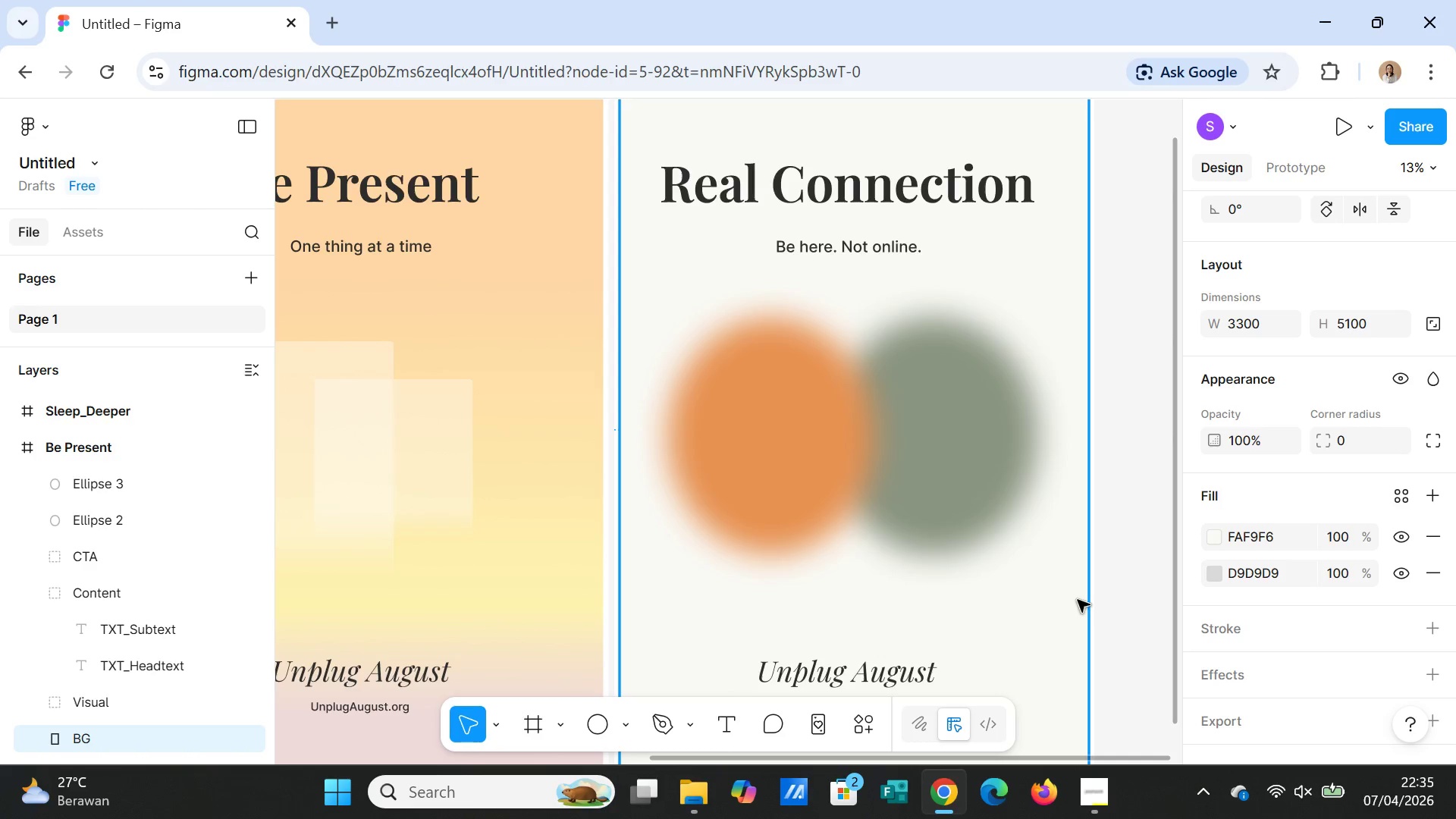 
wait(18.03)
 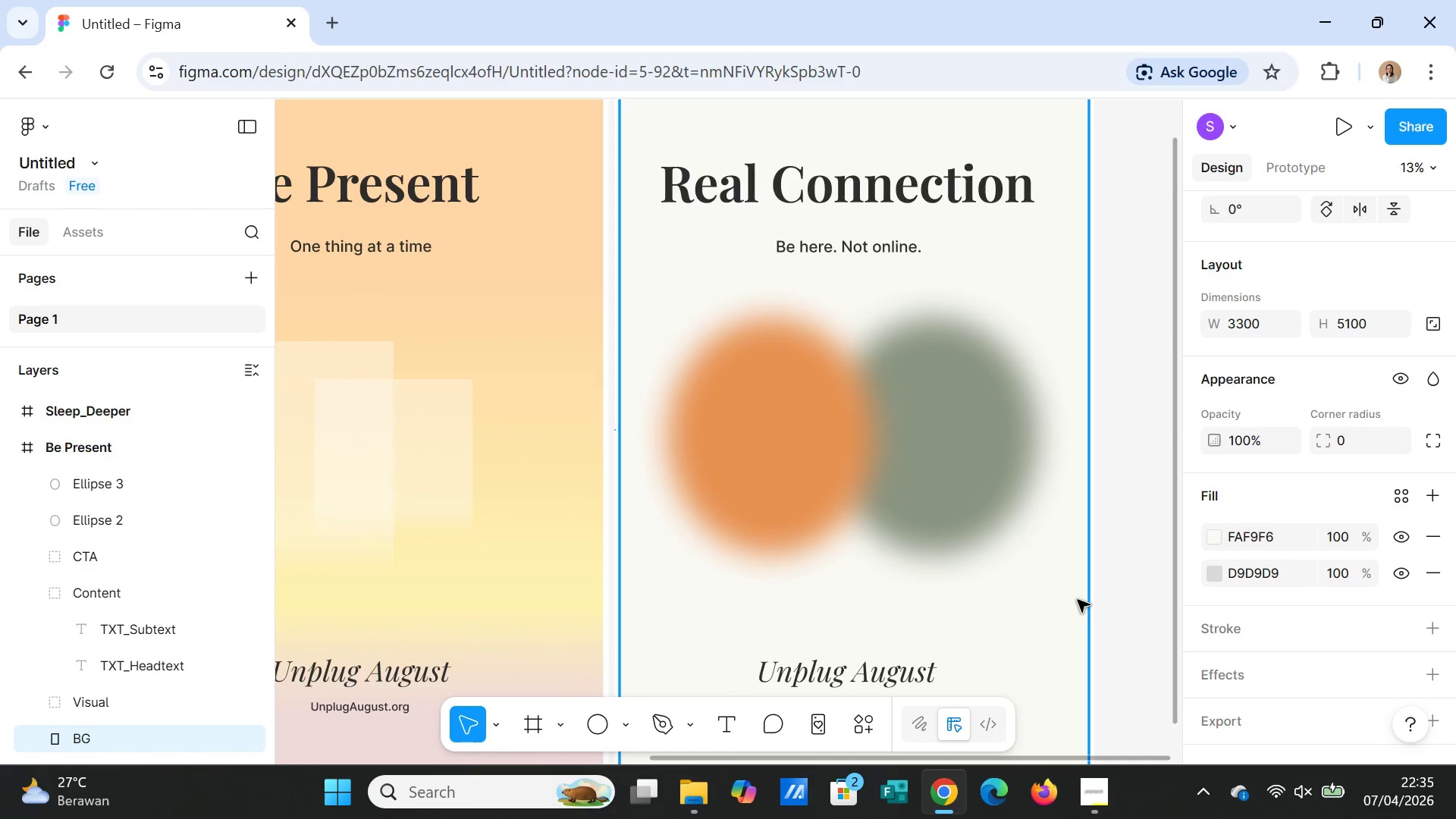 
left_click([952, 499])
 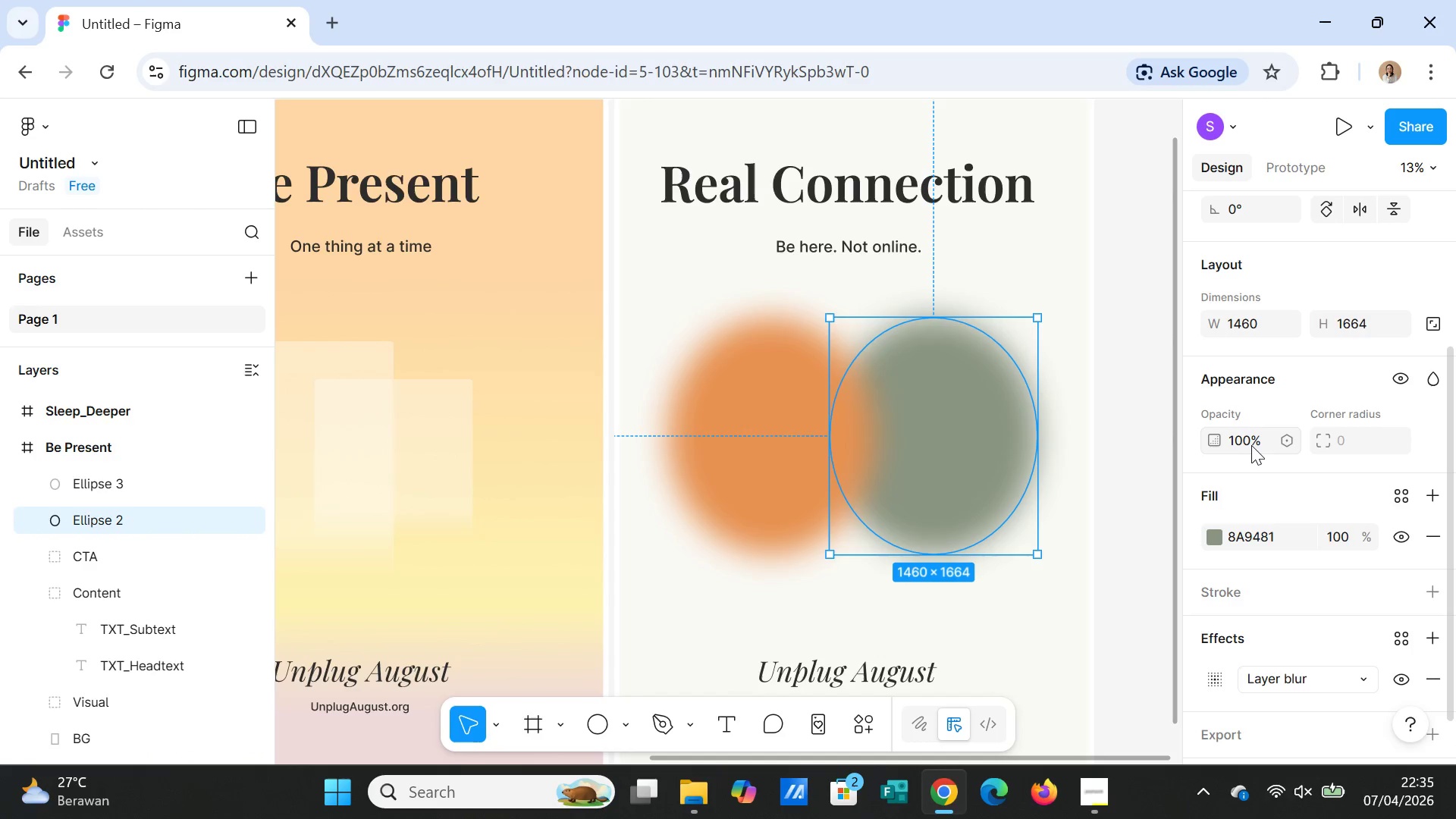 
left_click([1244, 444])
 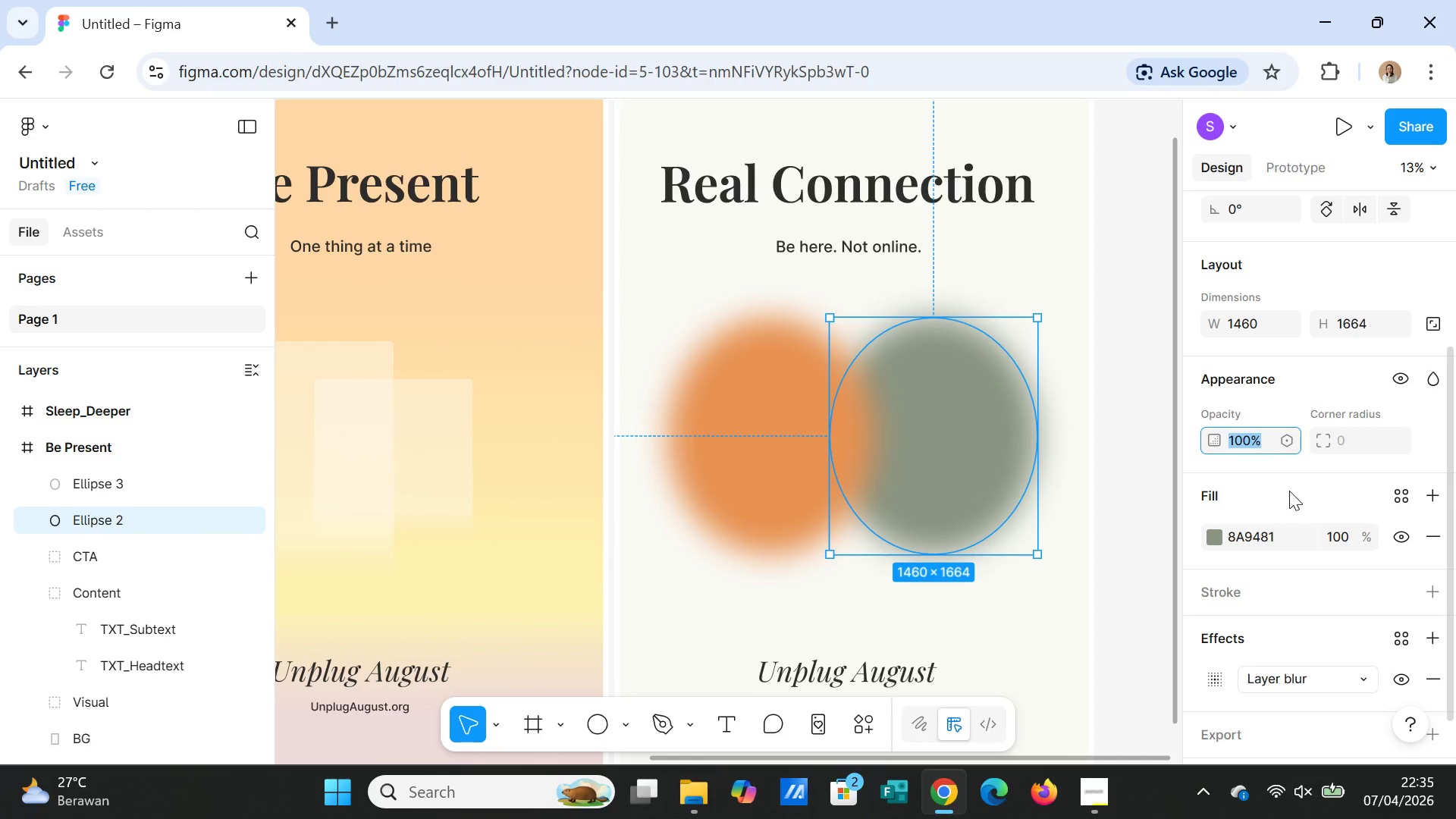 
type(70)
 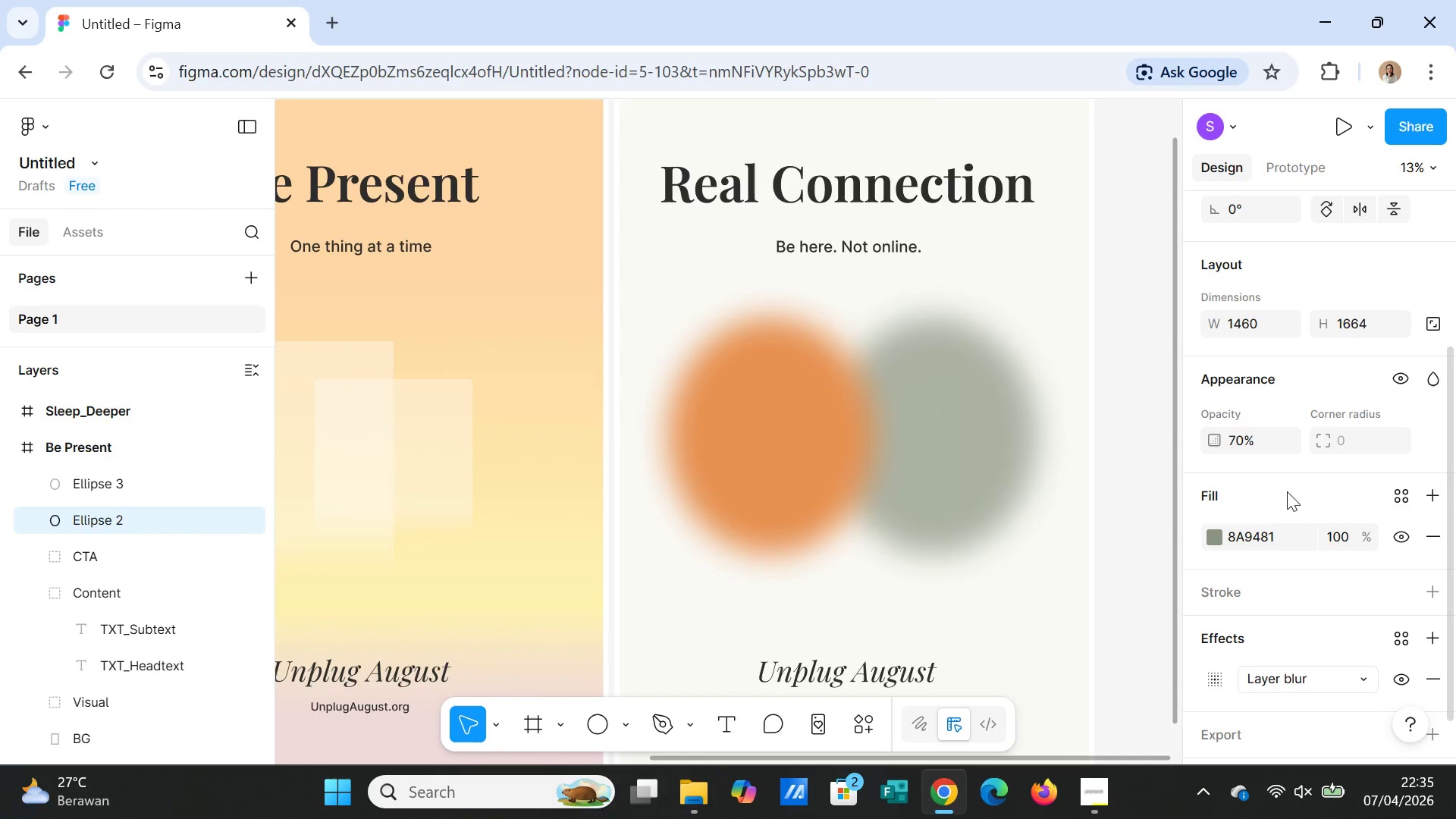 
key(Enter)
 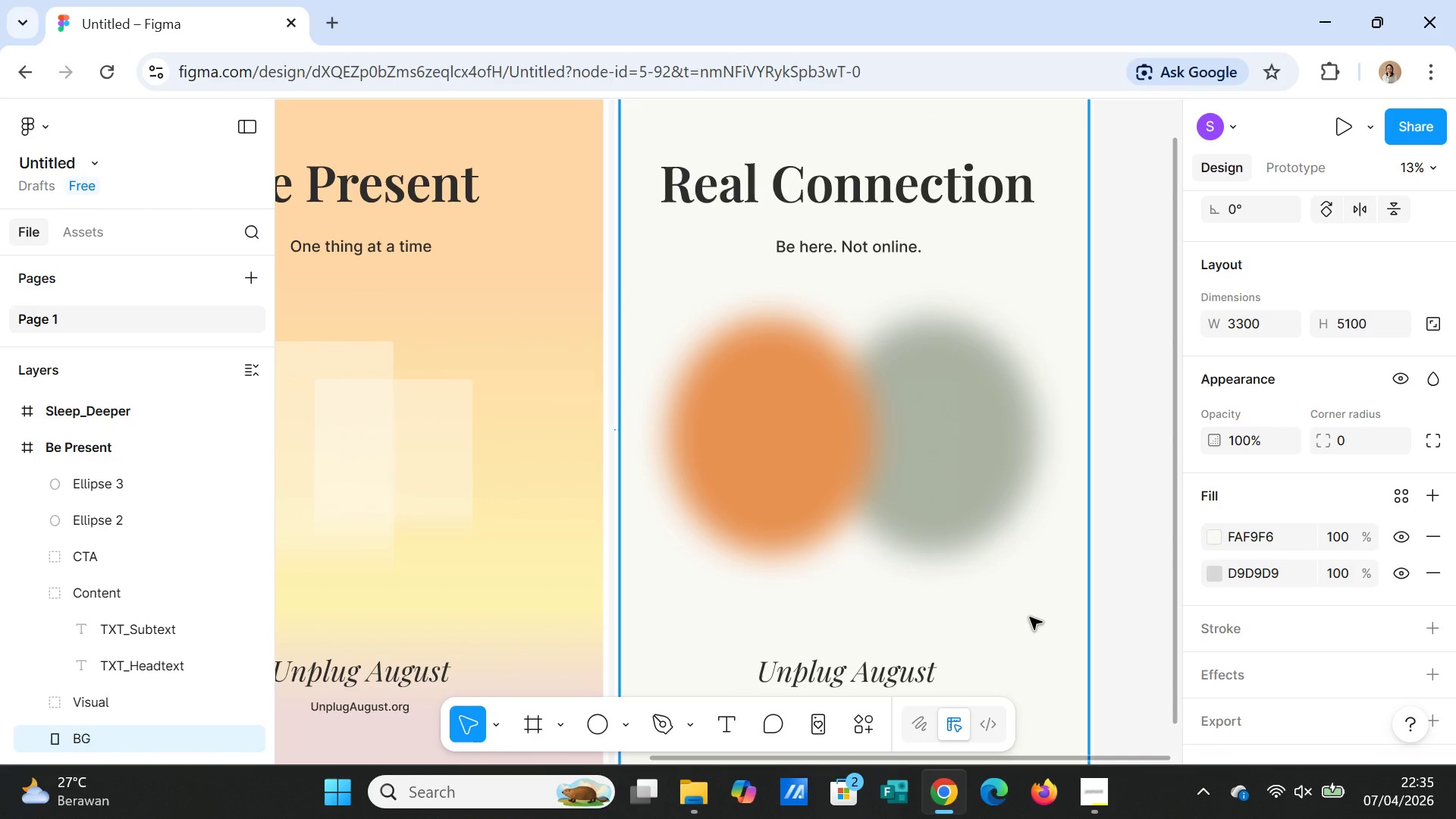 
wait(8.73)
 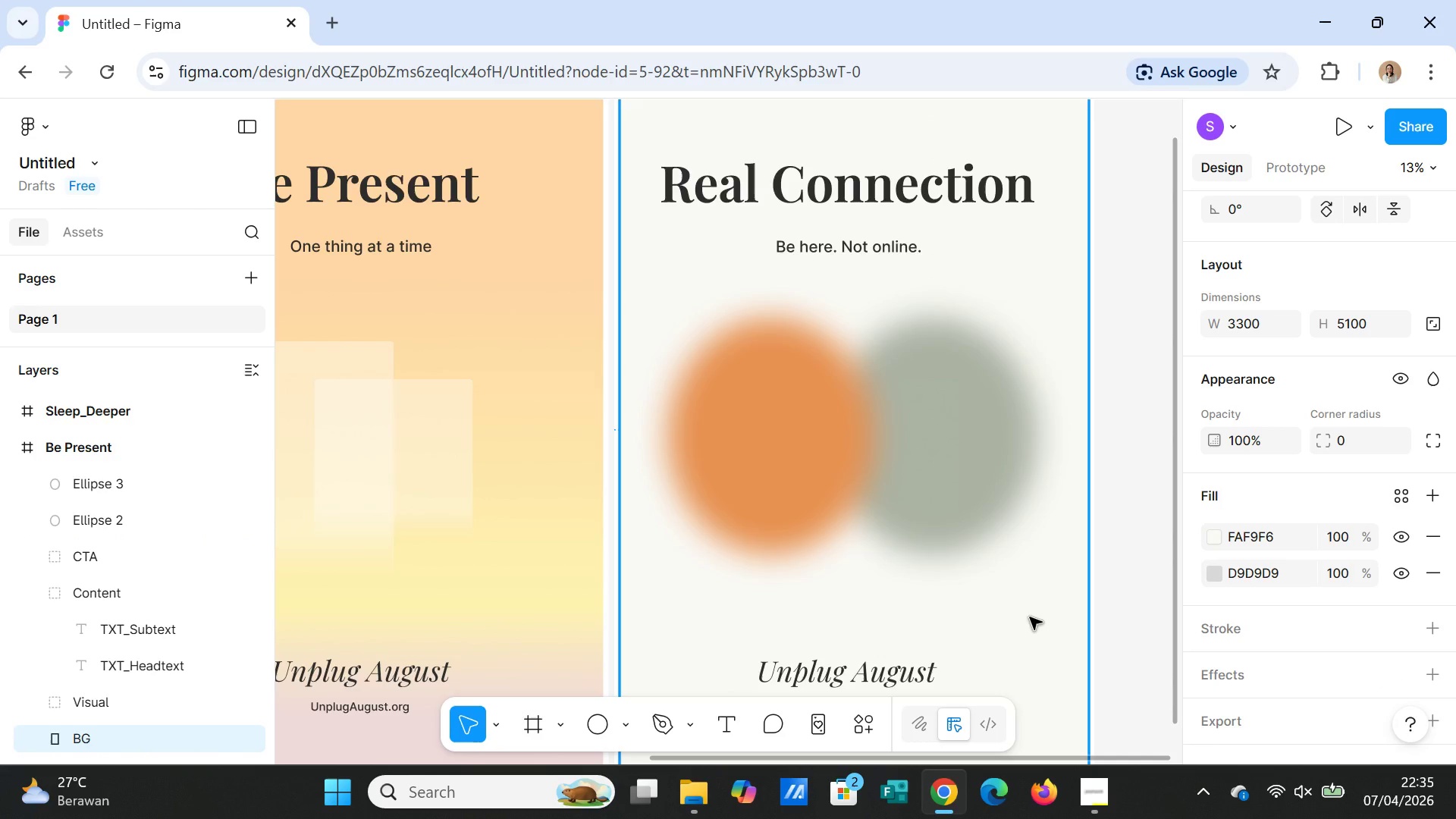 
left_click([984, 507])
 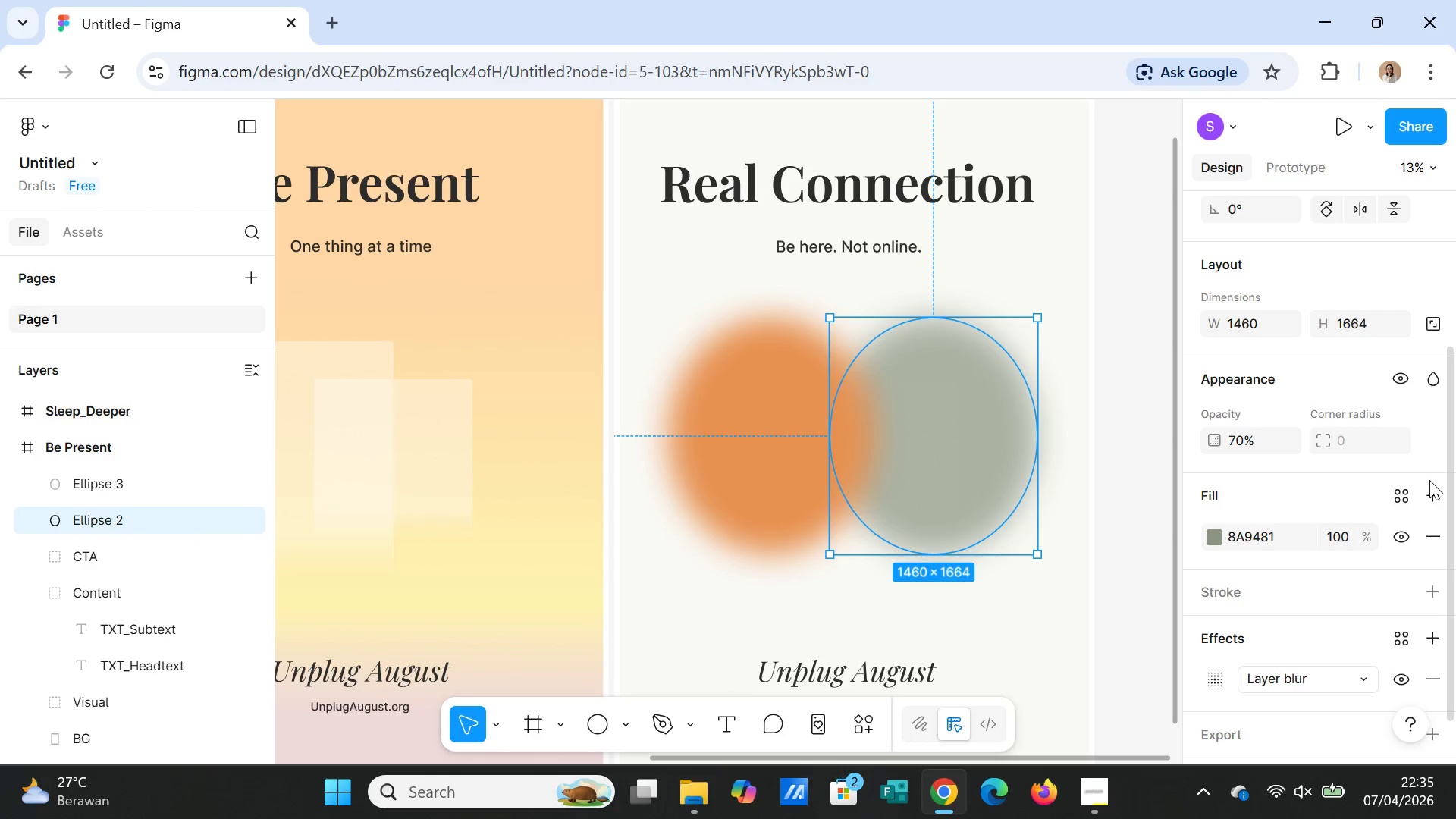 
mouse_move([1416, 493])
 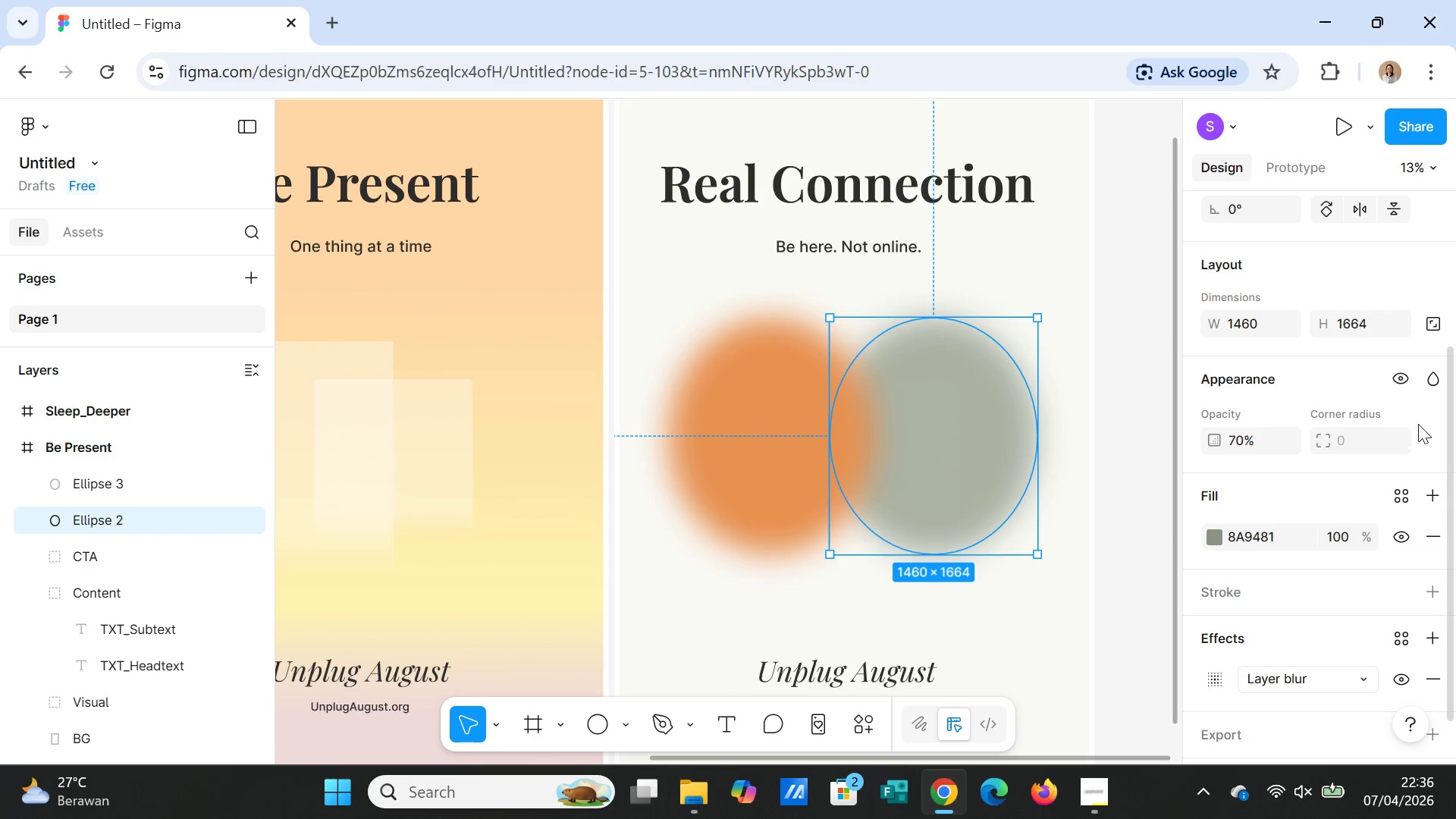 
left_click([1434, 382])
 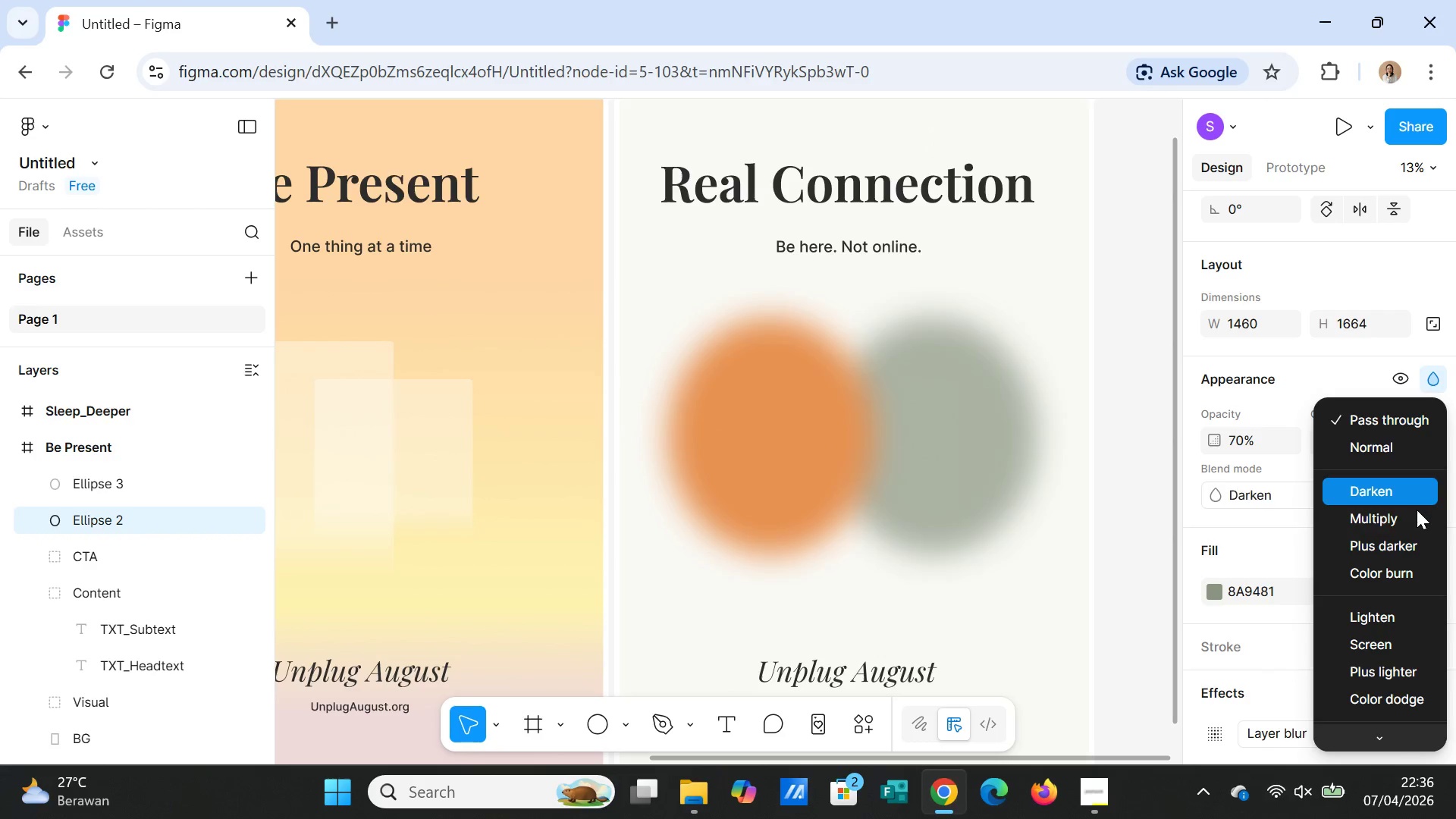 
left_click([1412, 516])
 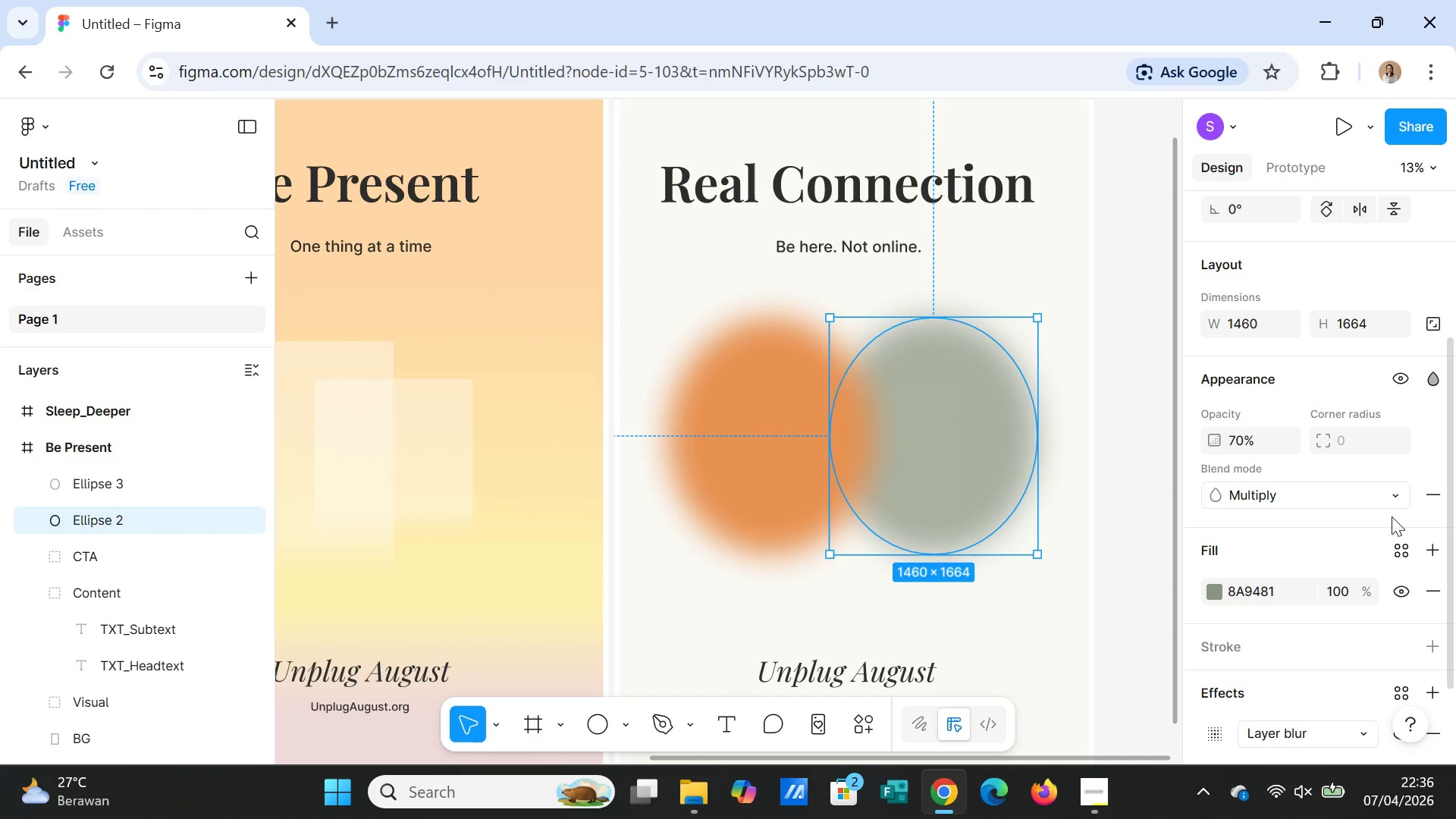 
wait(6.53)
 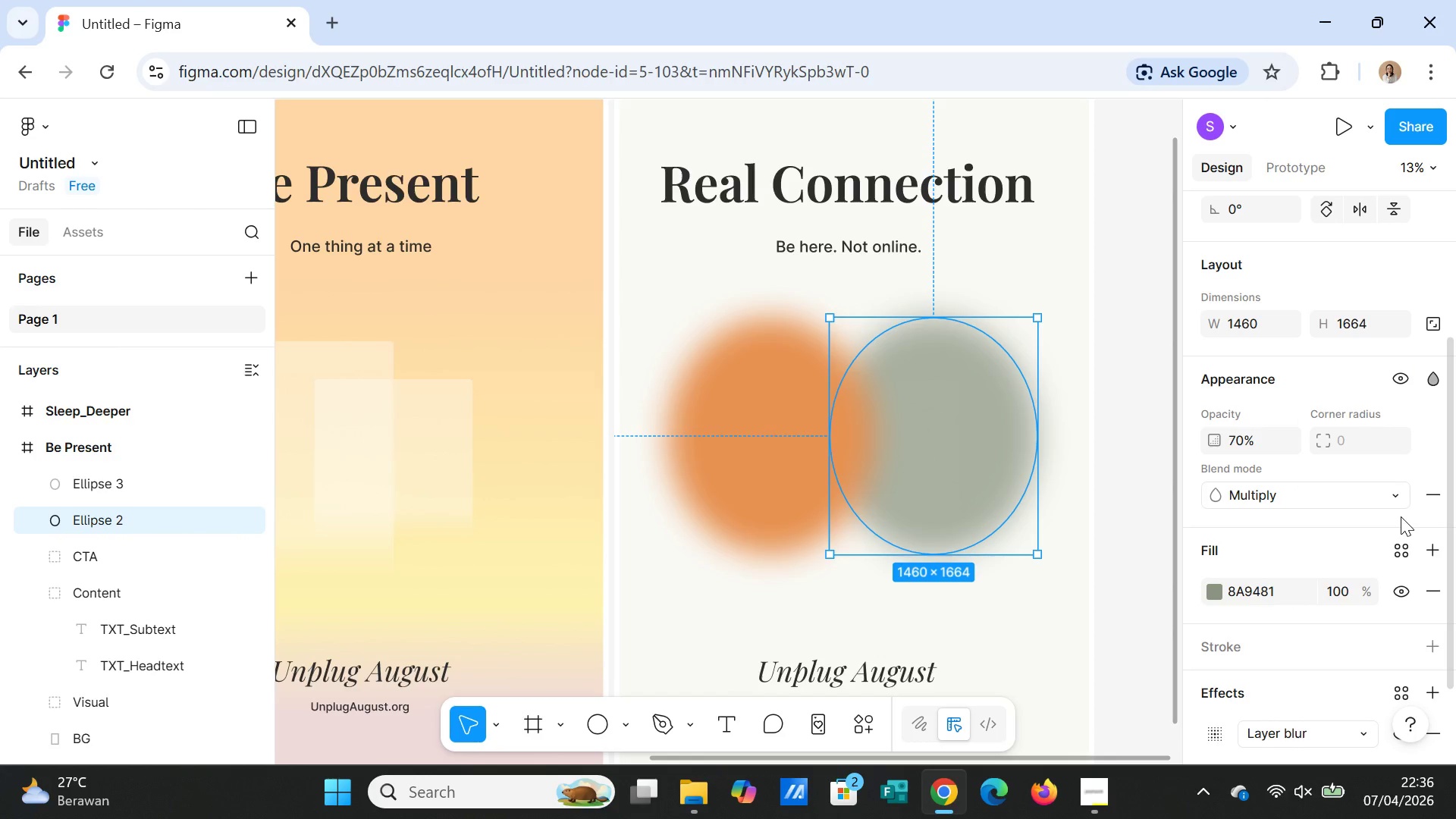 
left_click([1025, 595])
 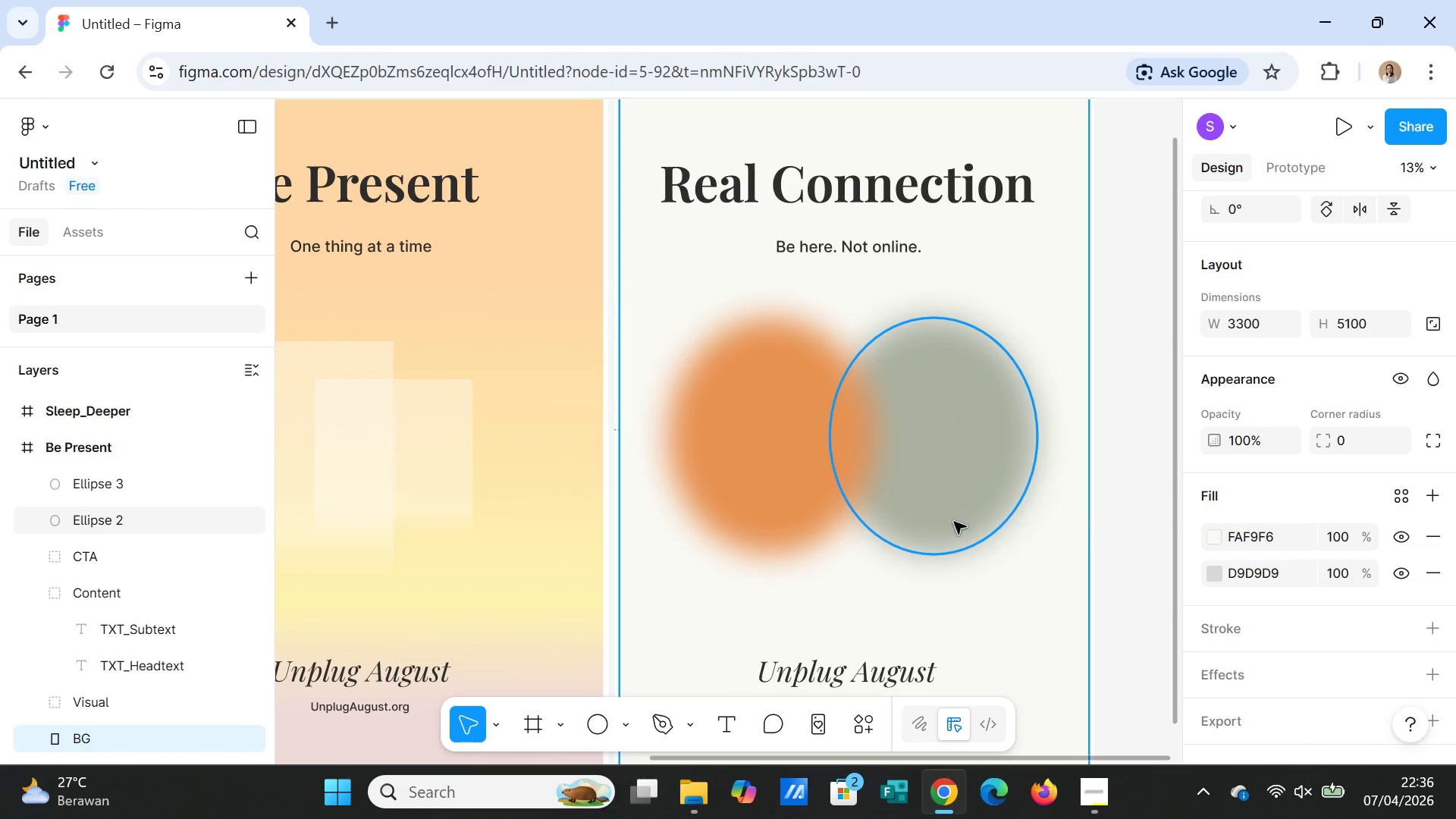 
left_click([791, 484])
 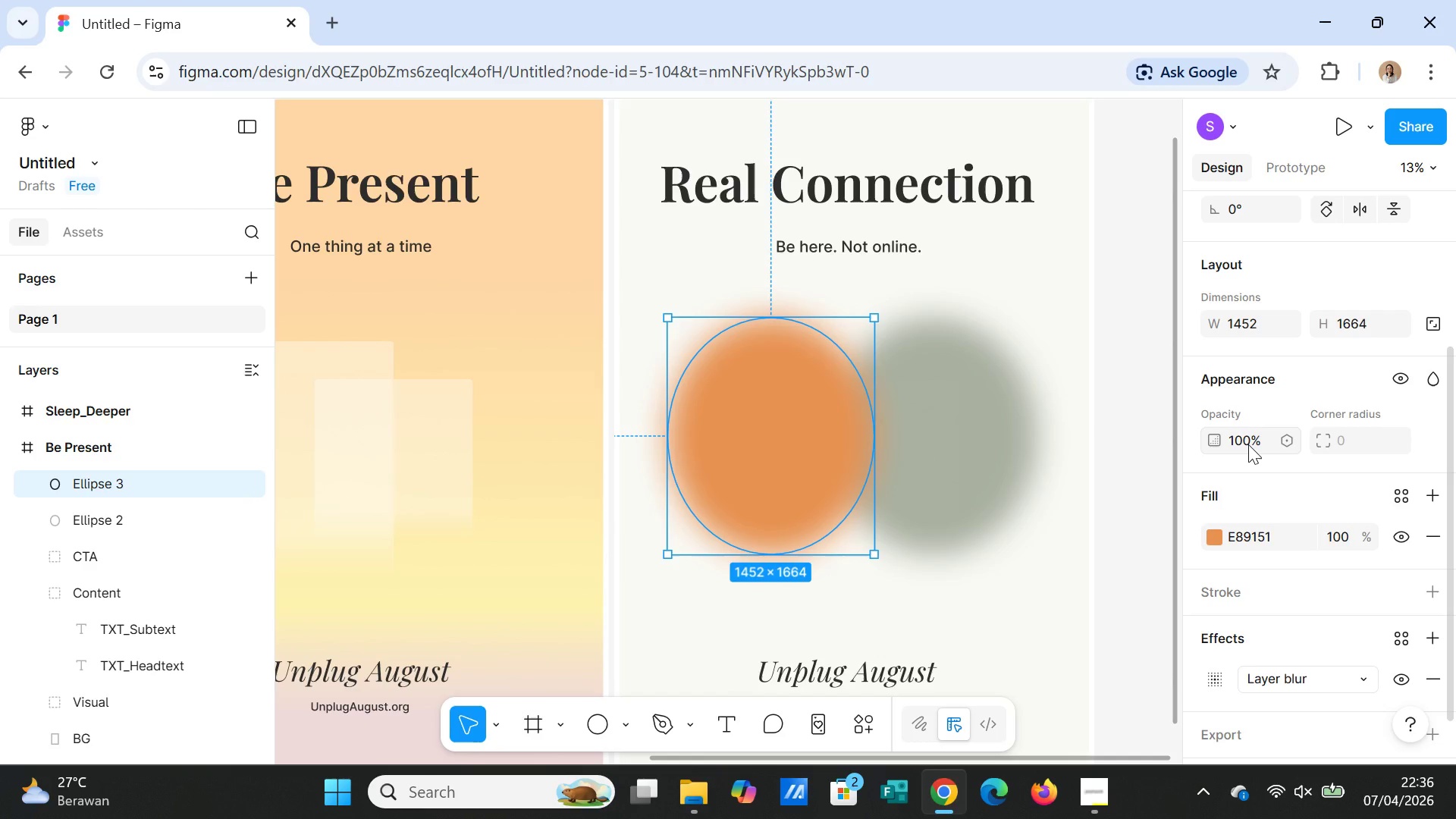 
left_click([1247, 444])
 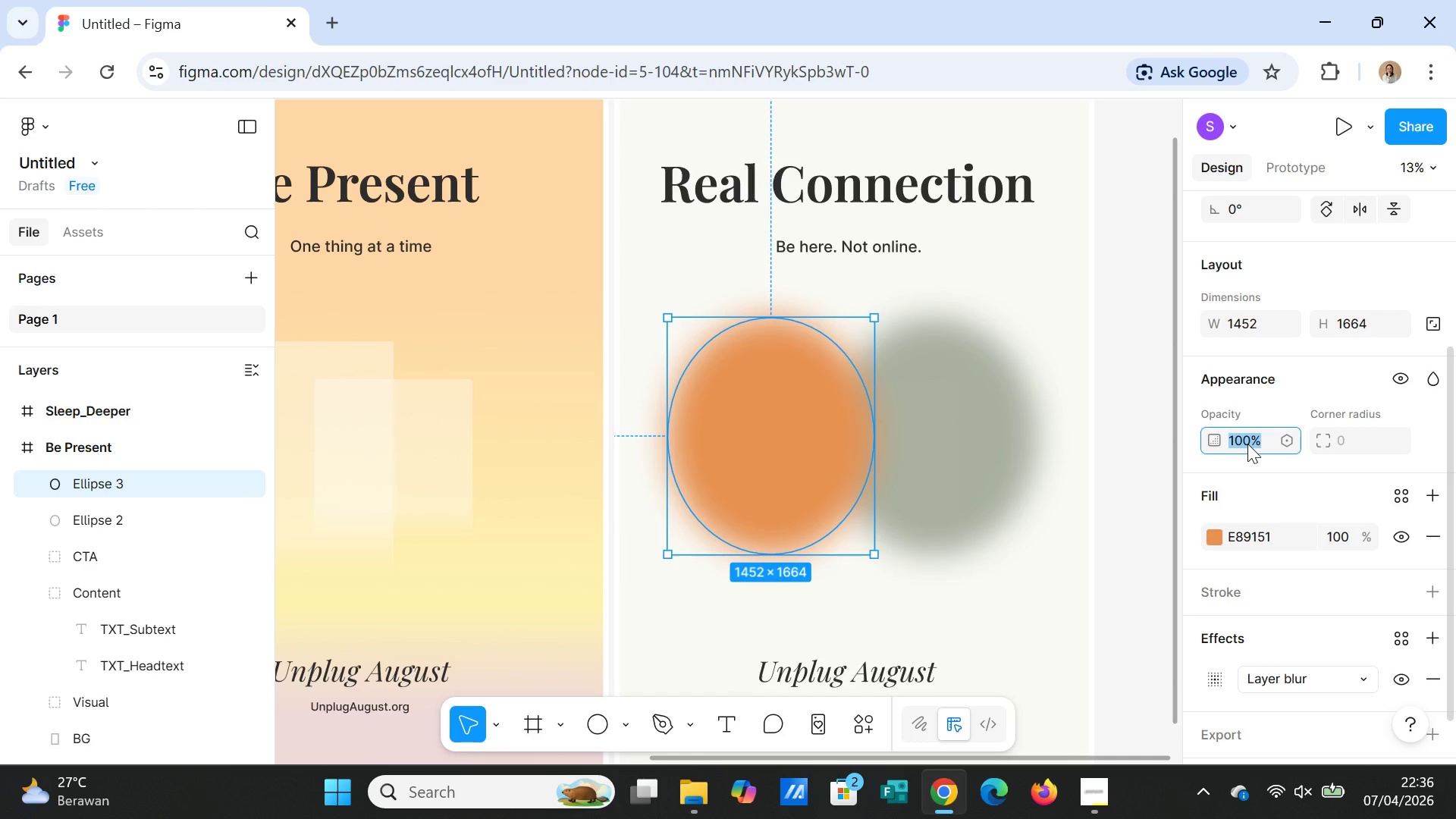 
type(70)
 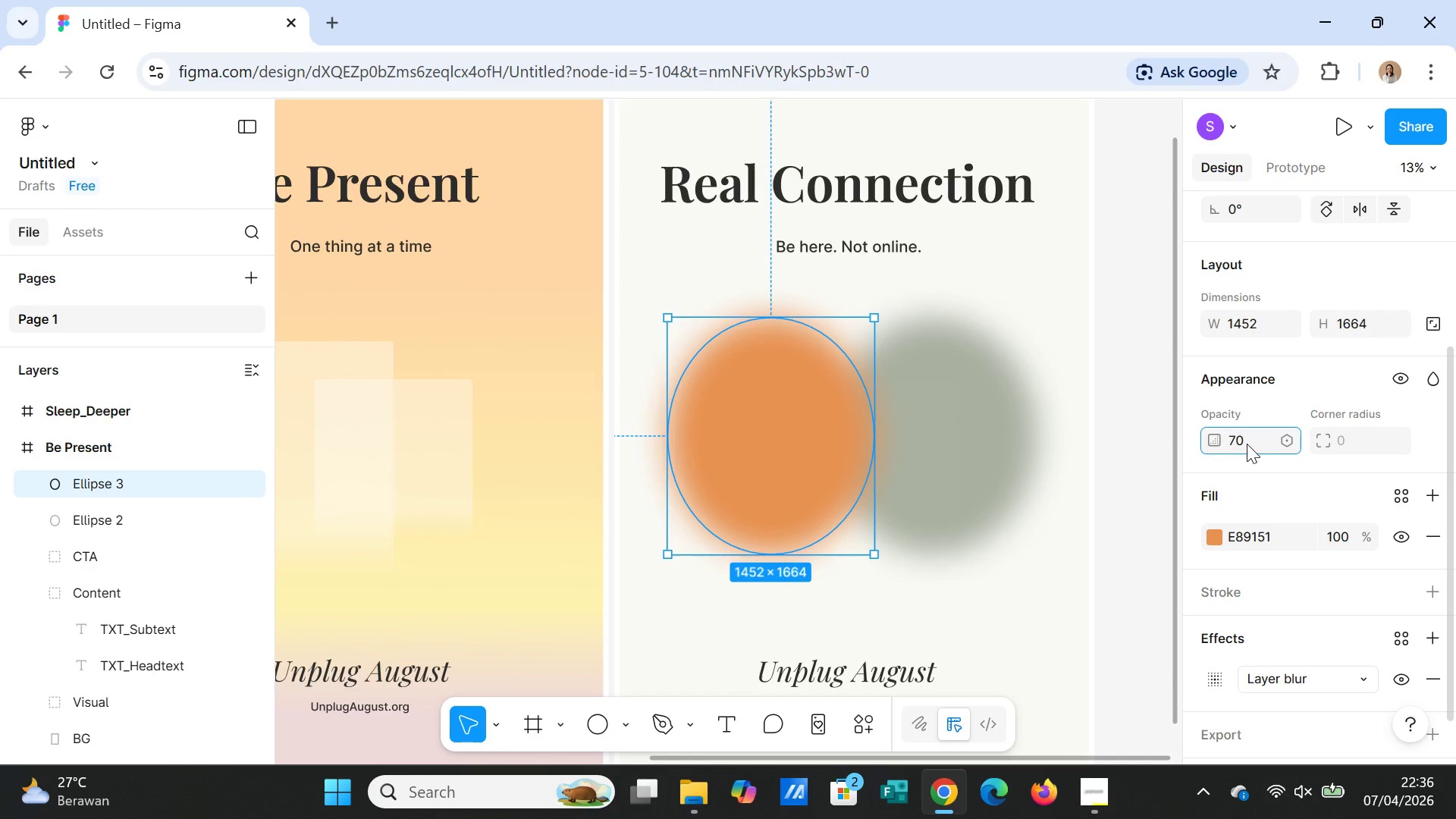 
key(Enter)
 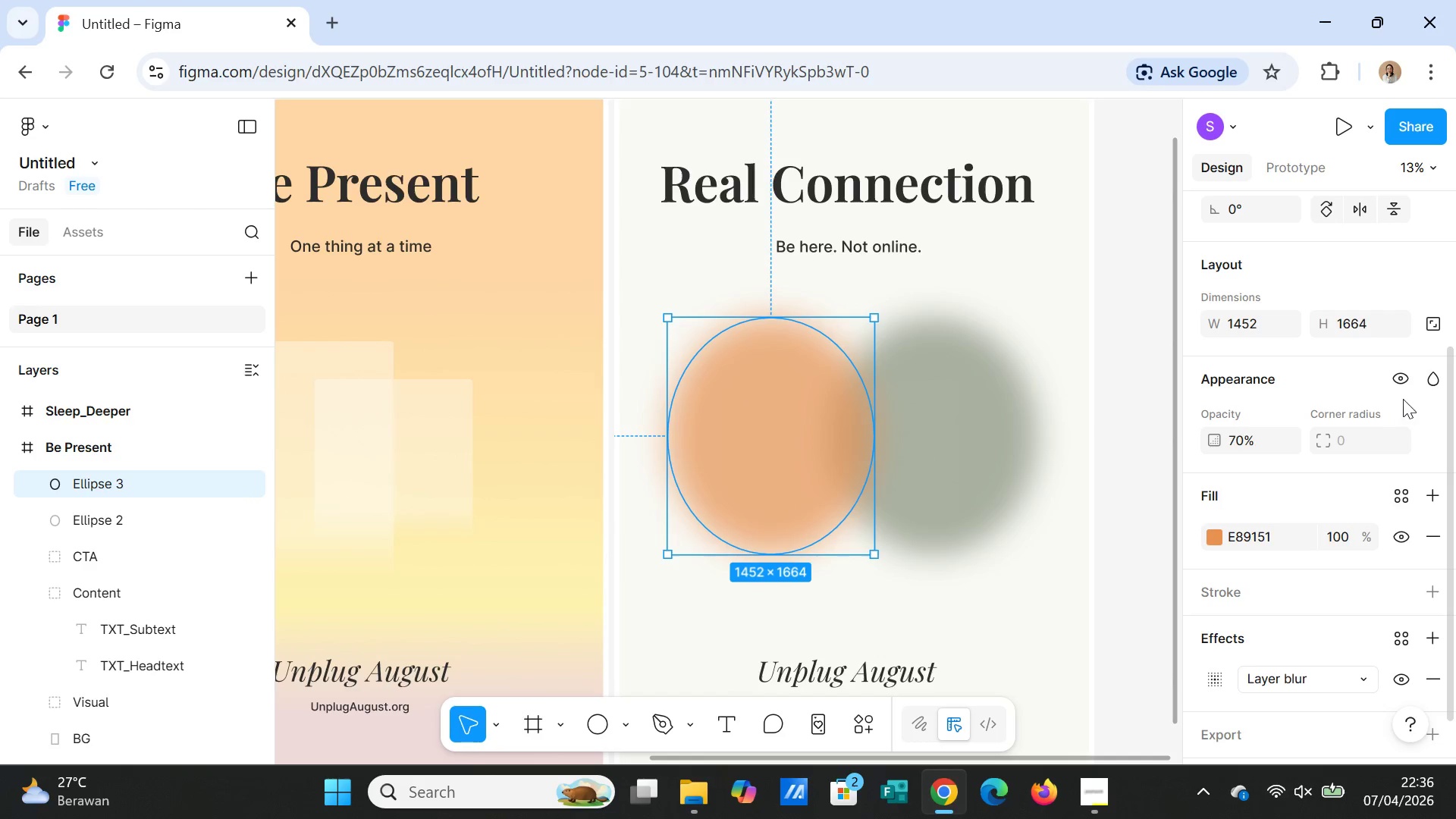 
left_click([1433, 380])
 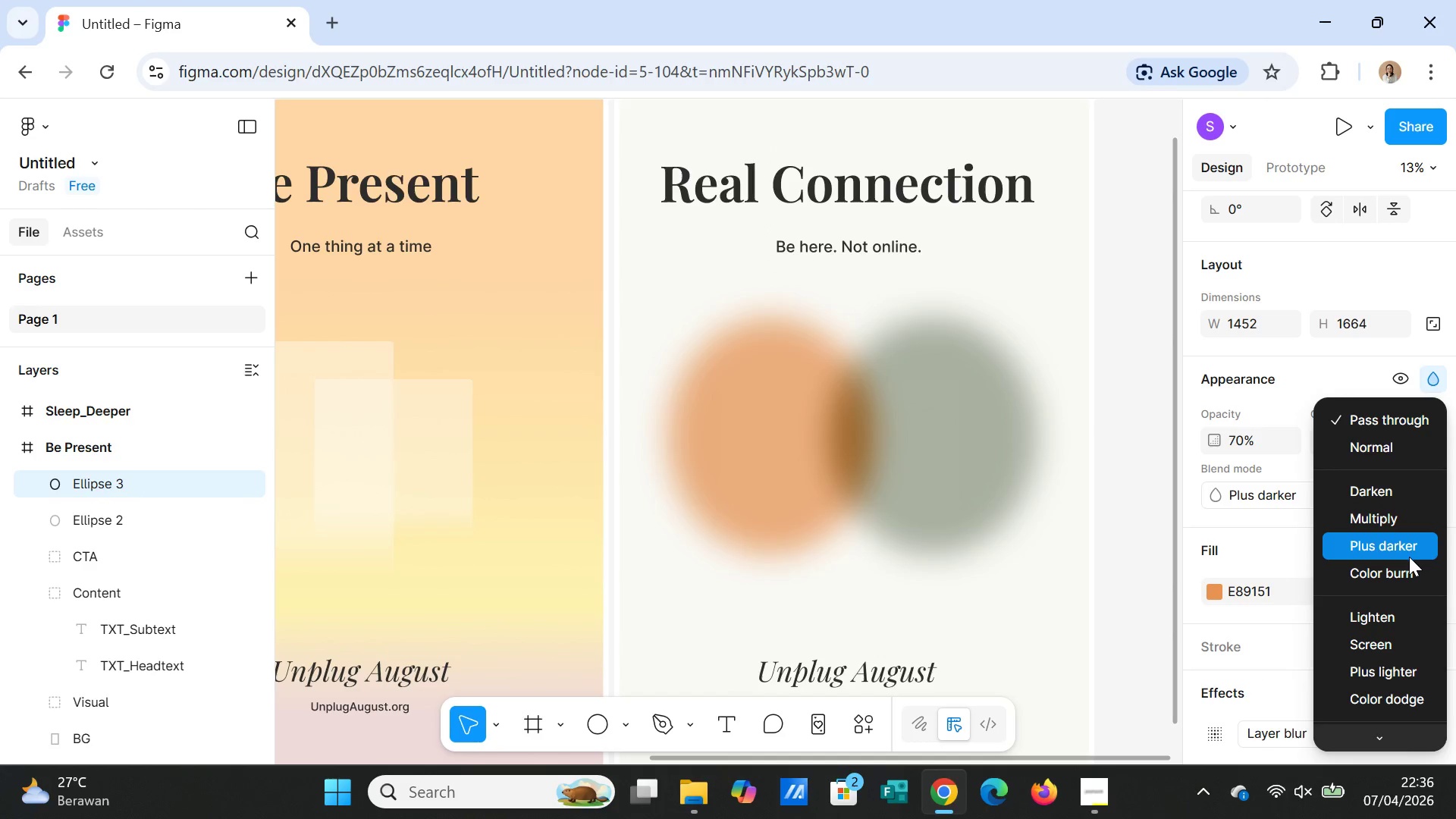 
left_click([1398, 523])
 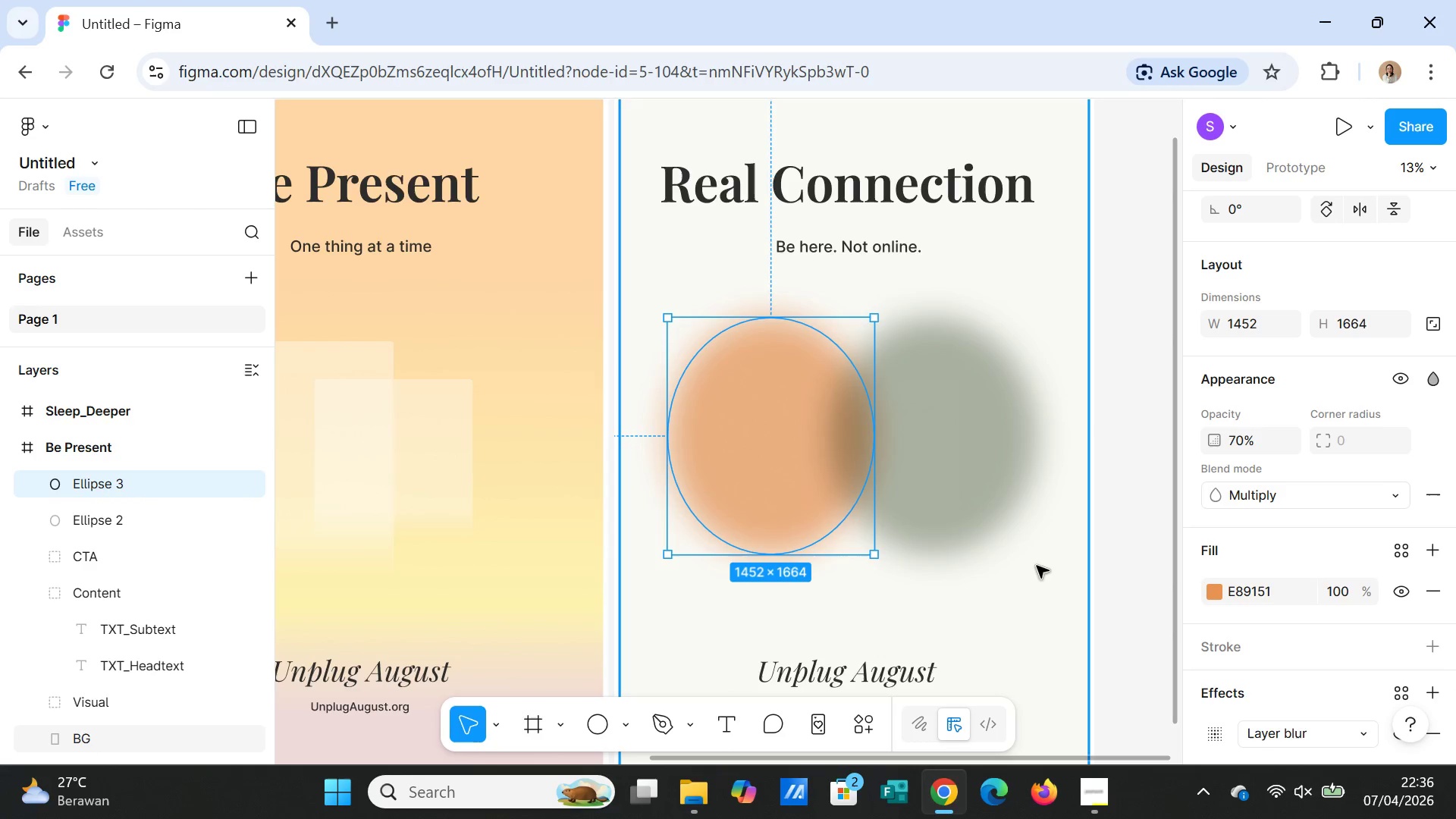 
left_click([1035, 566])
 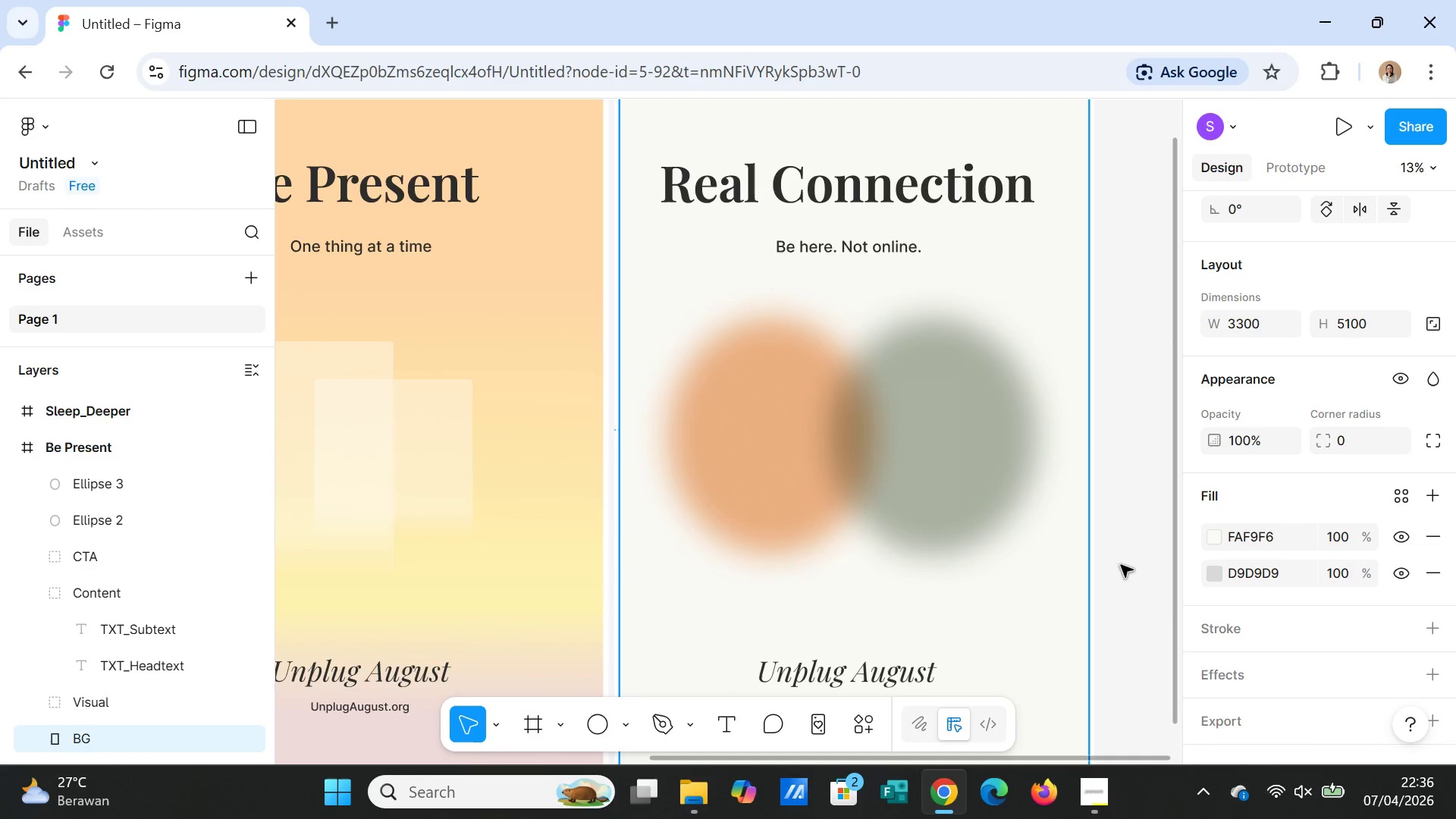 
left_click([1128, 565])
 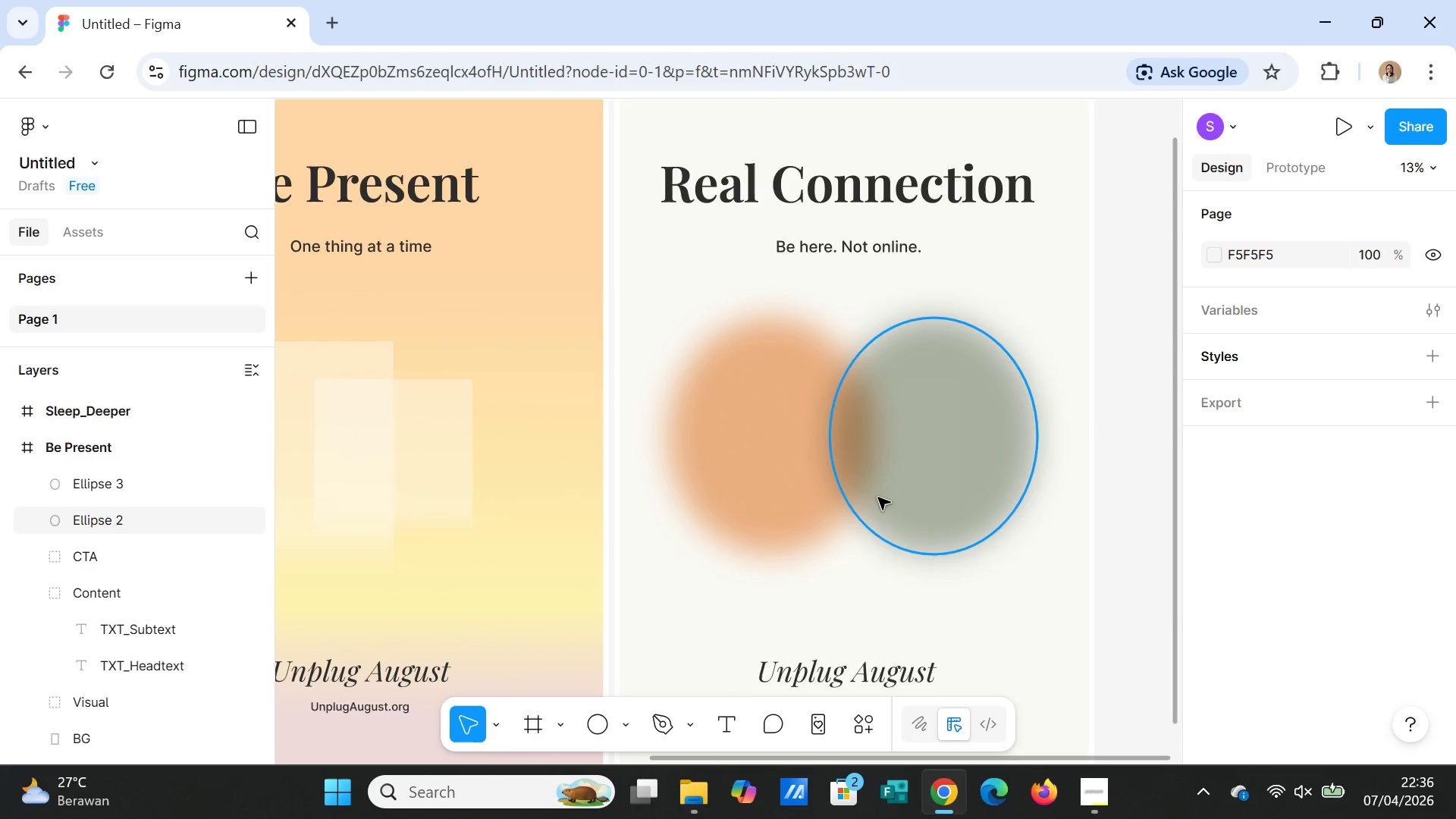 
left_click([820, 485])
 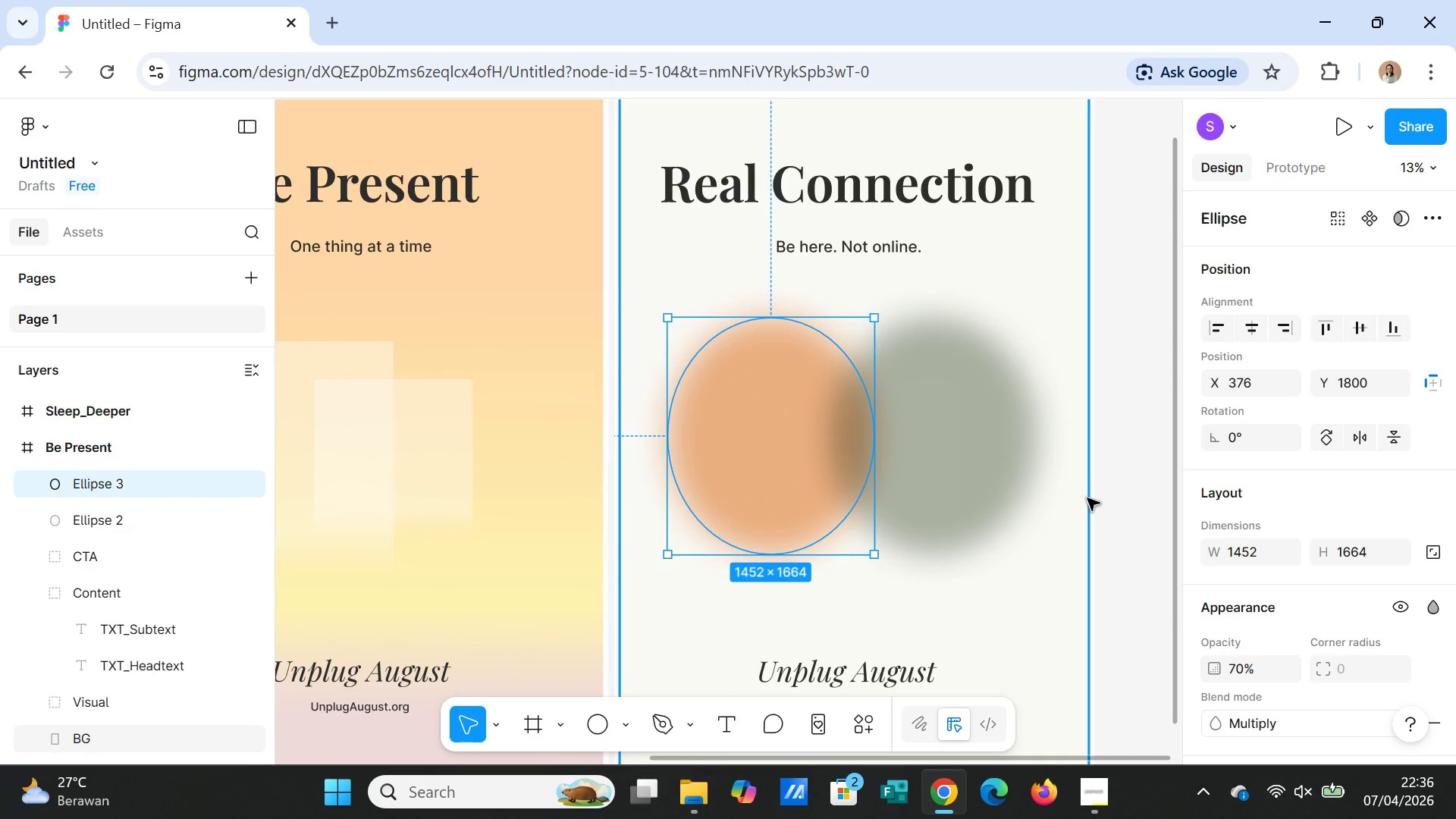 
wait(8.61)
 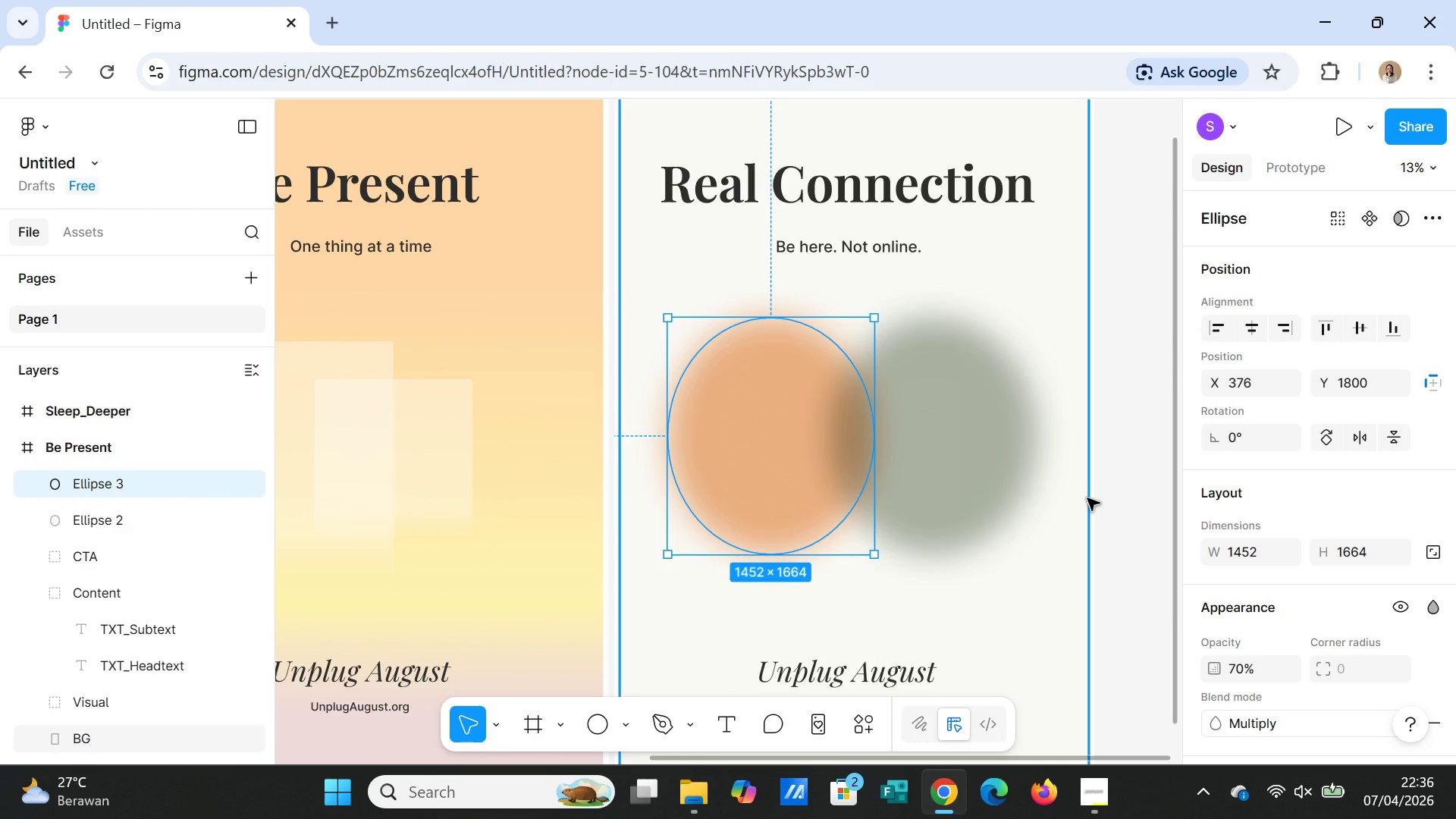 
scroll: coordinate [1322, 595], scroll_direction: down, amount: 1.0
 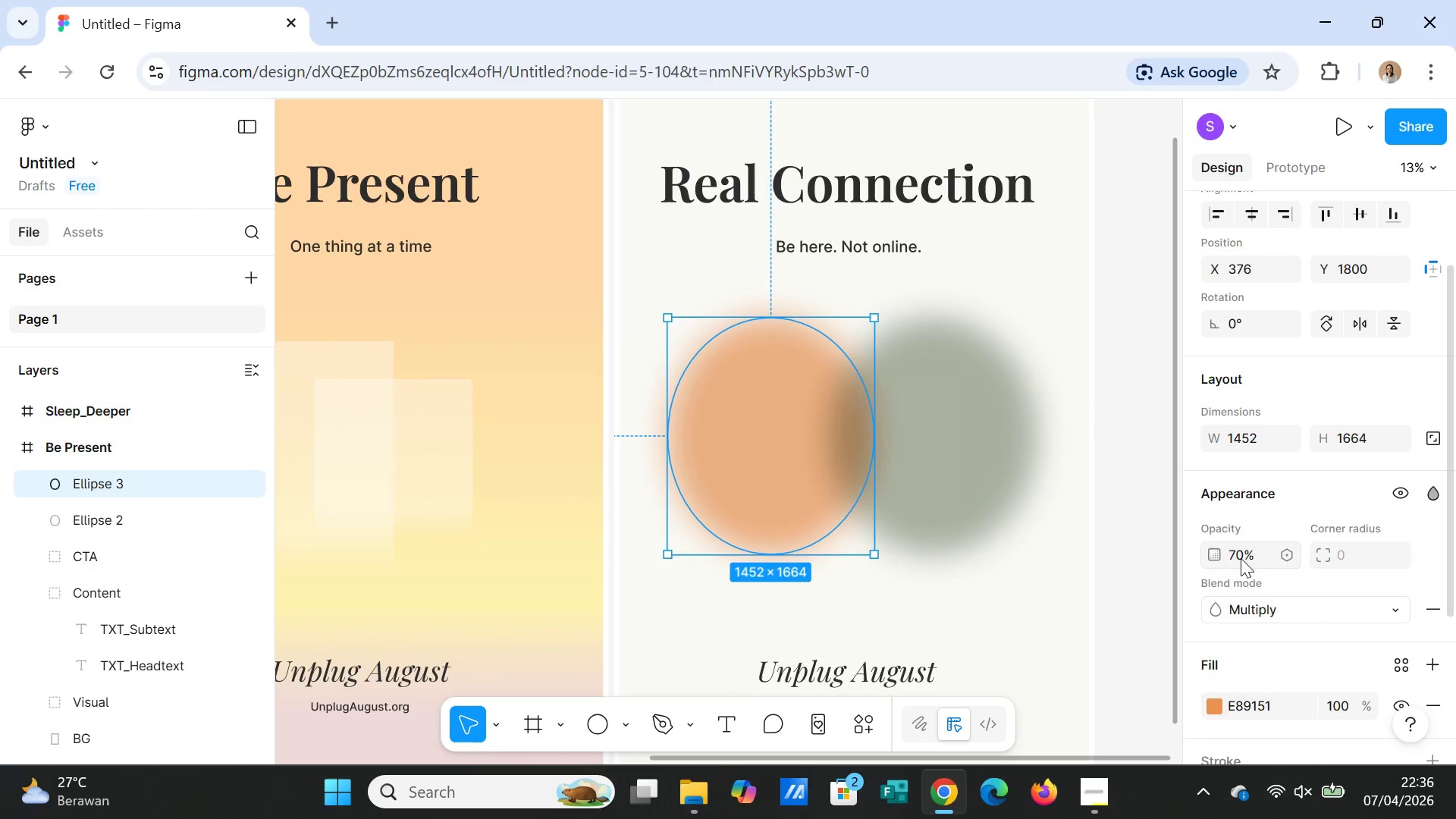 
left_click([1240, 557])
 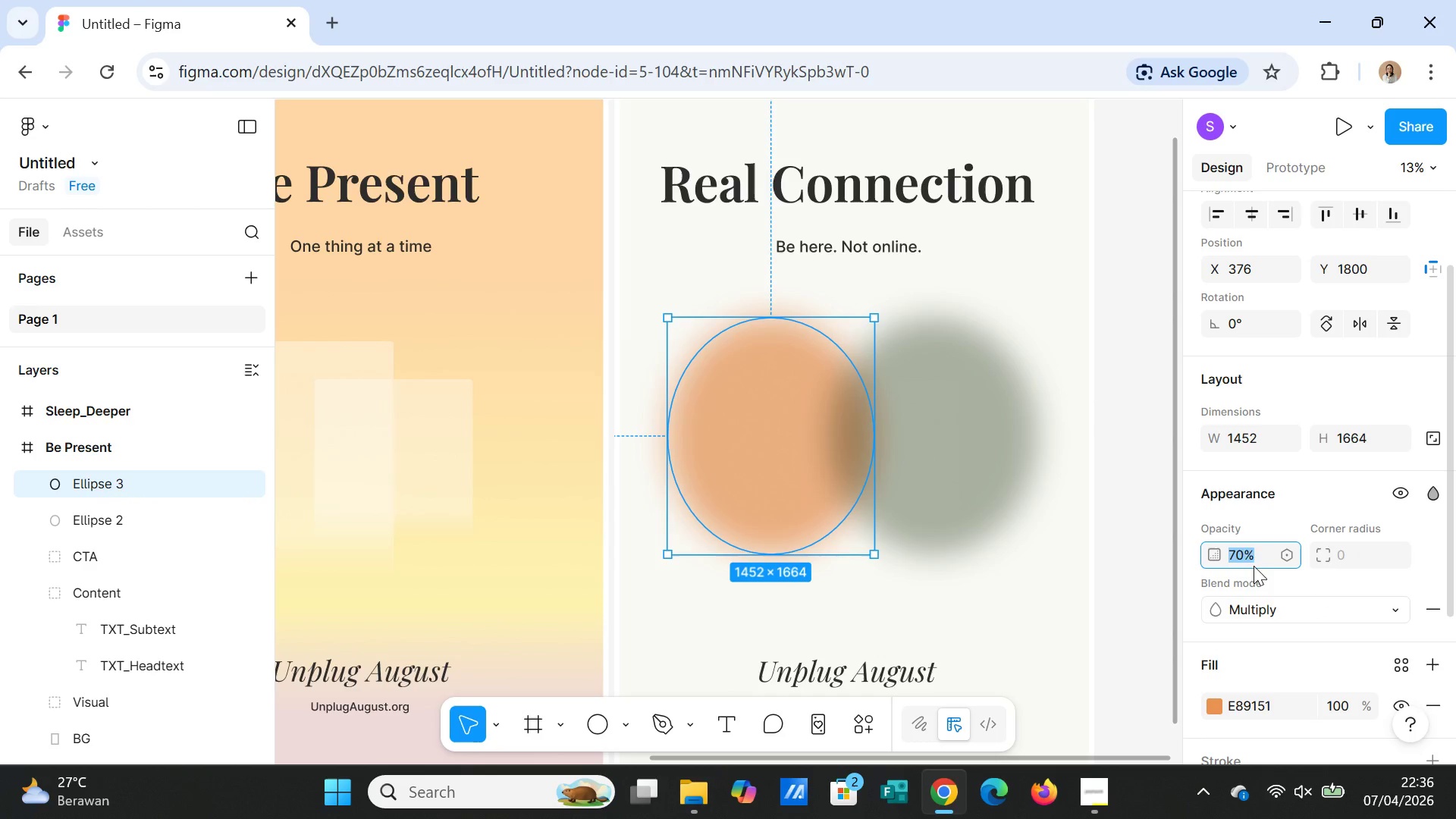 
type(80)
 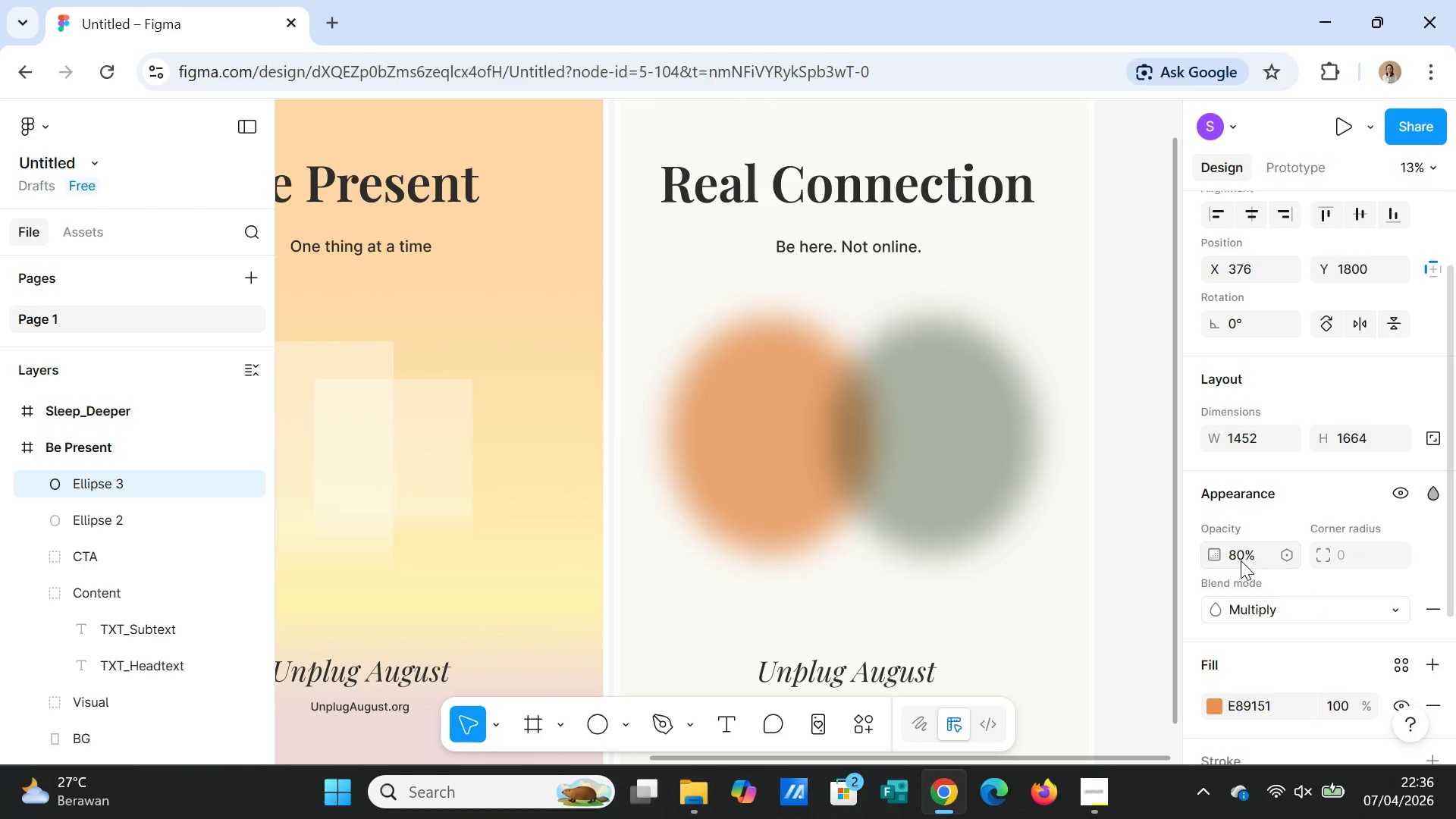 
key(Enter)
 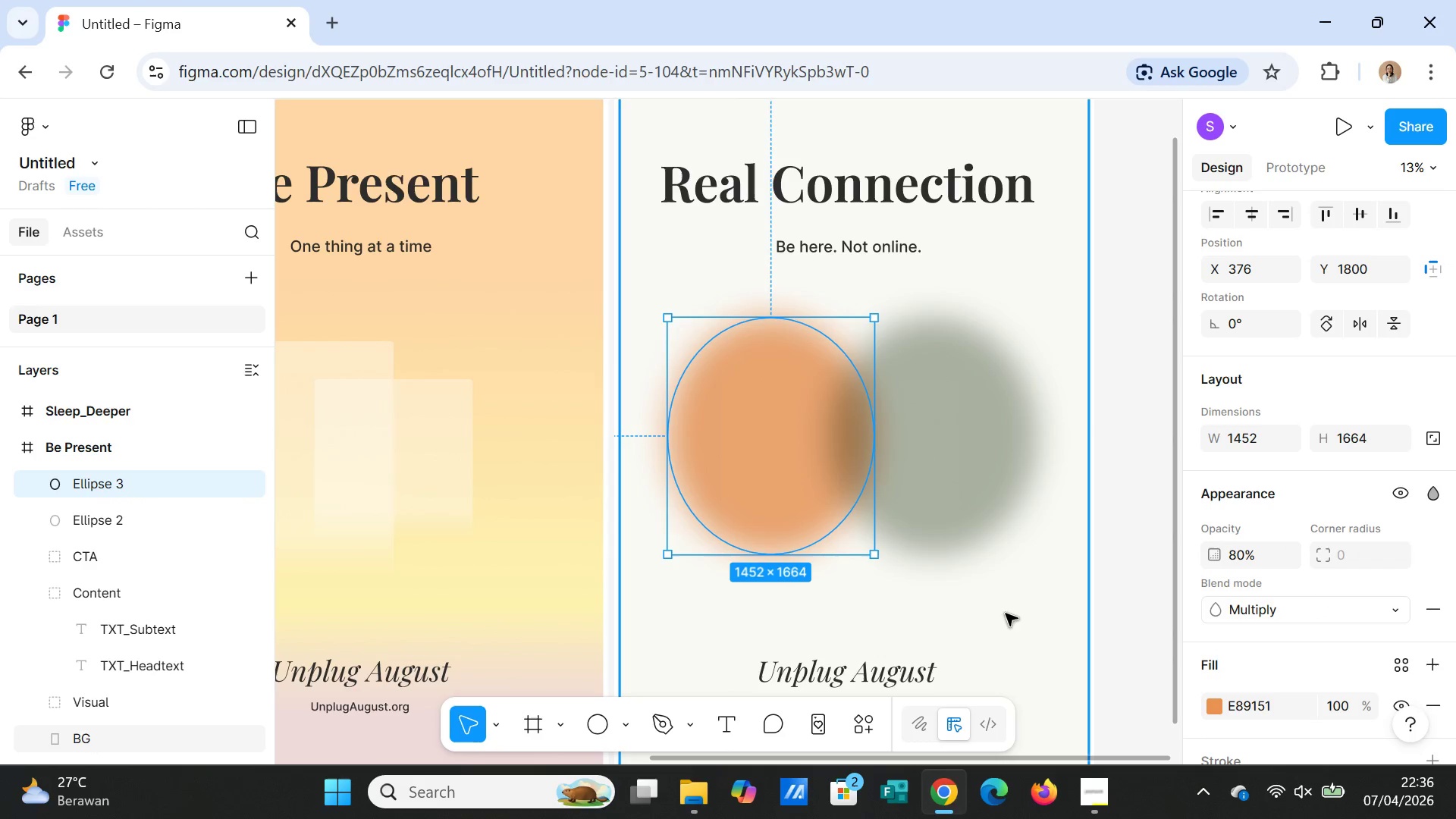 
left_click([1004, 614])
 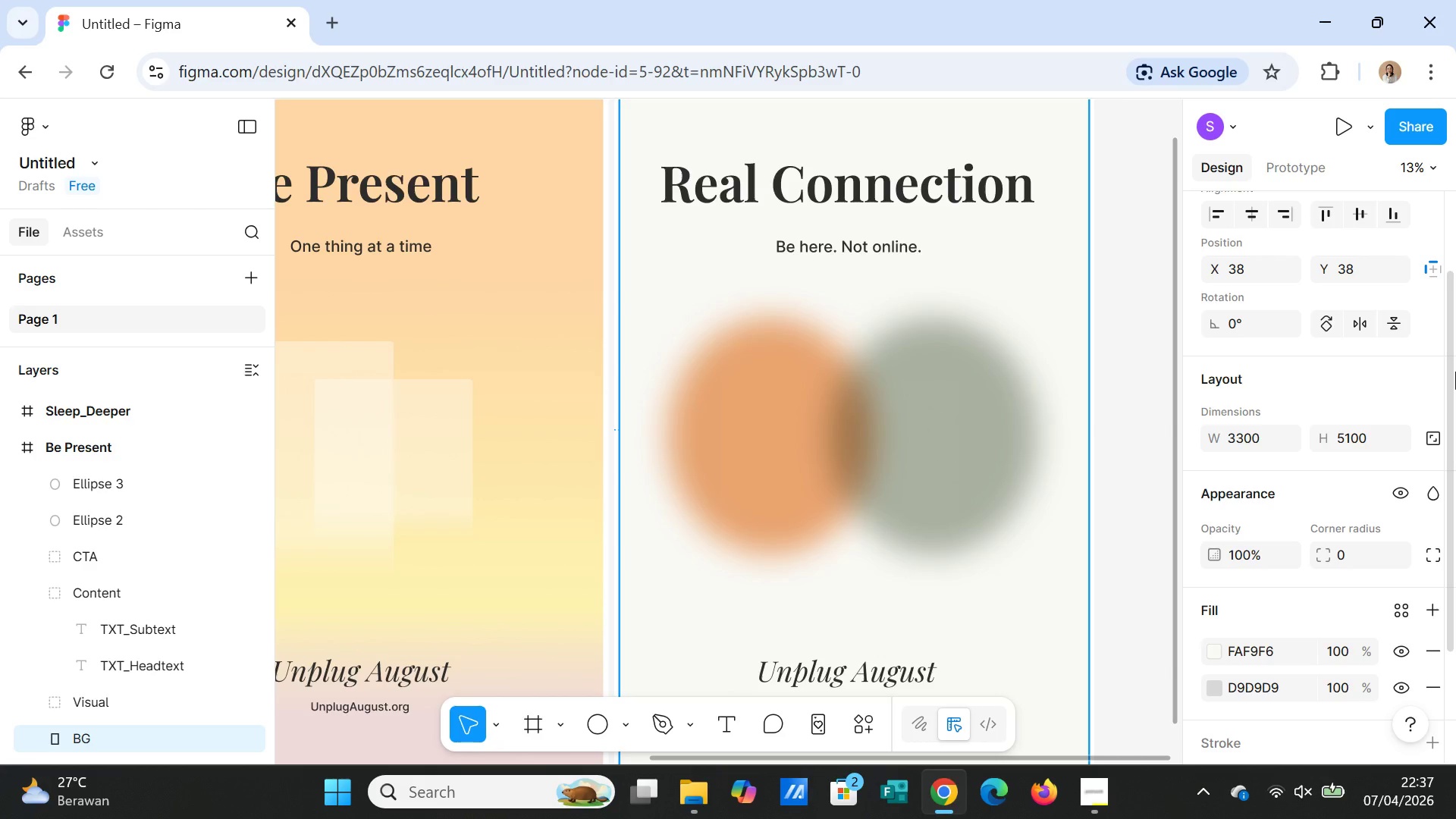 
wait(27.8)
 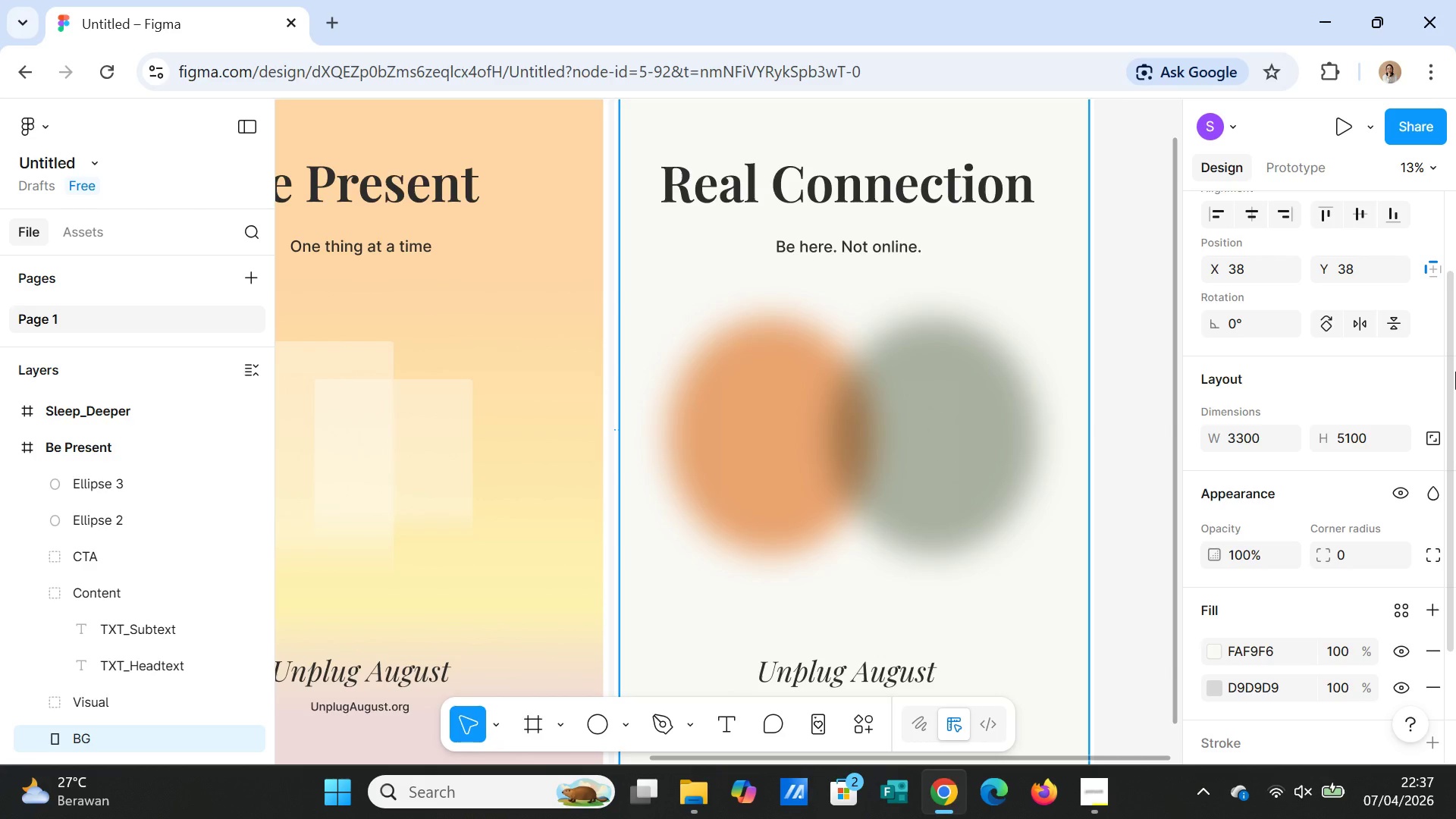 
scroll: coordinate [925, 521], scroll_direction: up, amount: 3.0
 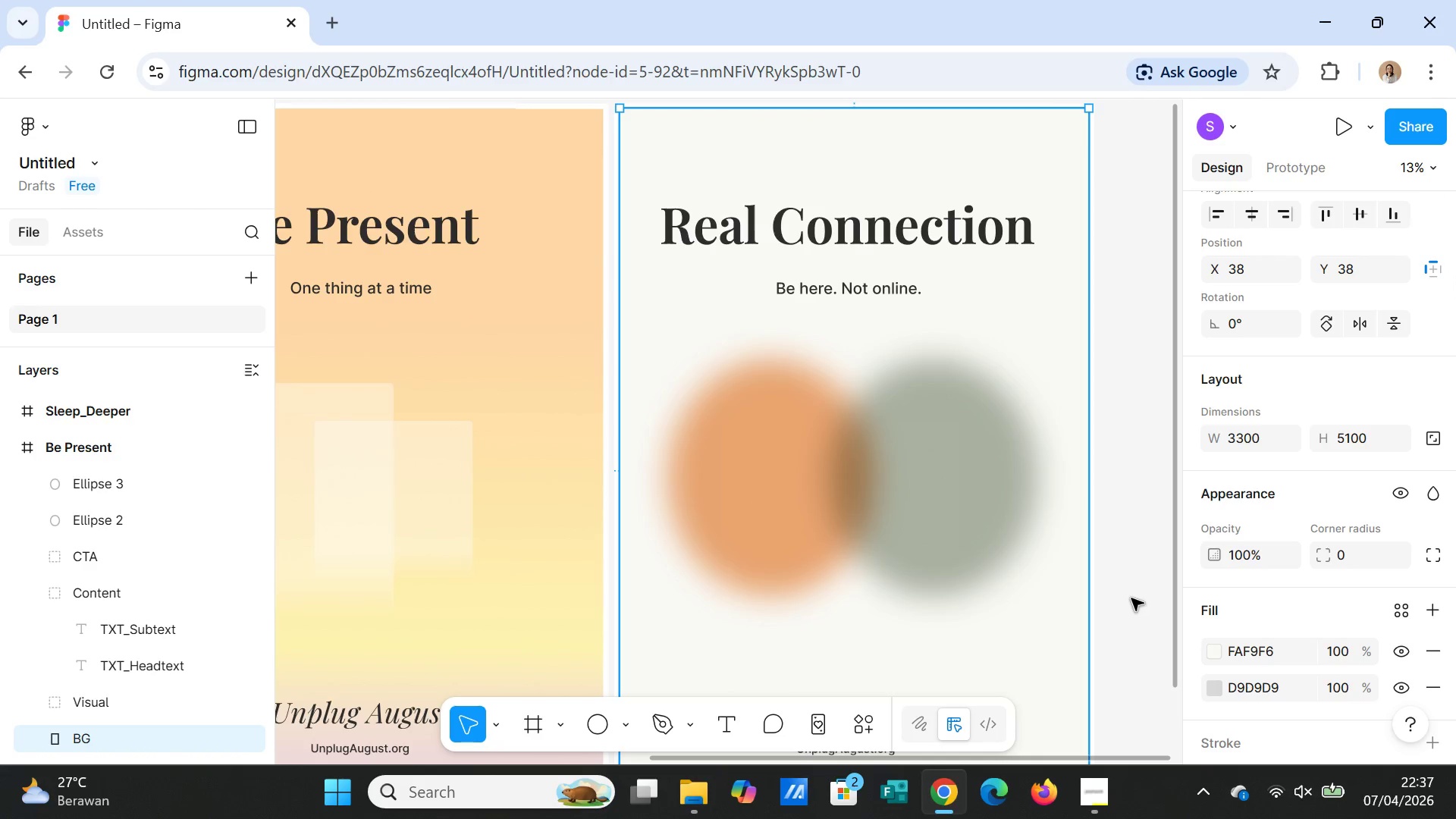 
left_click([1131, 598])
 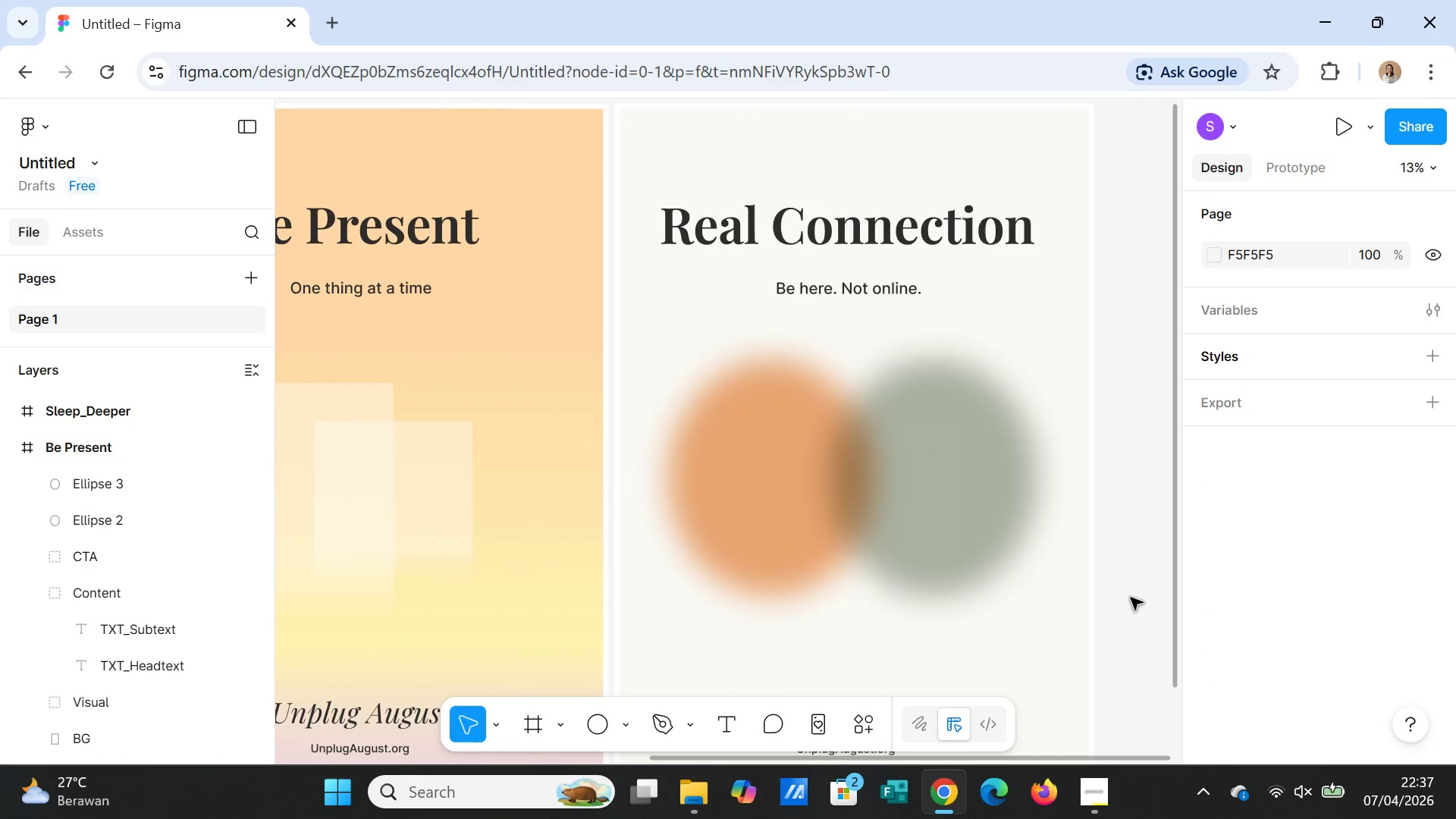 
scroll: coordinate [1131, 598], scroll_direction: down, amount: 5.0
 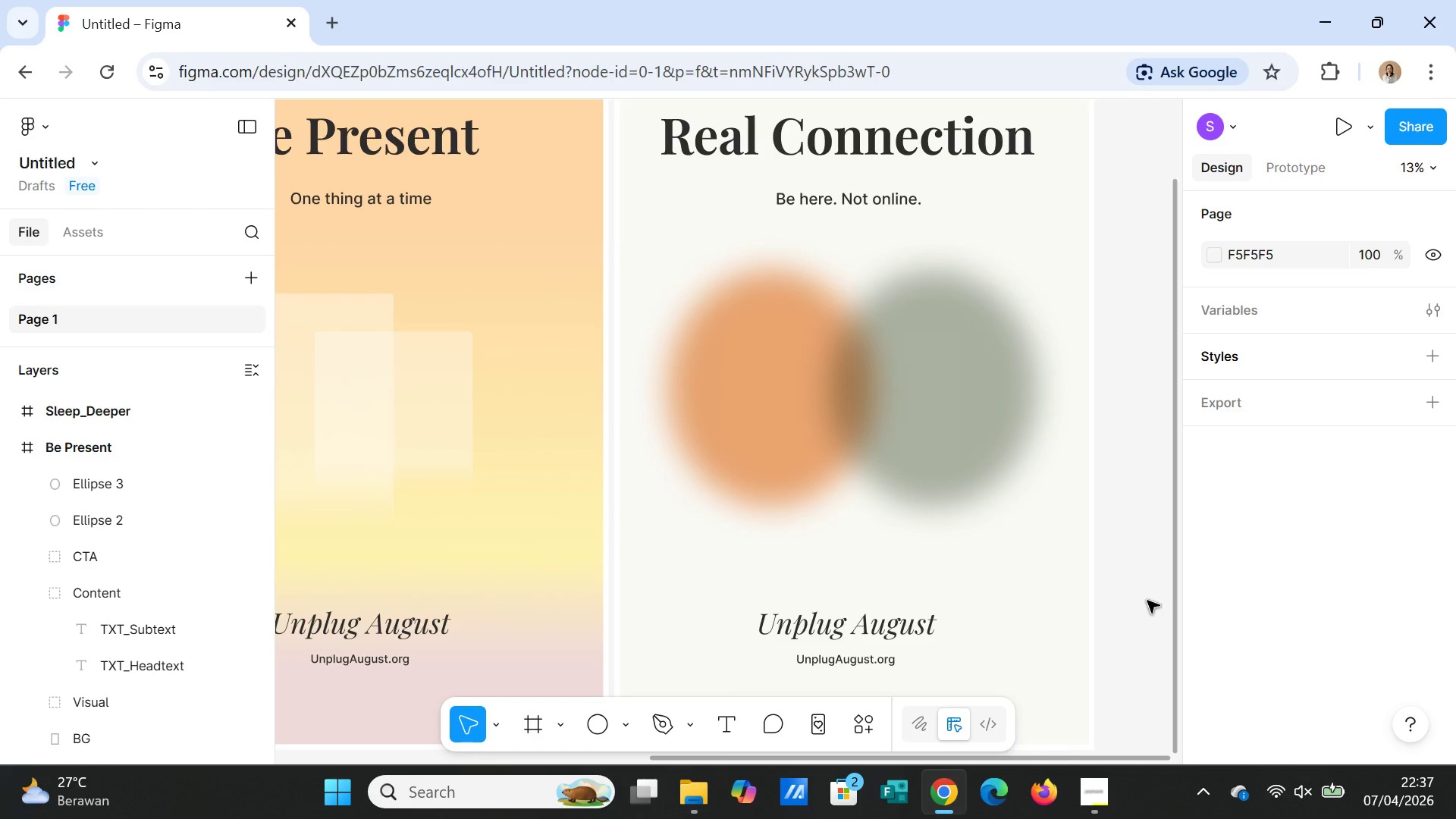 
wait(14.76)
 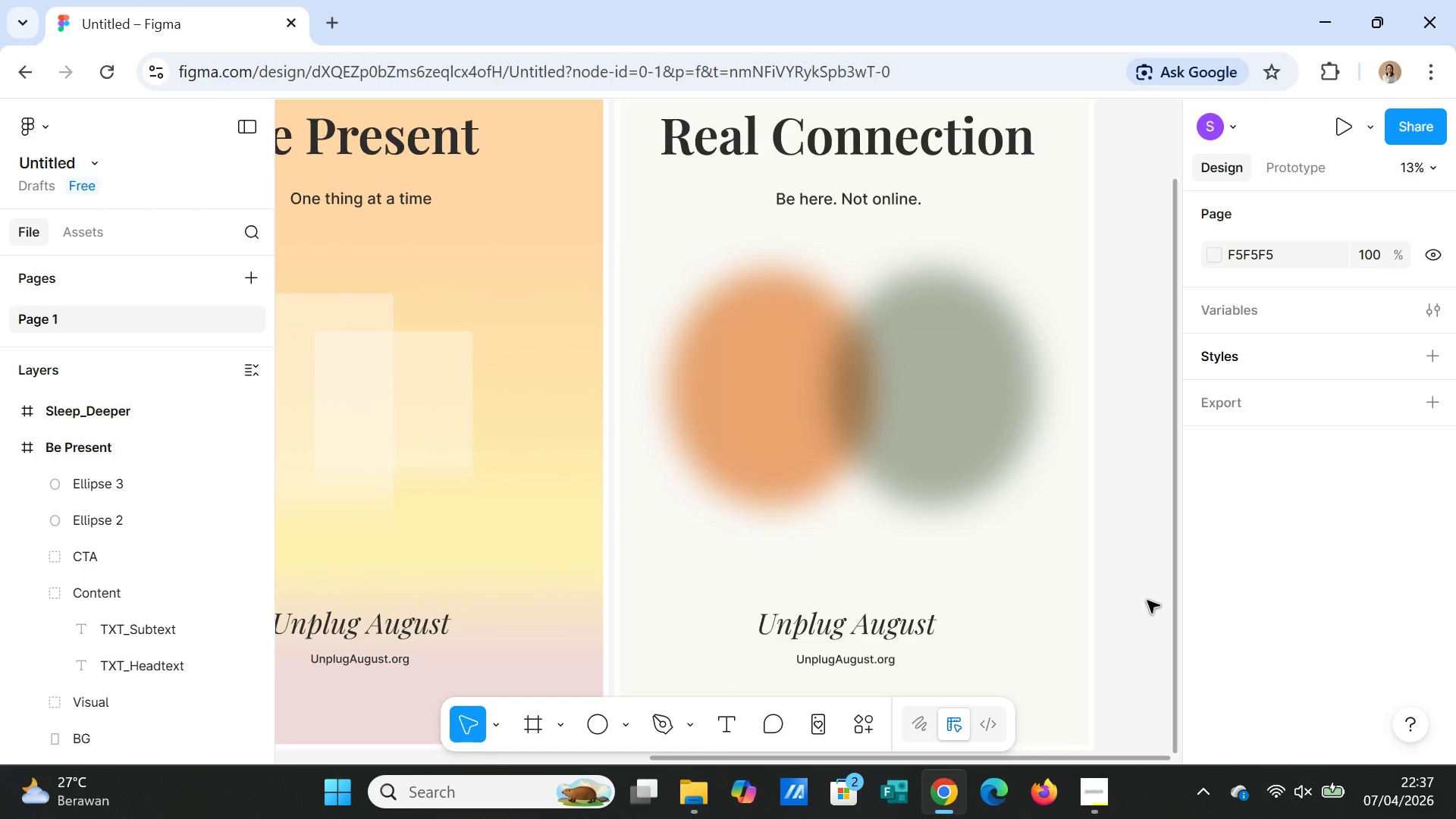 
scroll: coordinate [1039, 562], scroll_direction: up, amount: 1.0
 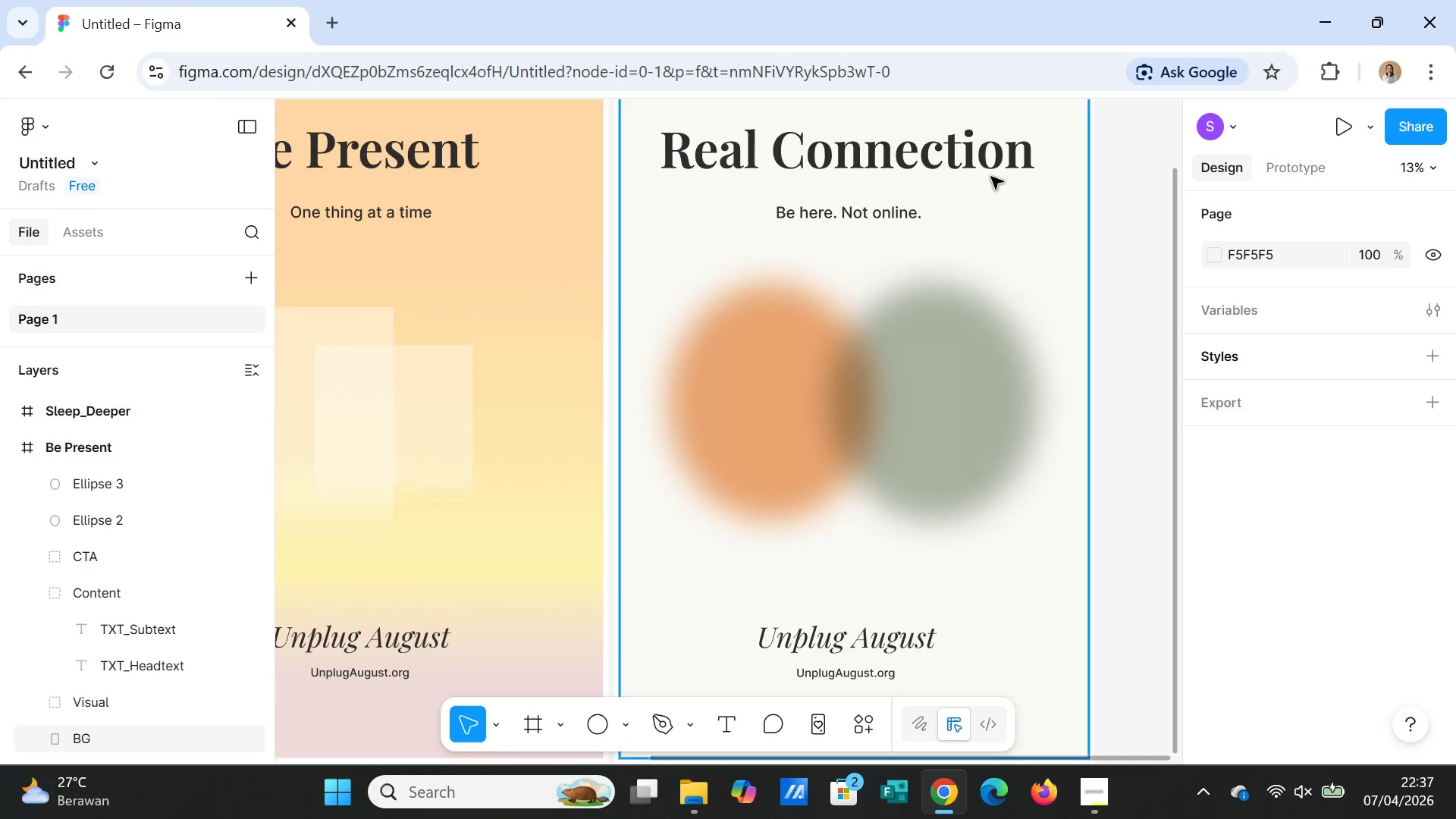 
left_click([989, 167])
 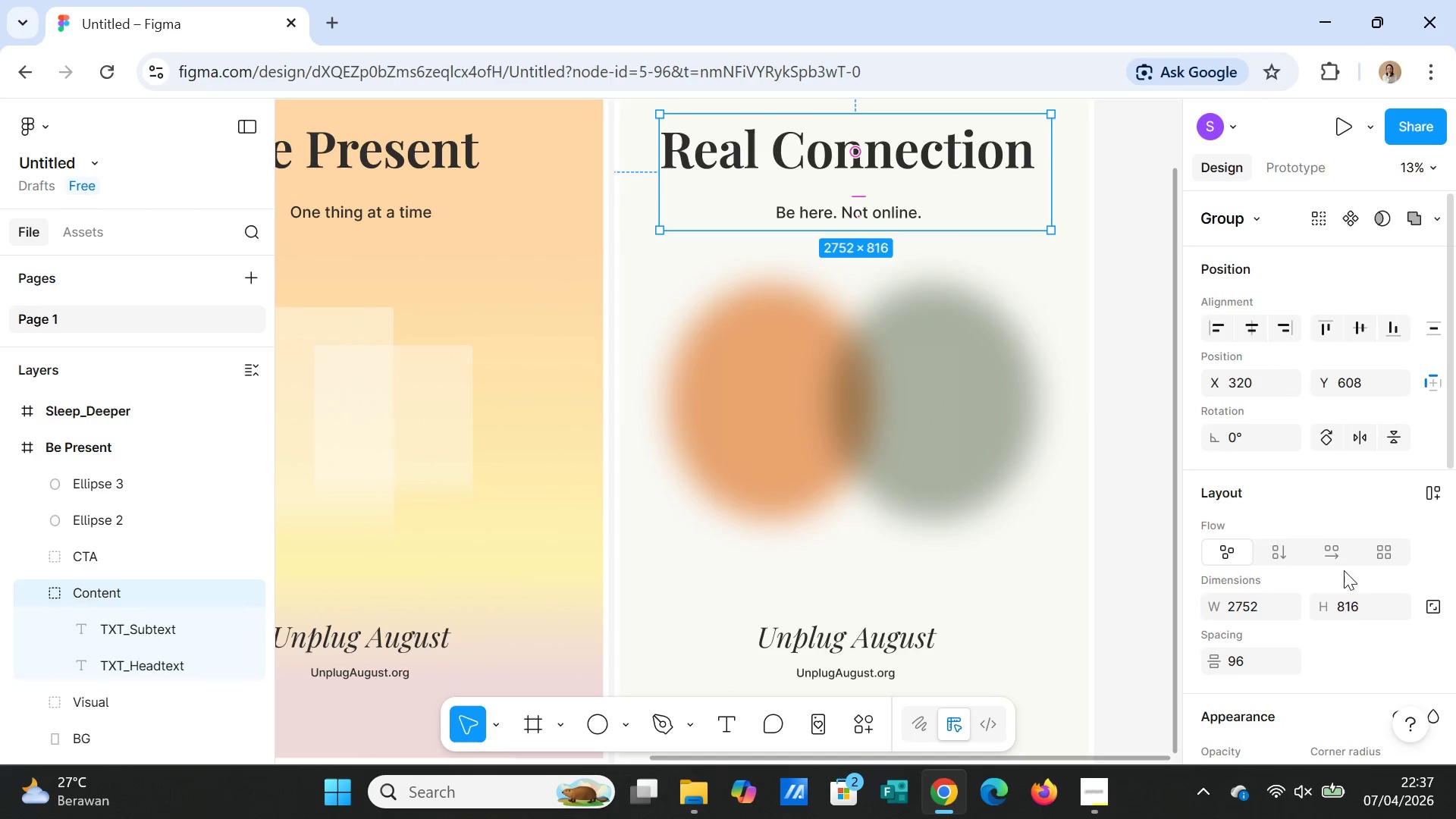 
scroll: coordinate [1345, 576], scroll_direction: down, amount: 2.0
 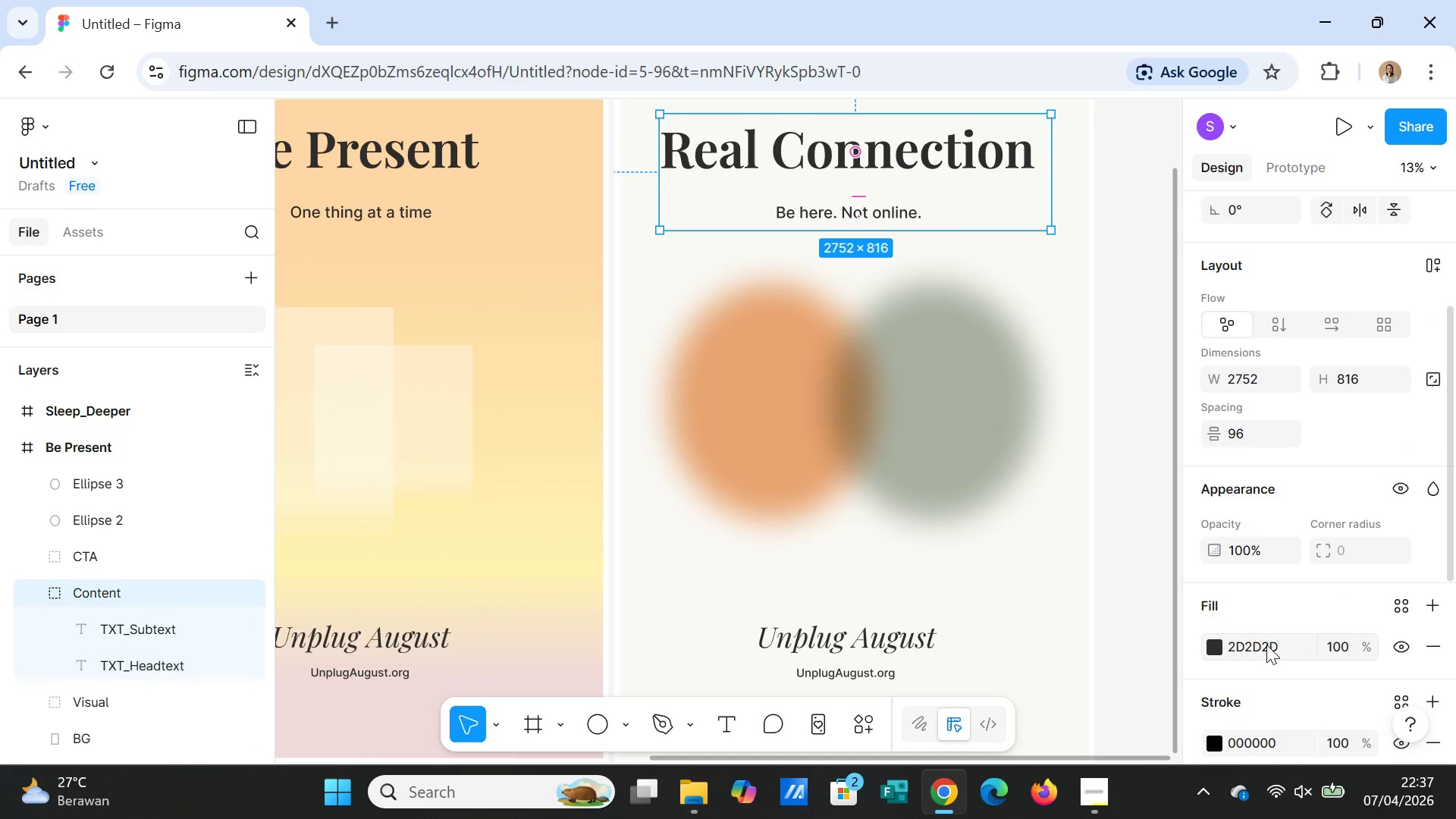 
left_click([1266, 645])
 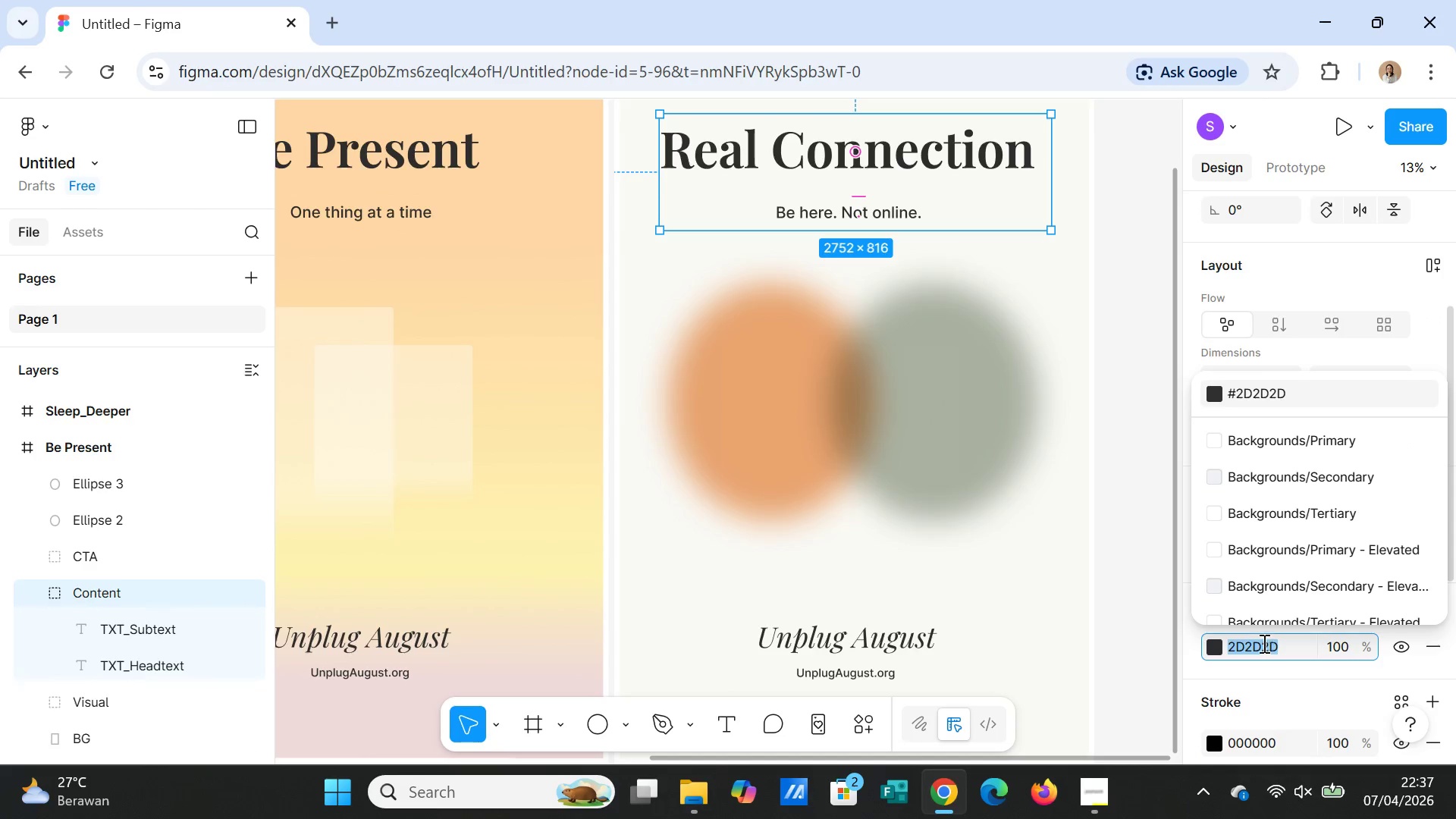 
type(FFFF)
 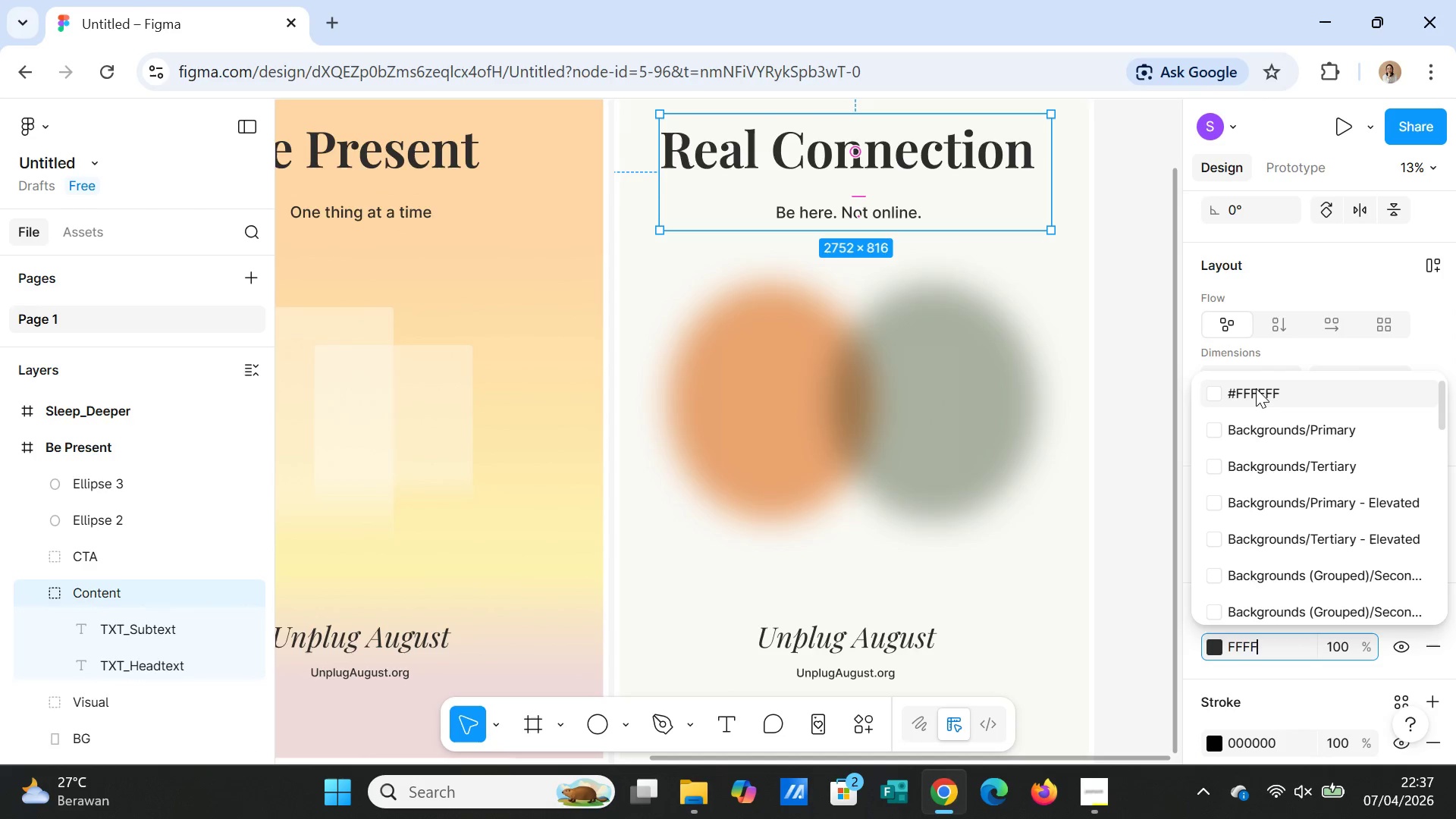 
left_click([1256, 388])
 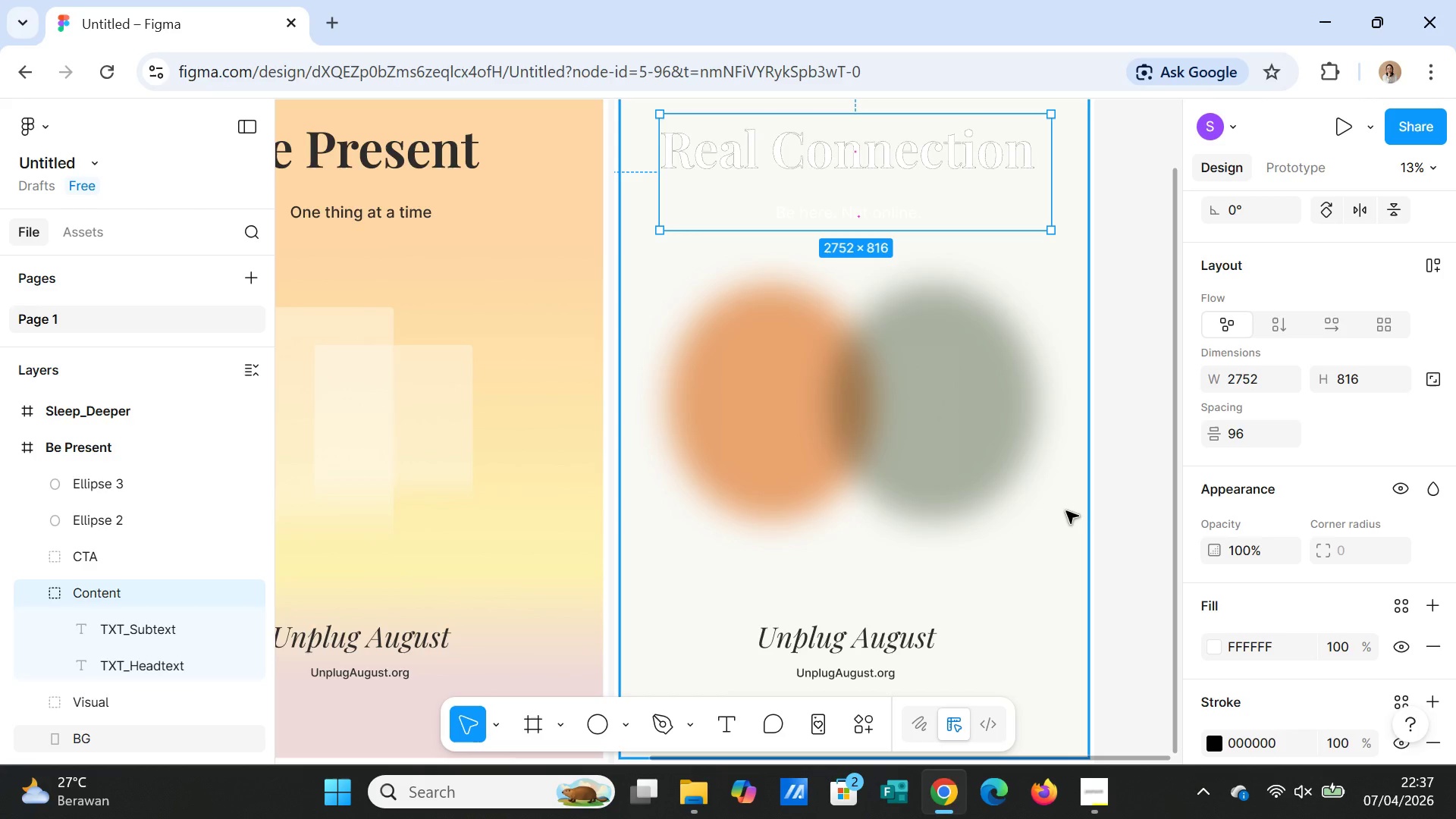 
wait(5.11)
 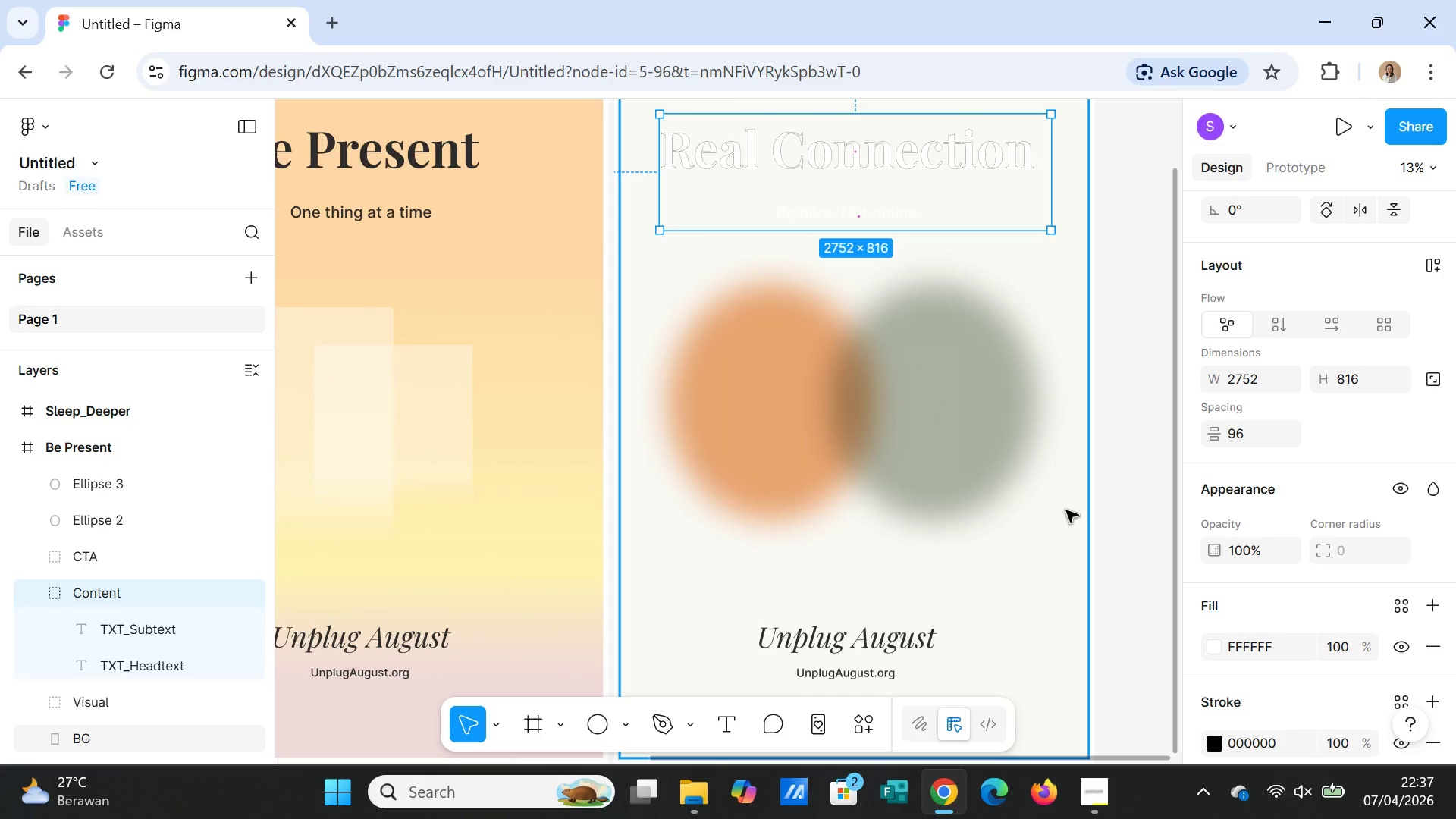 
left_click([1269, 648])
 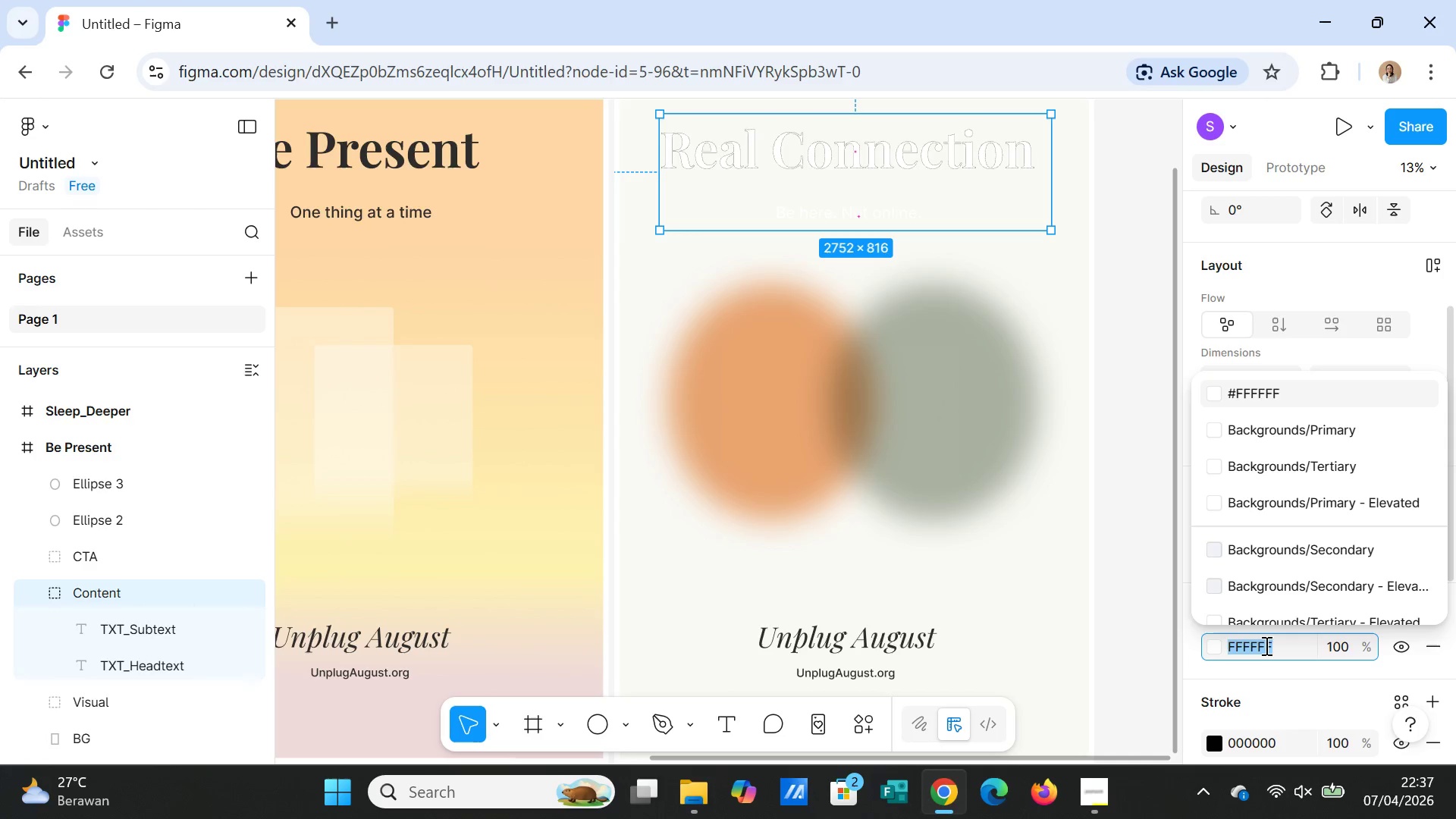 
key(F)
 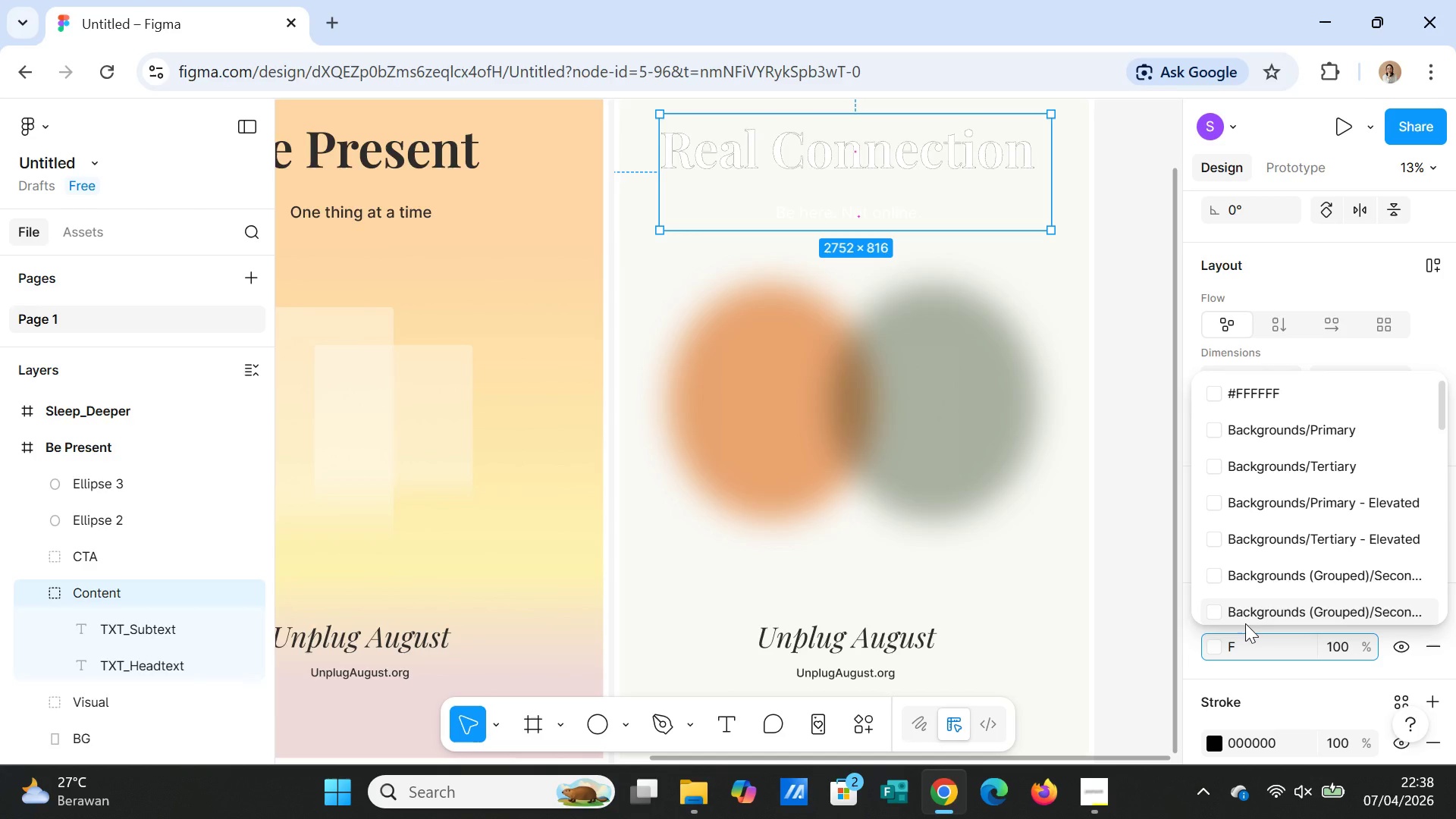 
wait(22.5)
 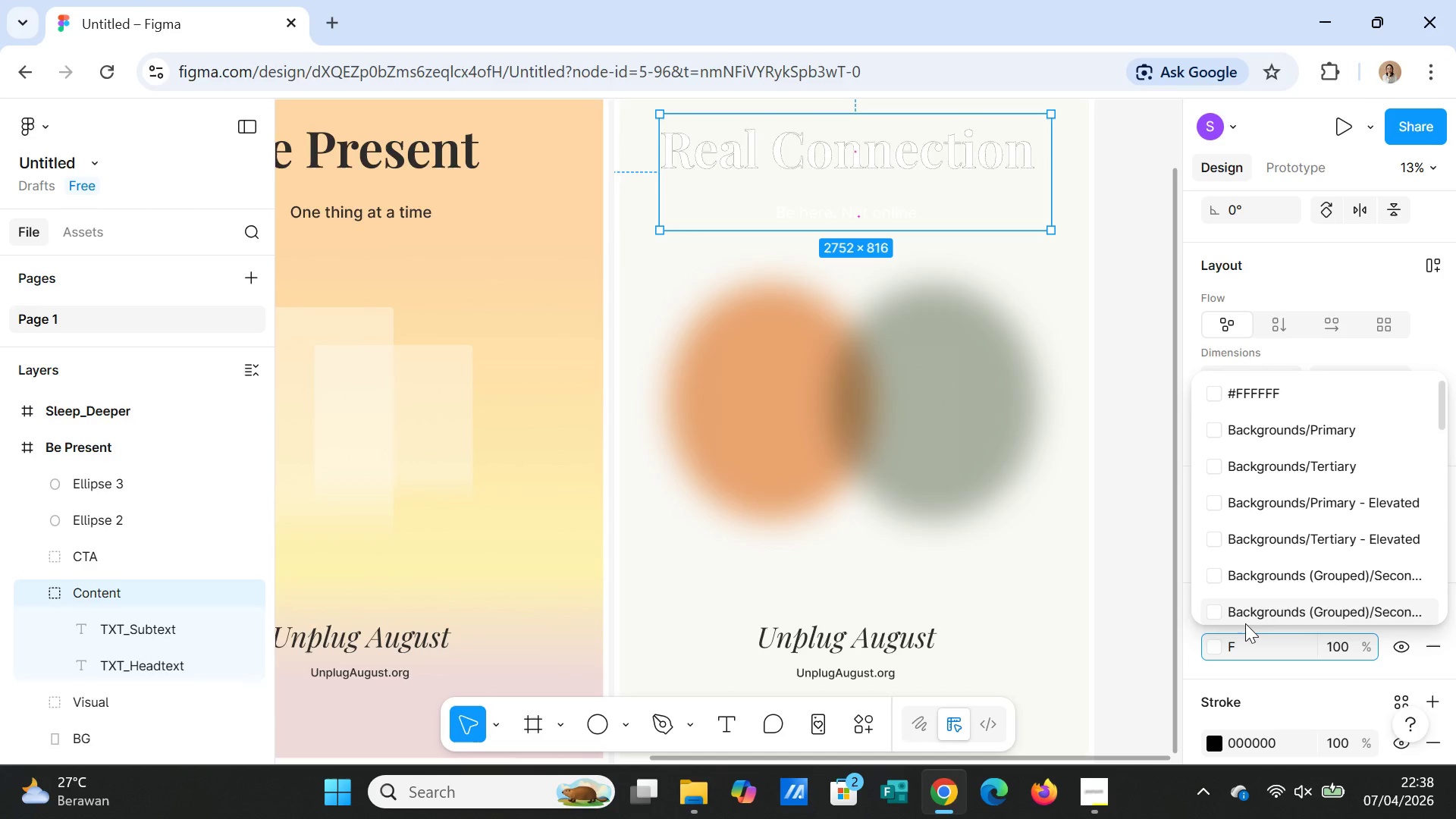 
left_click([1062, 338])
 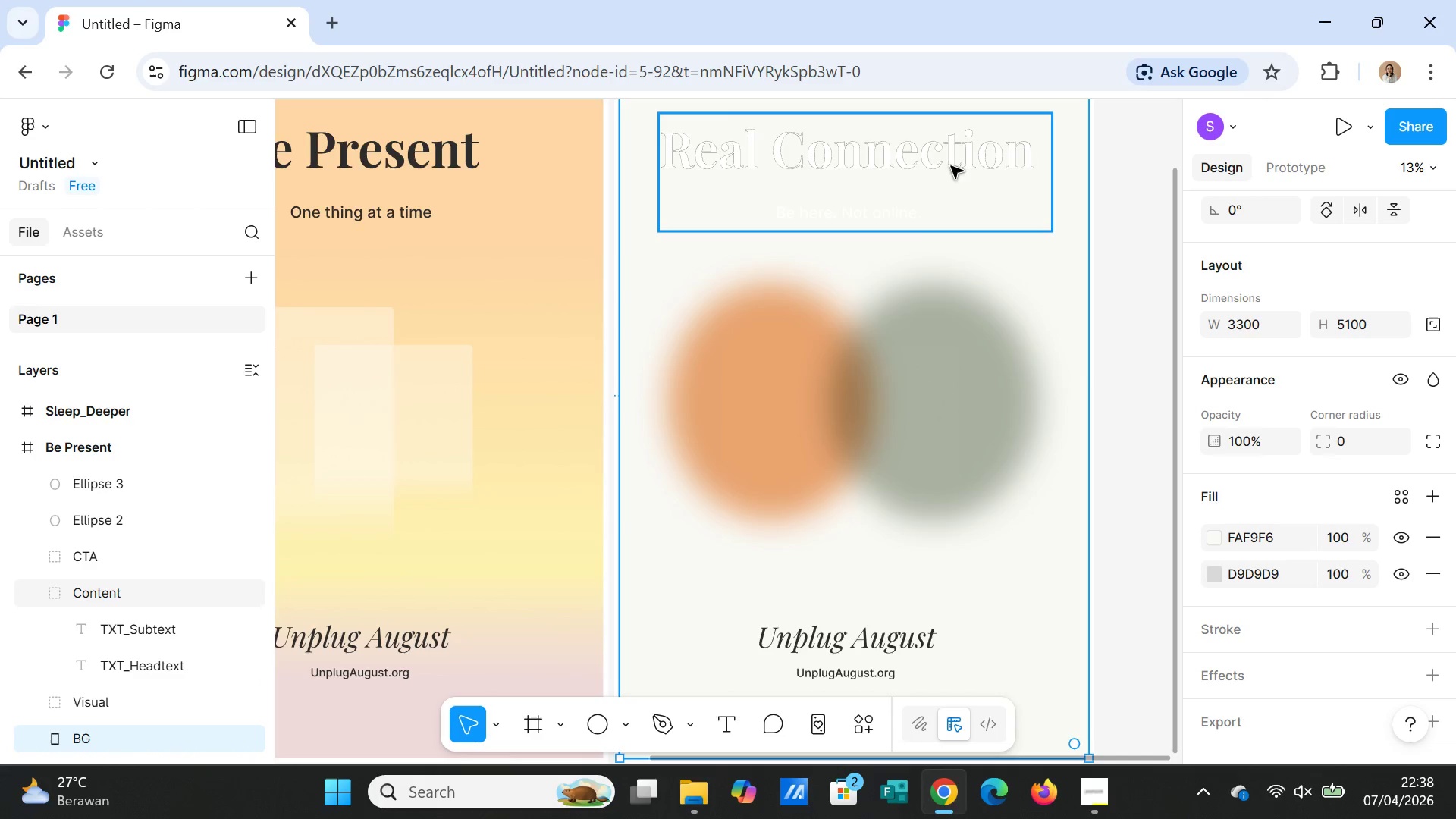 
left_click([951, 165])
 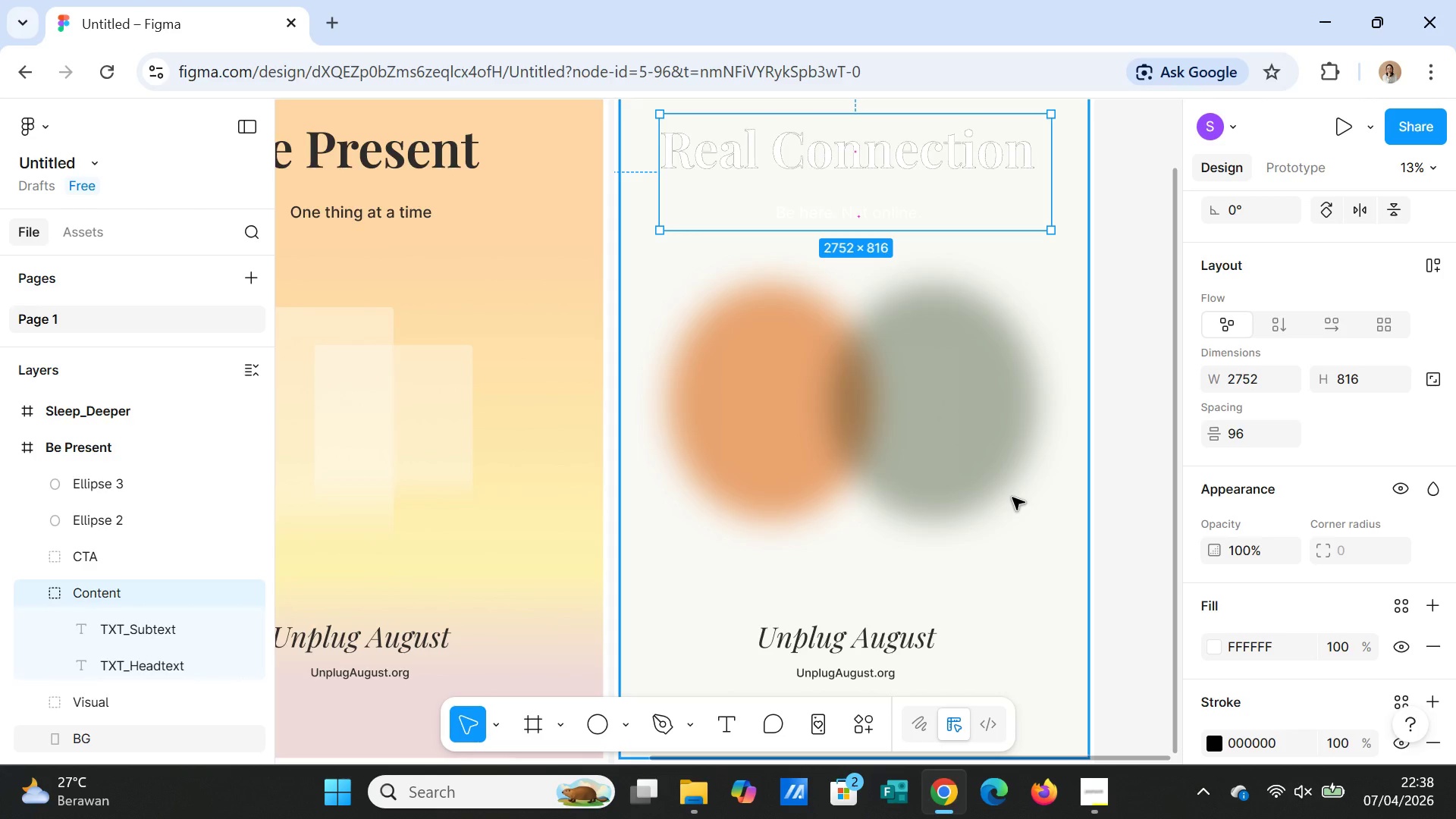 
wait(11.65)
 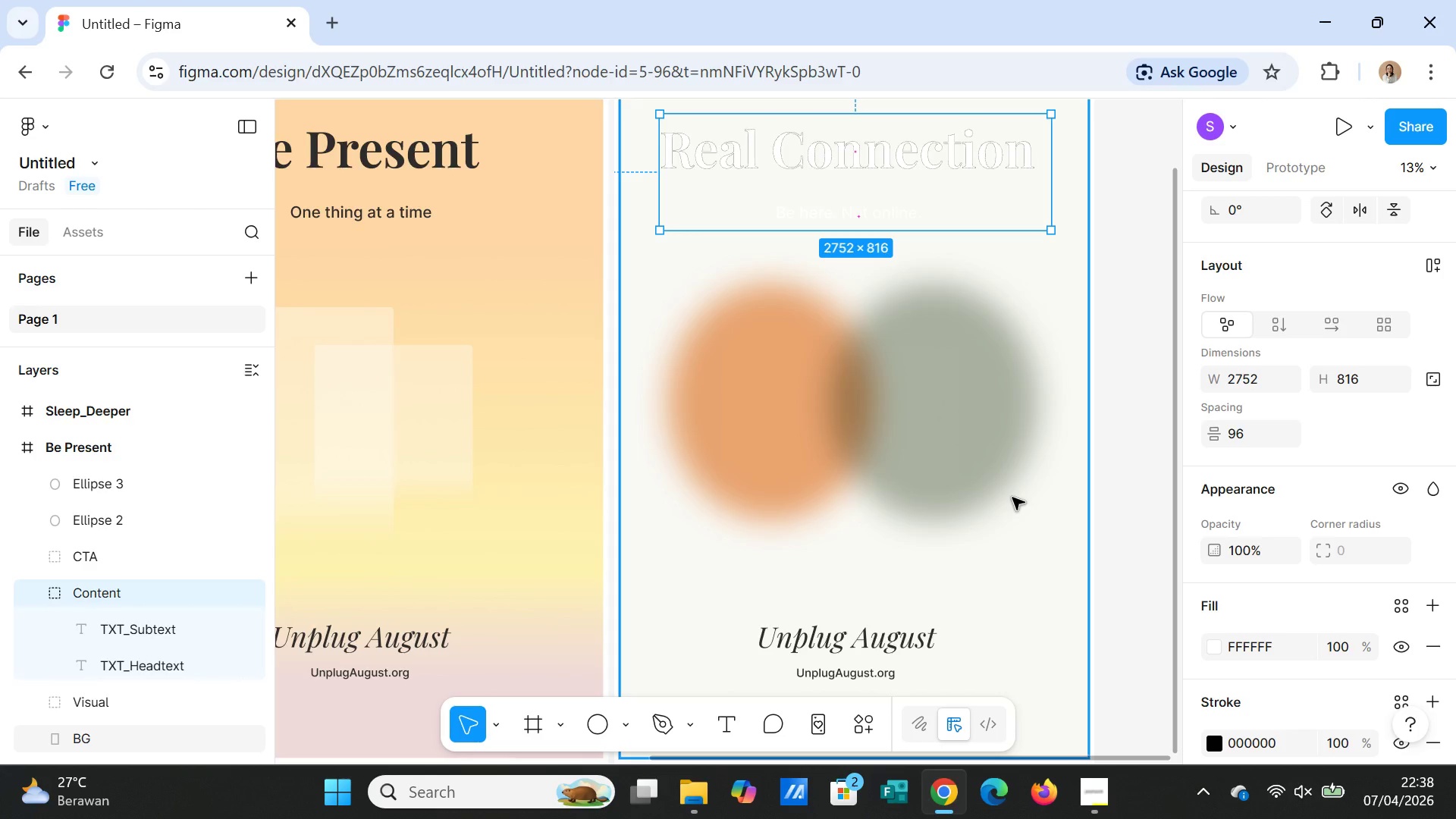 
mouse_move([1279, 563])
 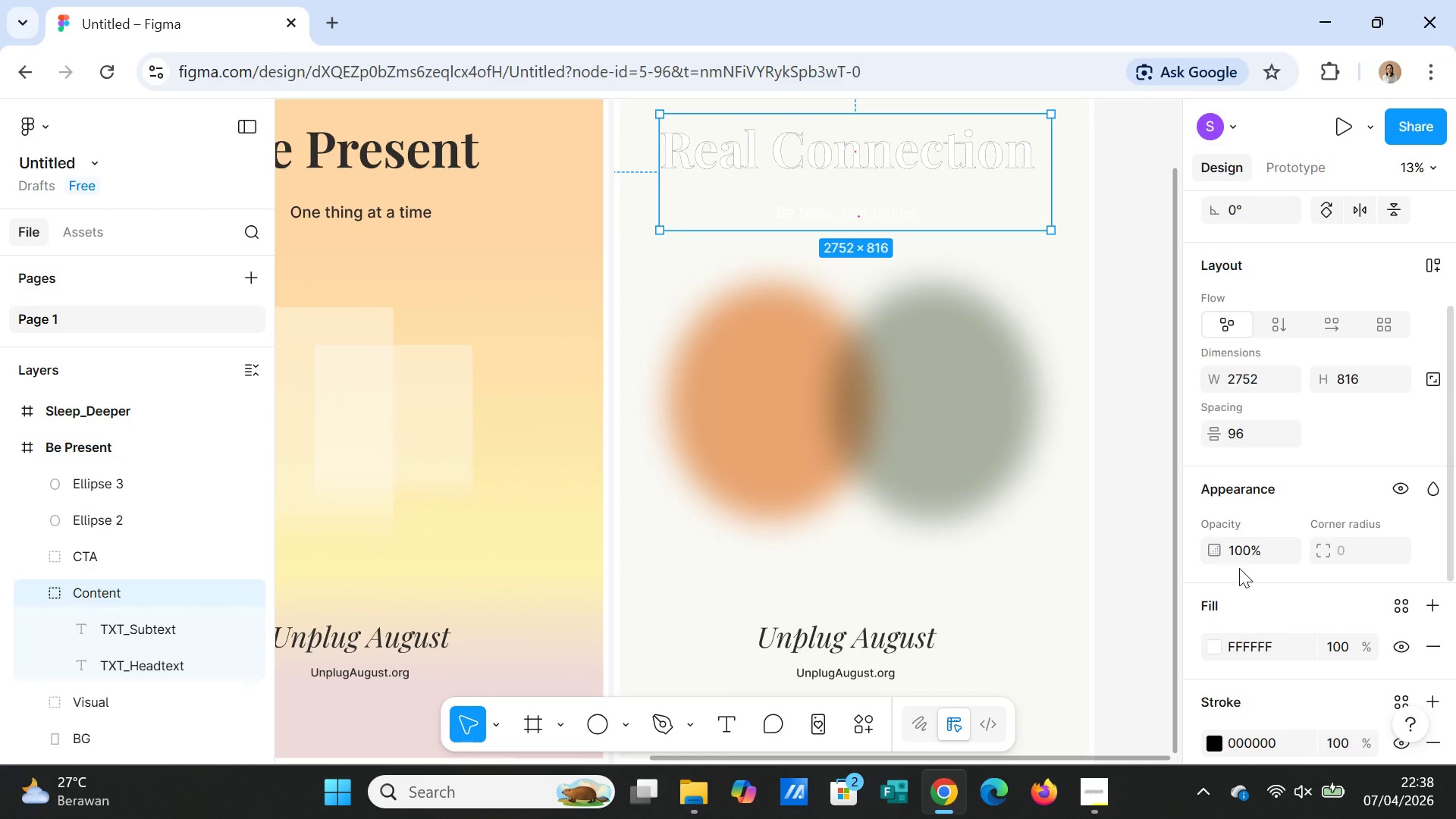 
wait(20.24)
 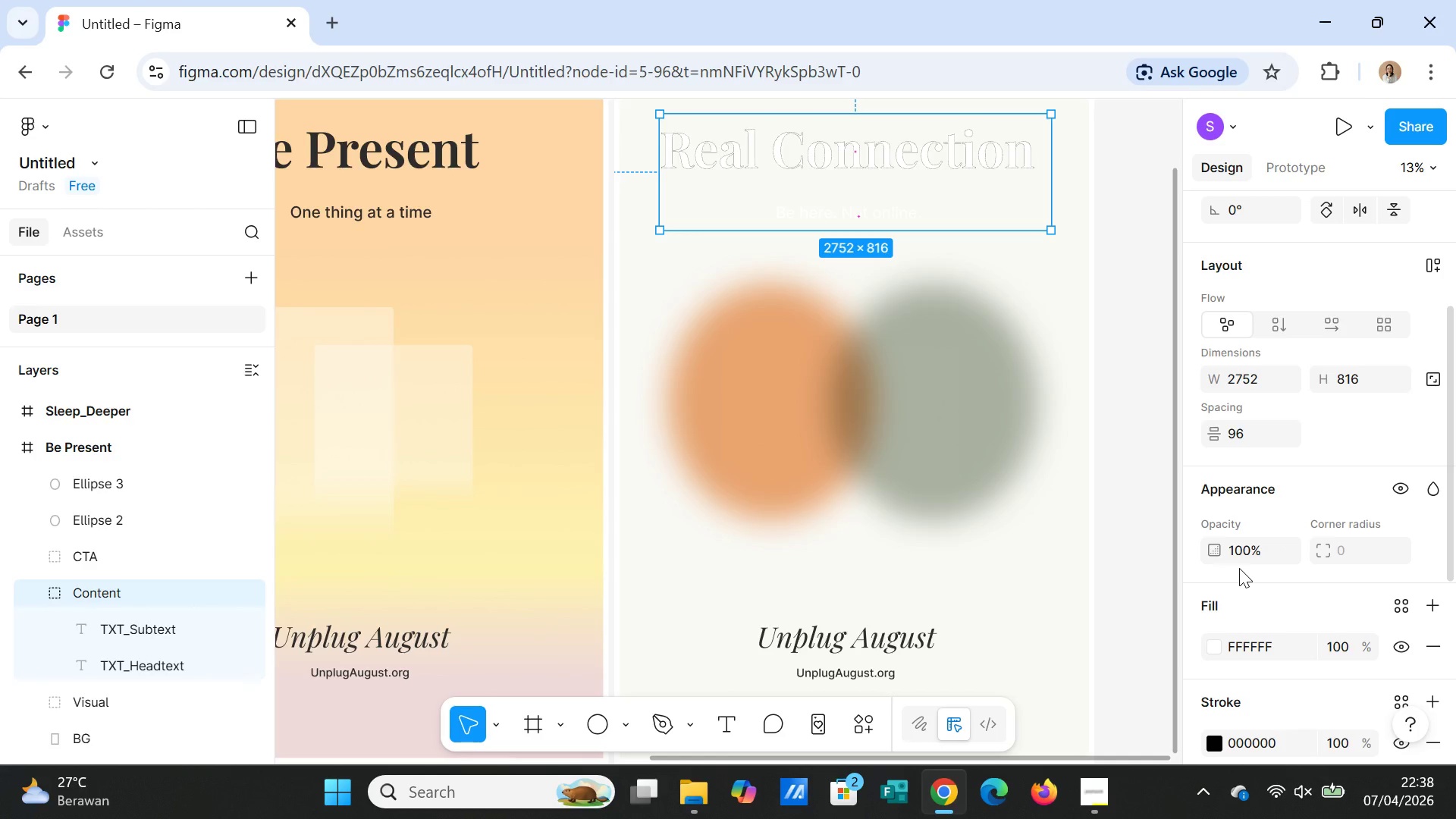 
scroll: coordinate [1340, 621], scroll_direction: down, amount: 2.0
 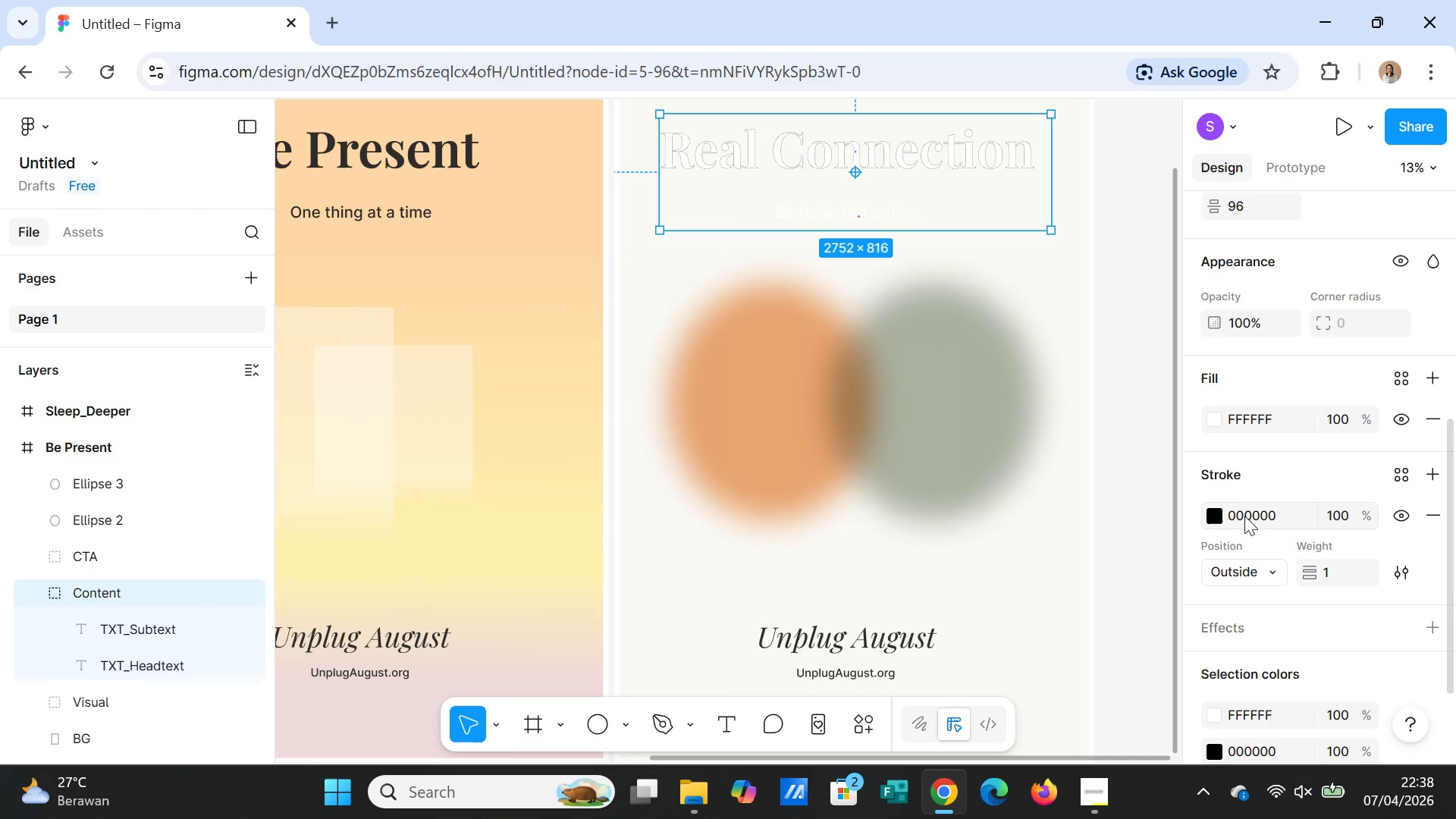 
left_click([1245, 515])
 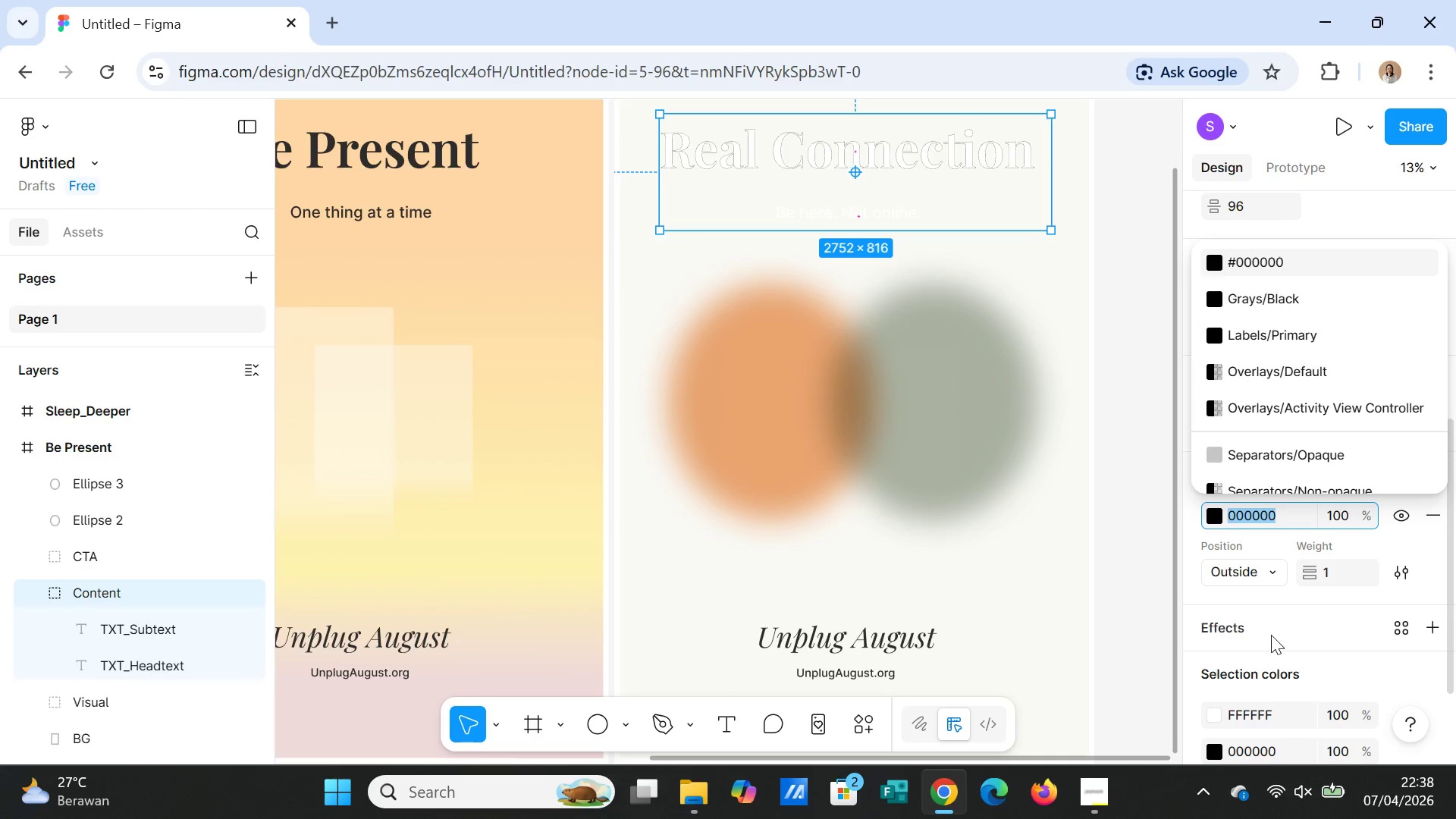 
left_click([1288, 619])
 